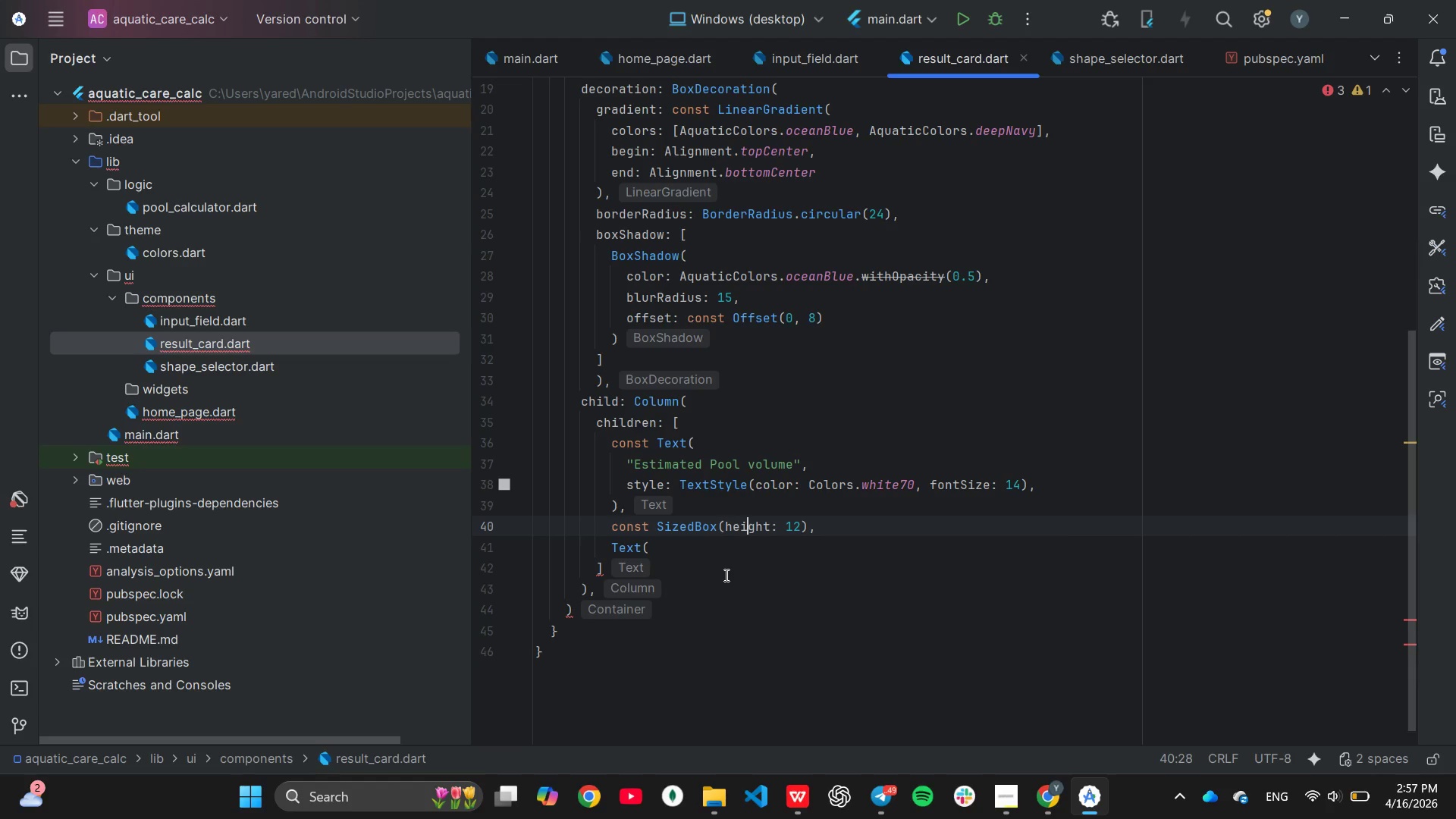 
key(ArrowRight)
 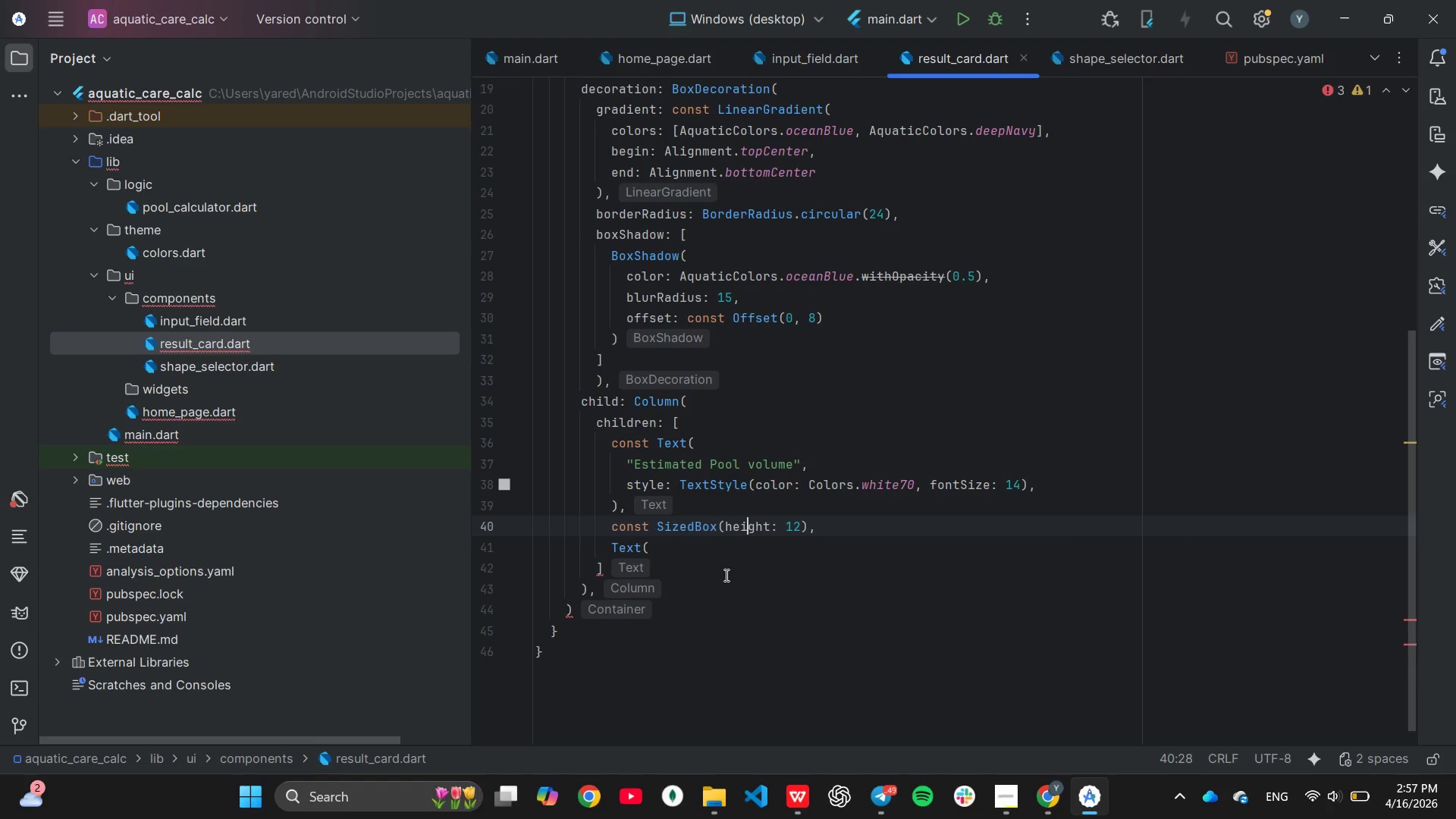 
key(ArrowRight)
 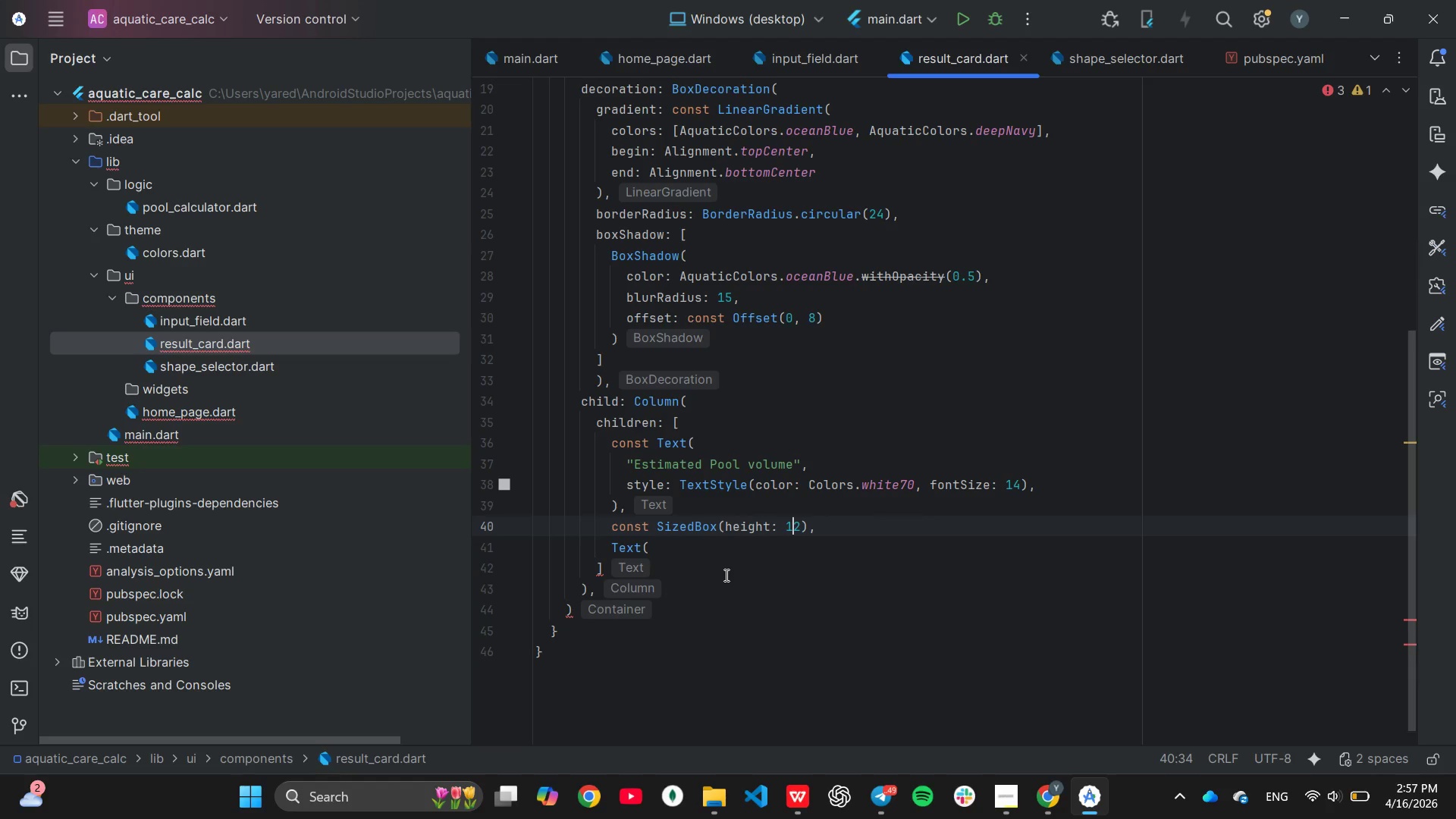 
key(ArrowRight)
 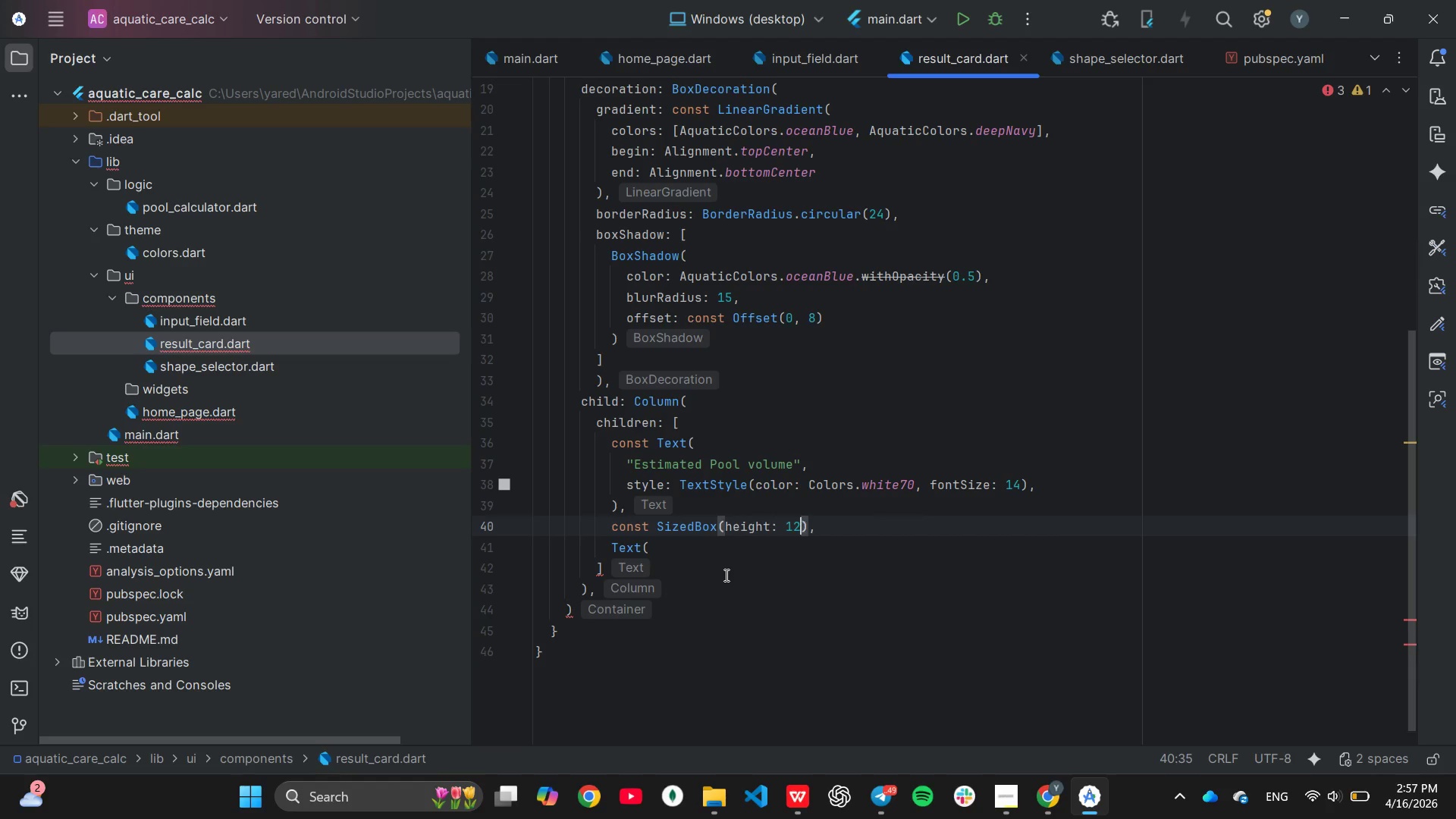 
key(ArrowRight)
 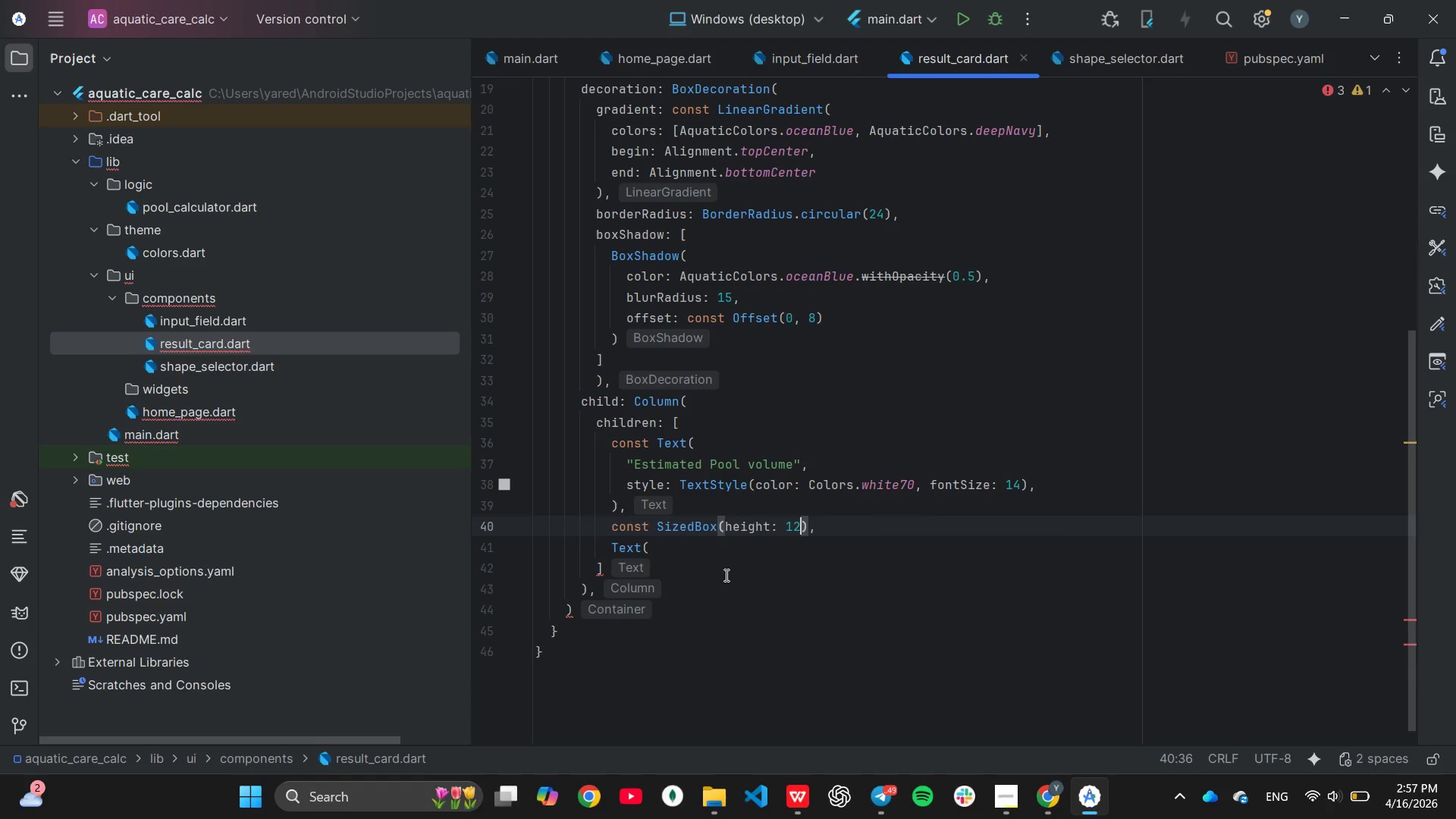 
key(Backspace)
 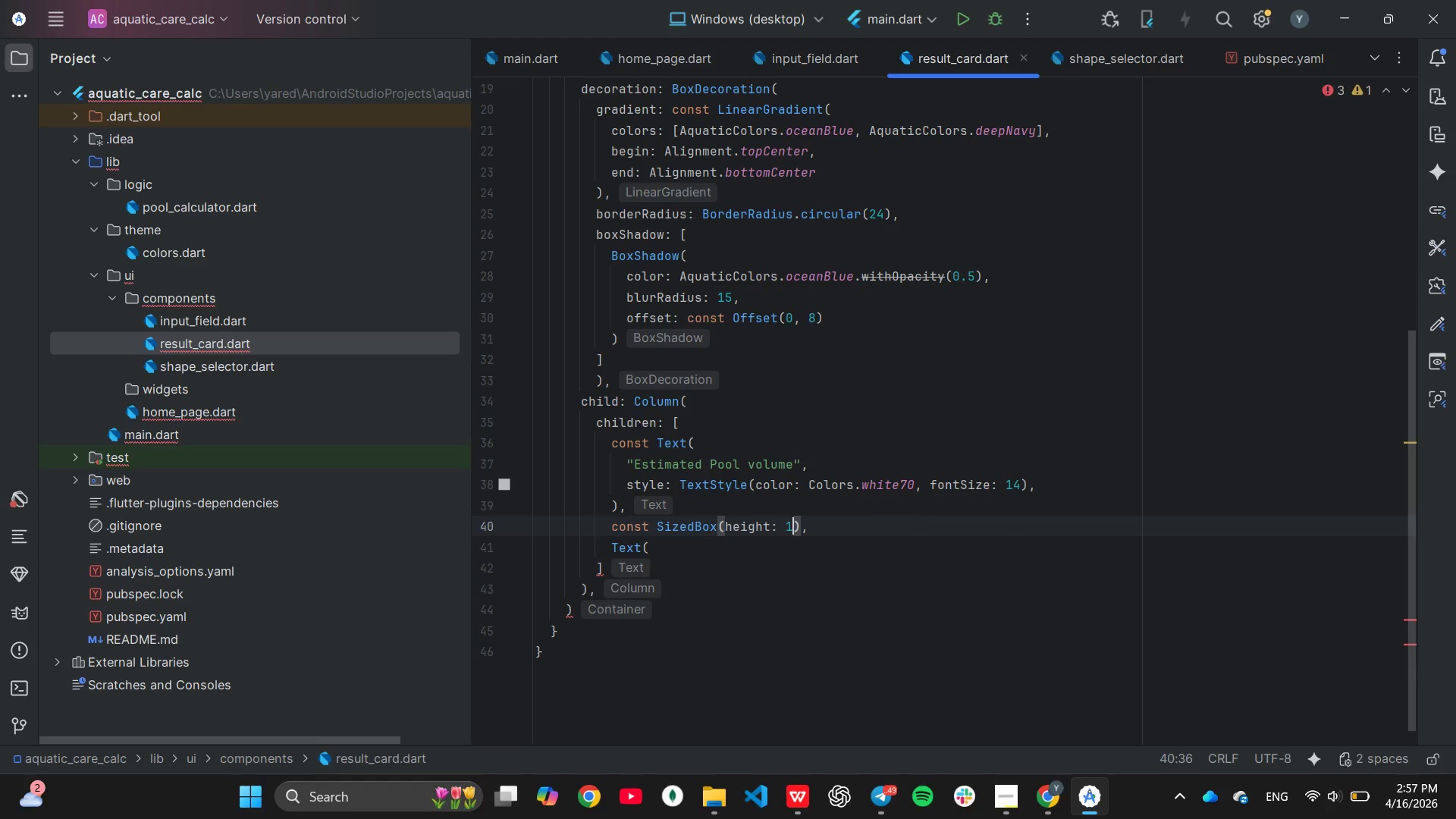 
key(Backspace)
 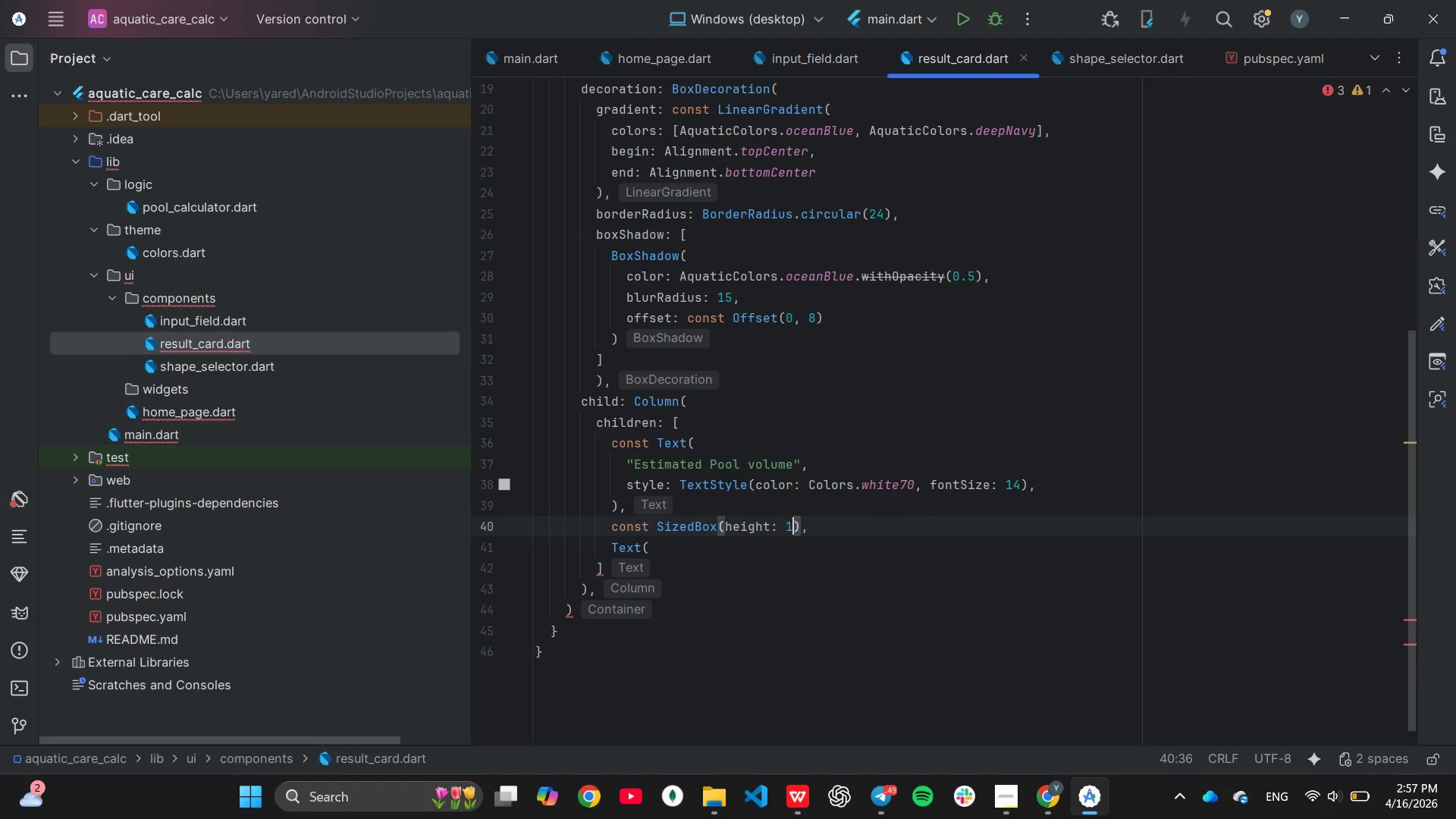 
key(4)
 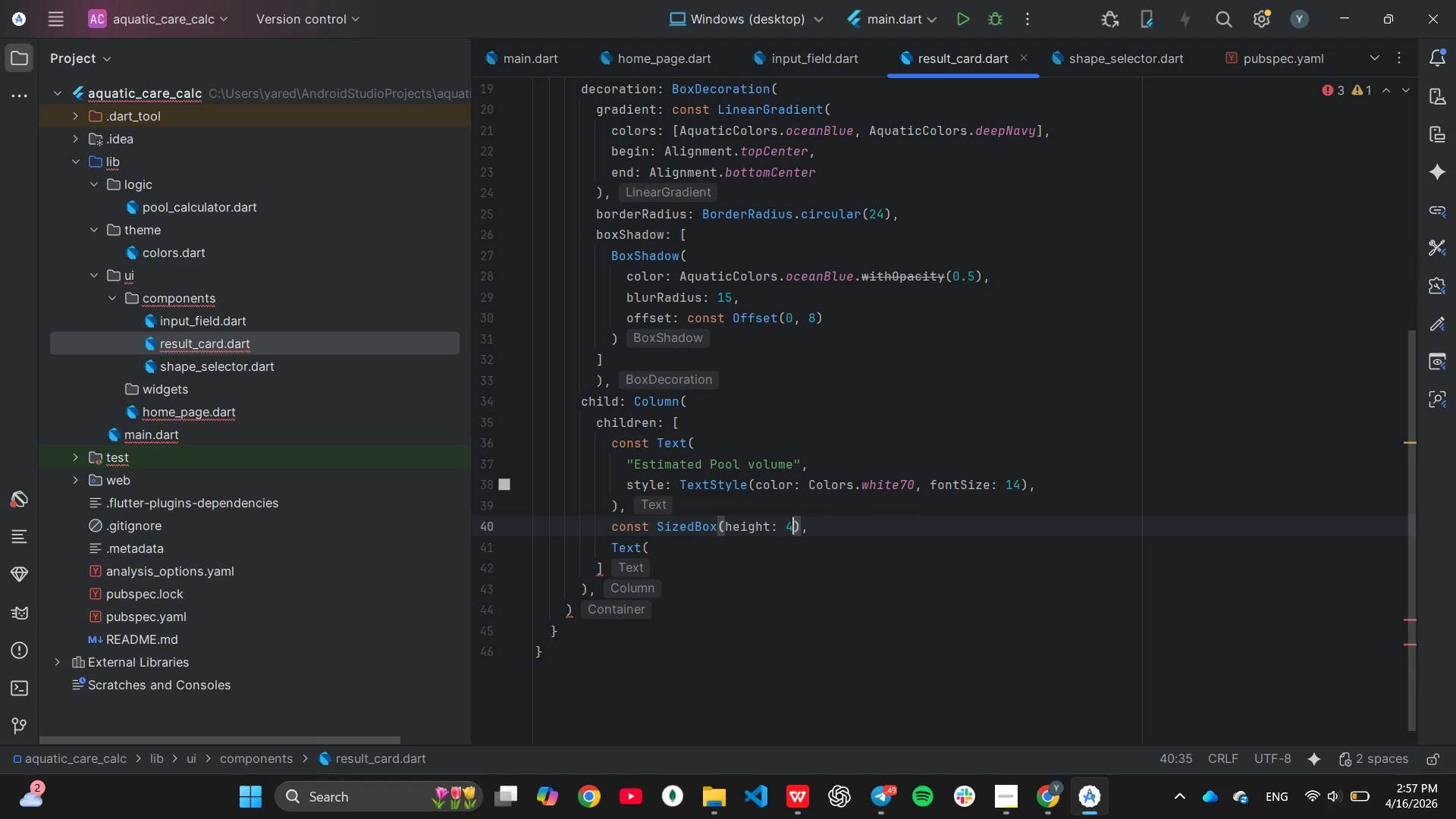 
key(ArrowDown)
 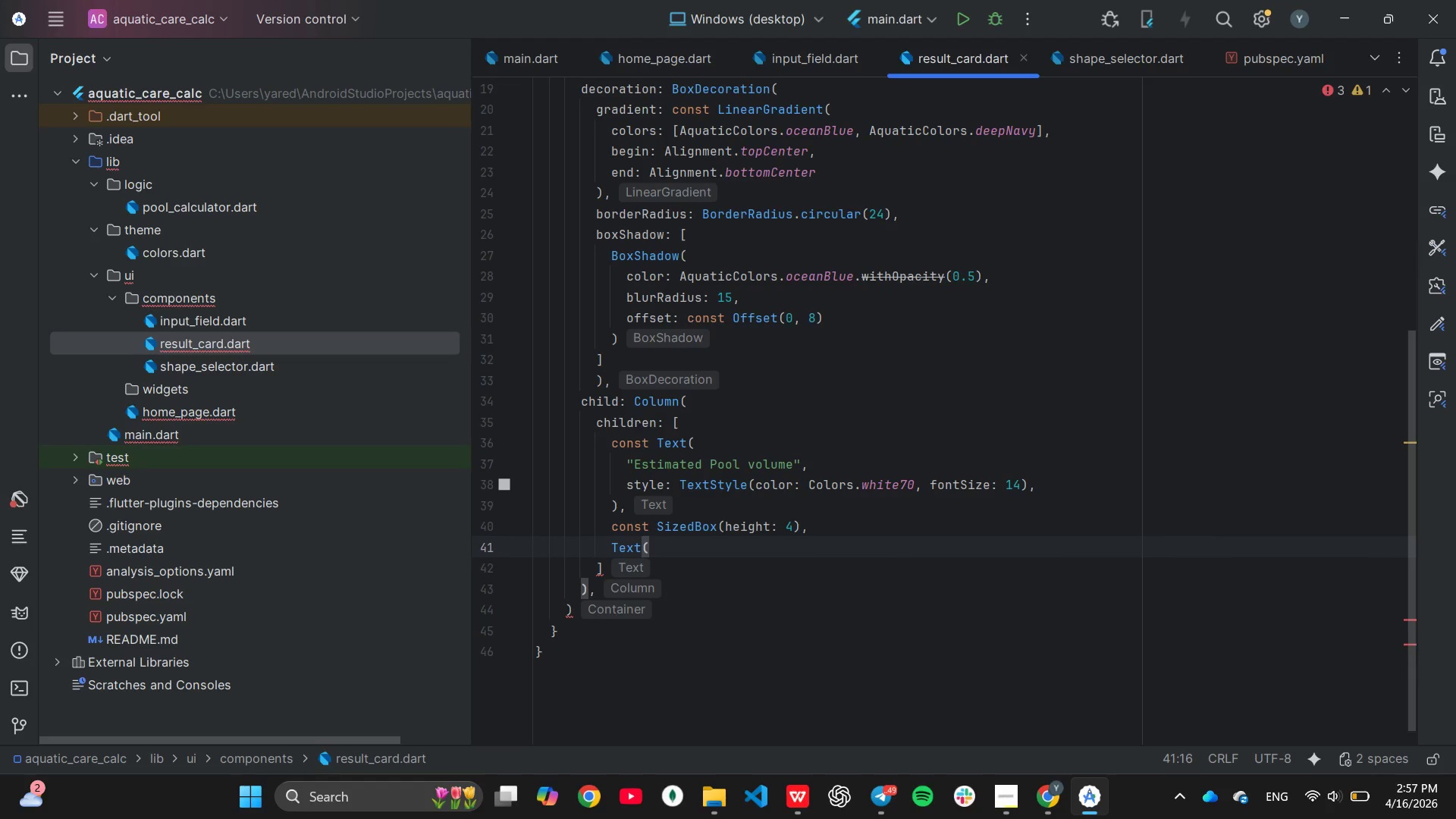 
key(Backspace)
 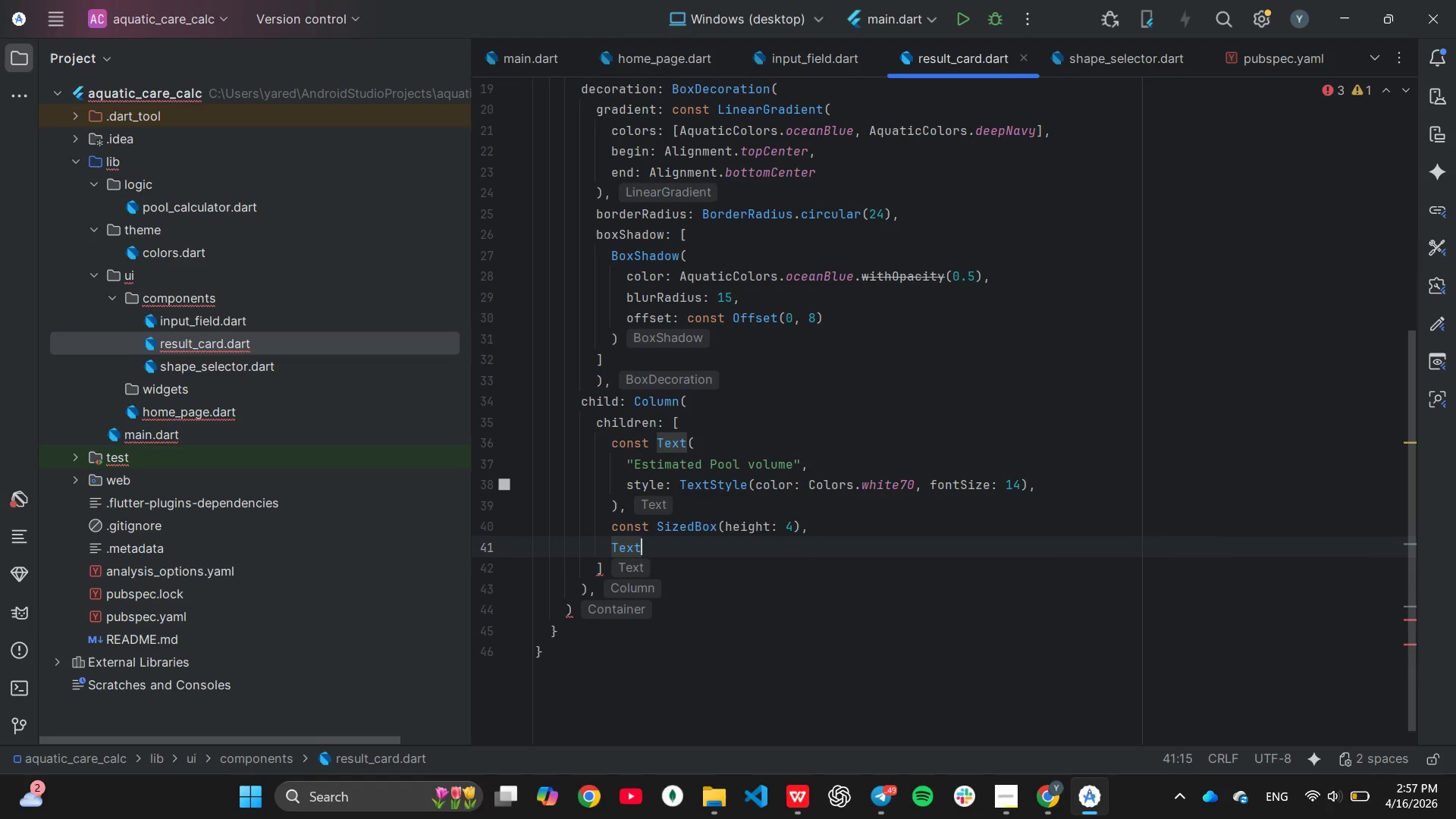 
key(Shift+ShiftLeft)
 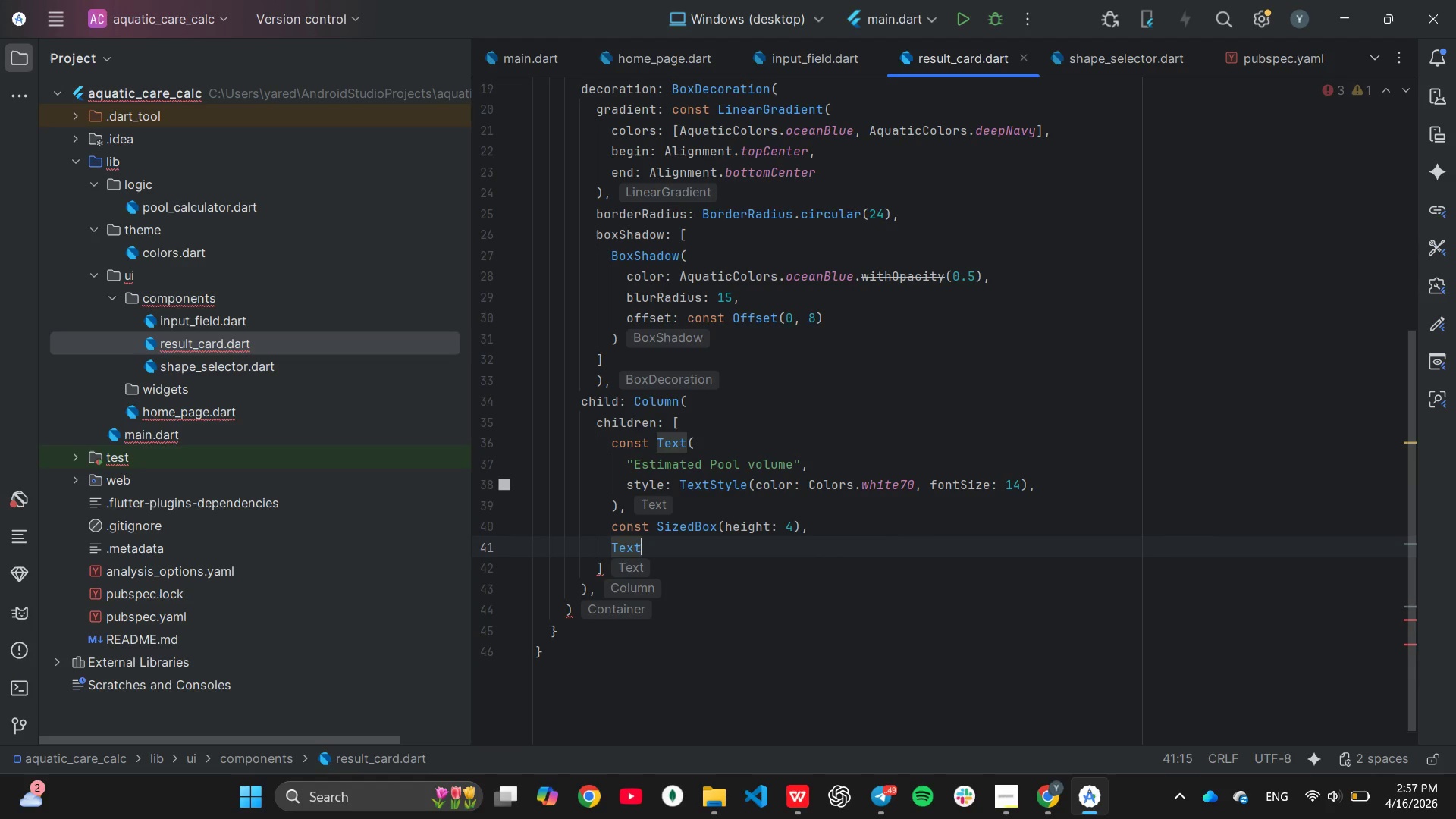 
key(Shift+9)
 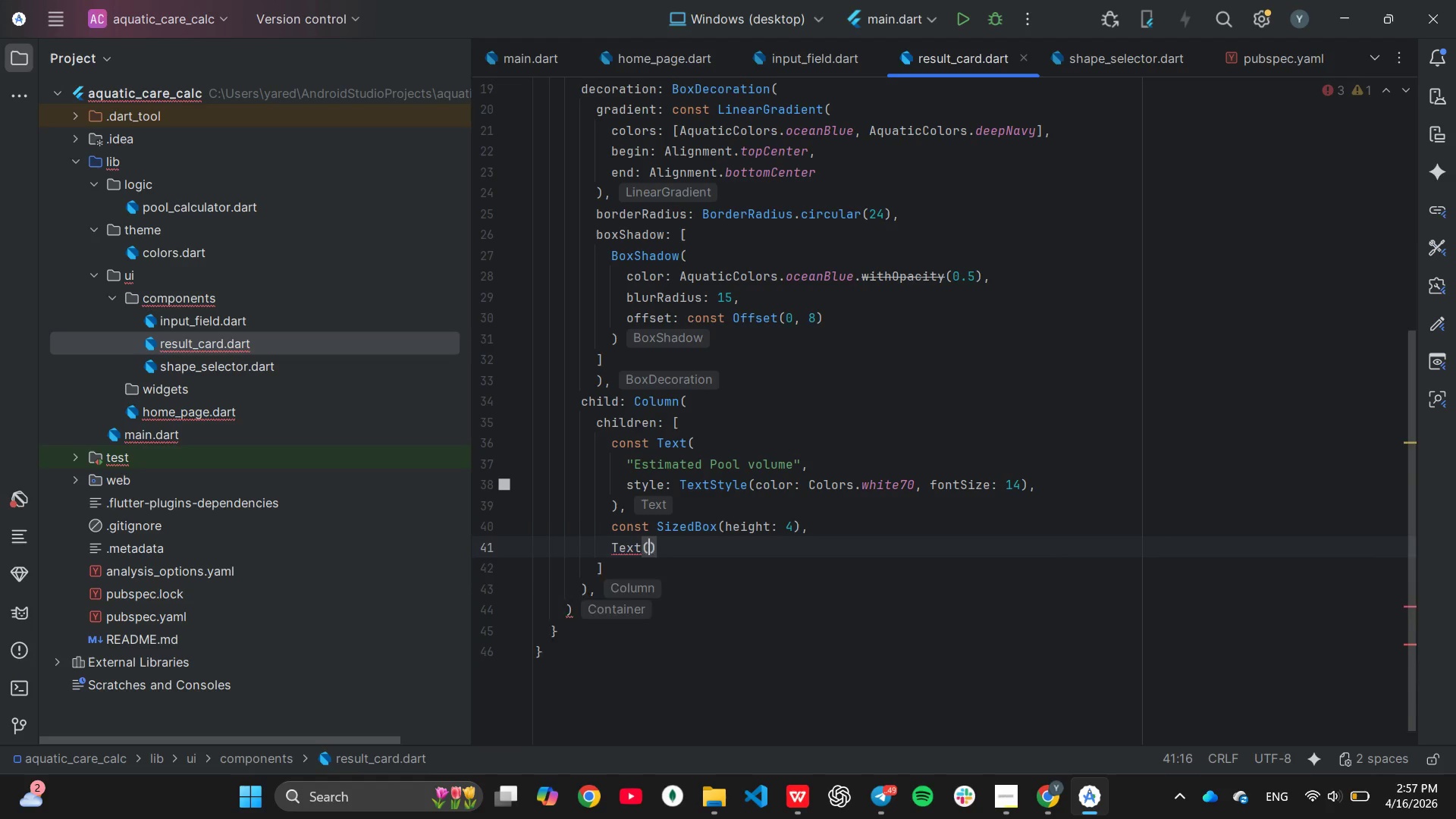 
key(Enter)
 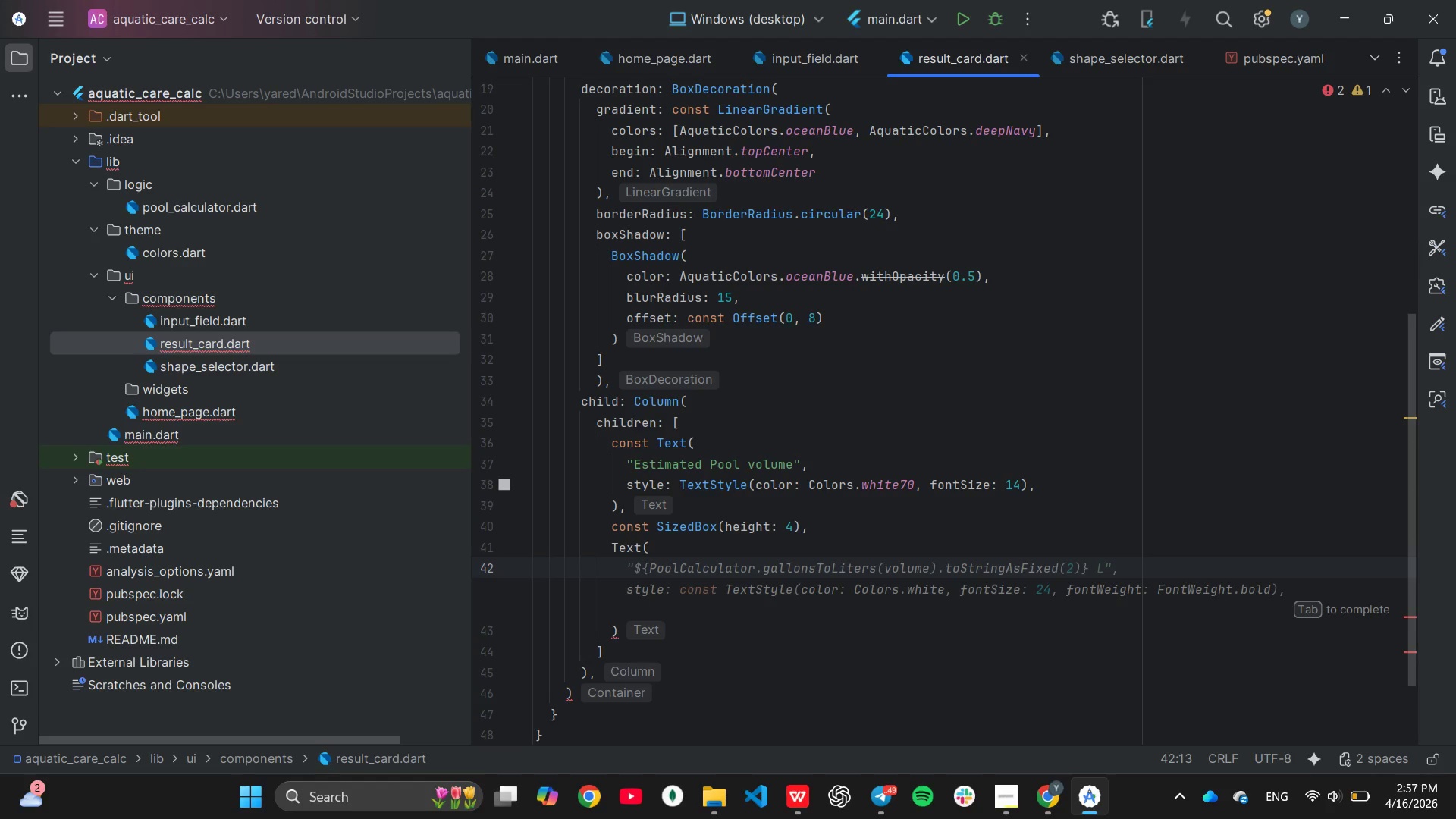 
wait(14.36)
 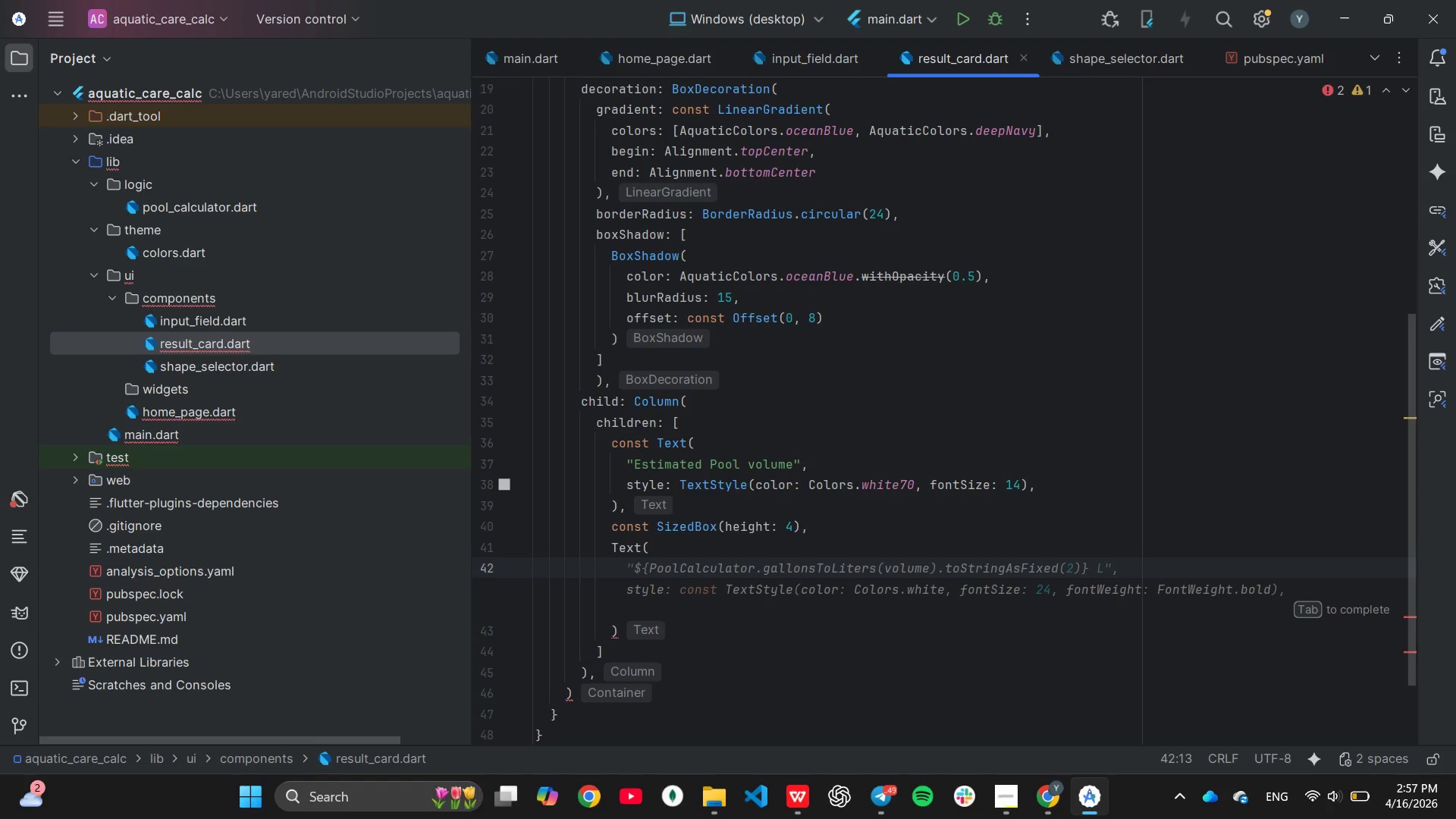 
key(Shift+ShiftLeft)
 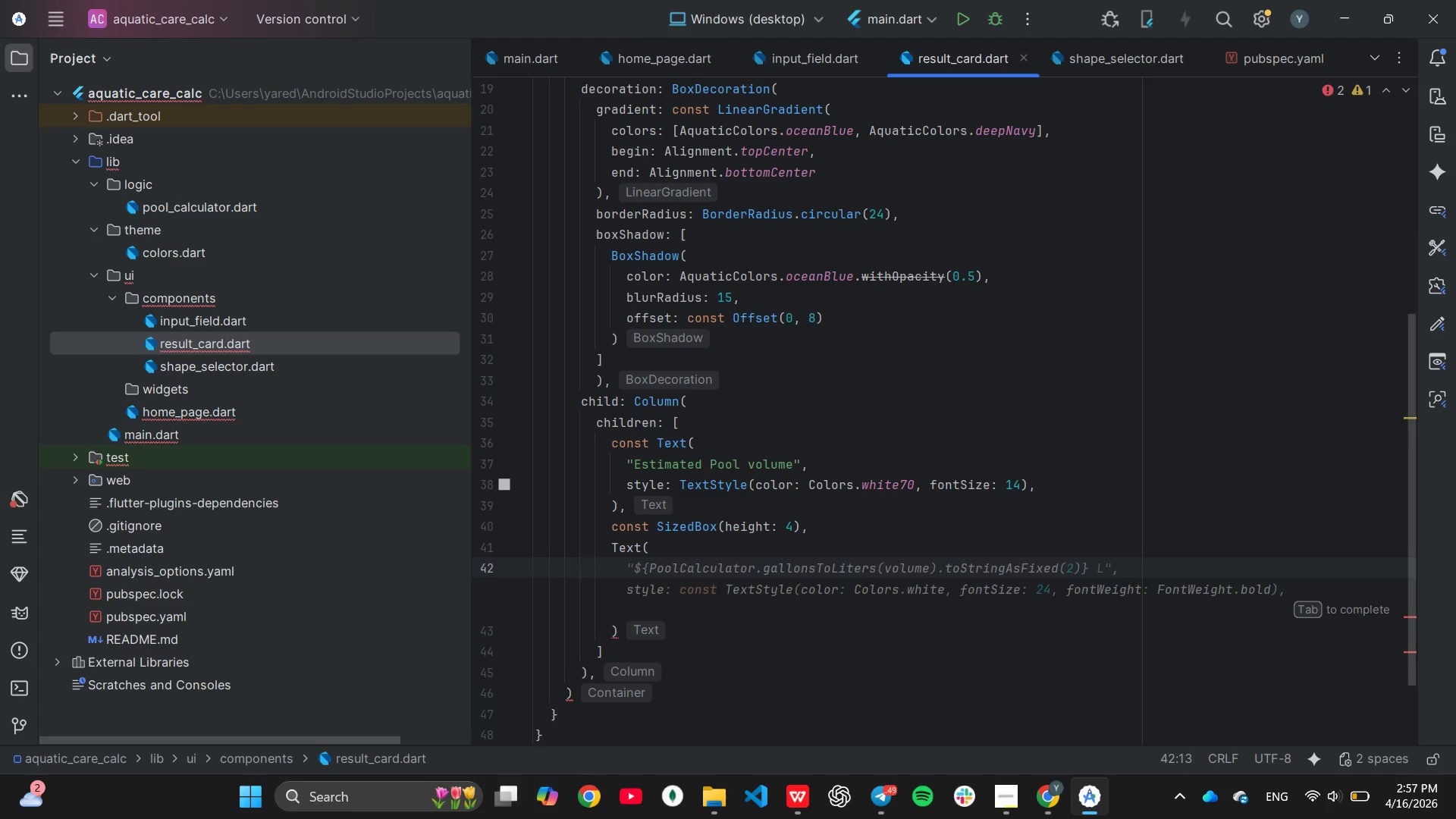 
key(Shift+Quote)
 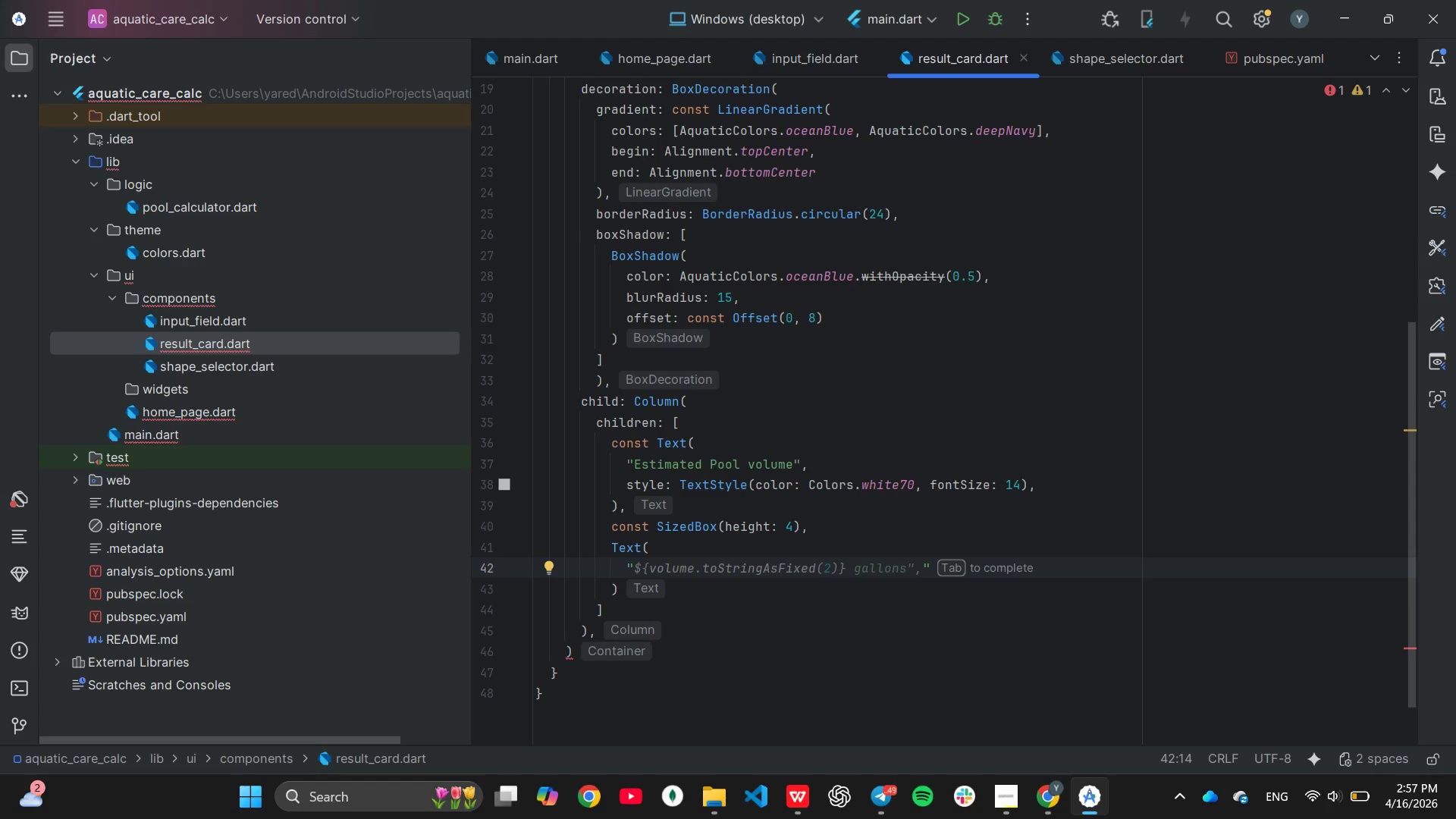 
wait(7.36)
 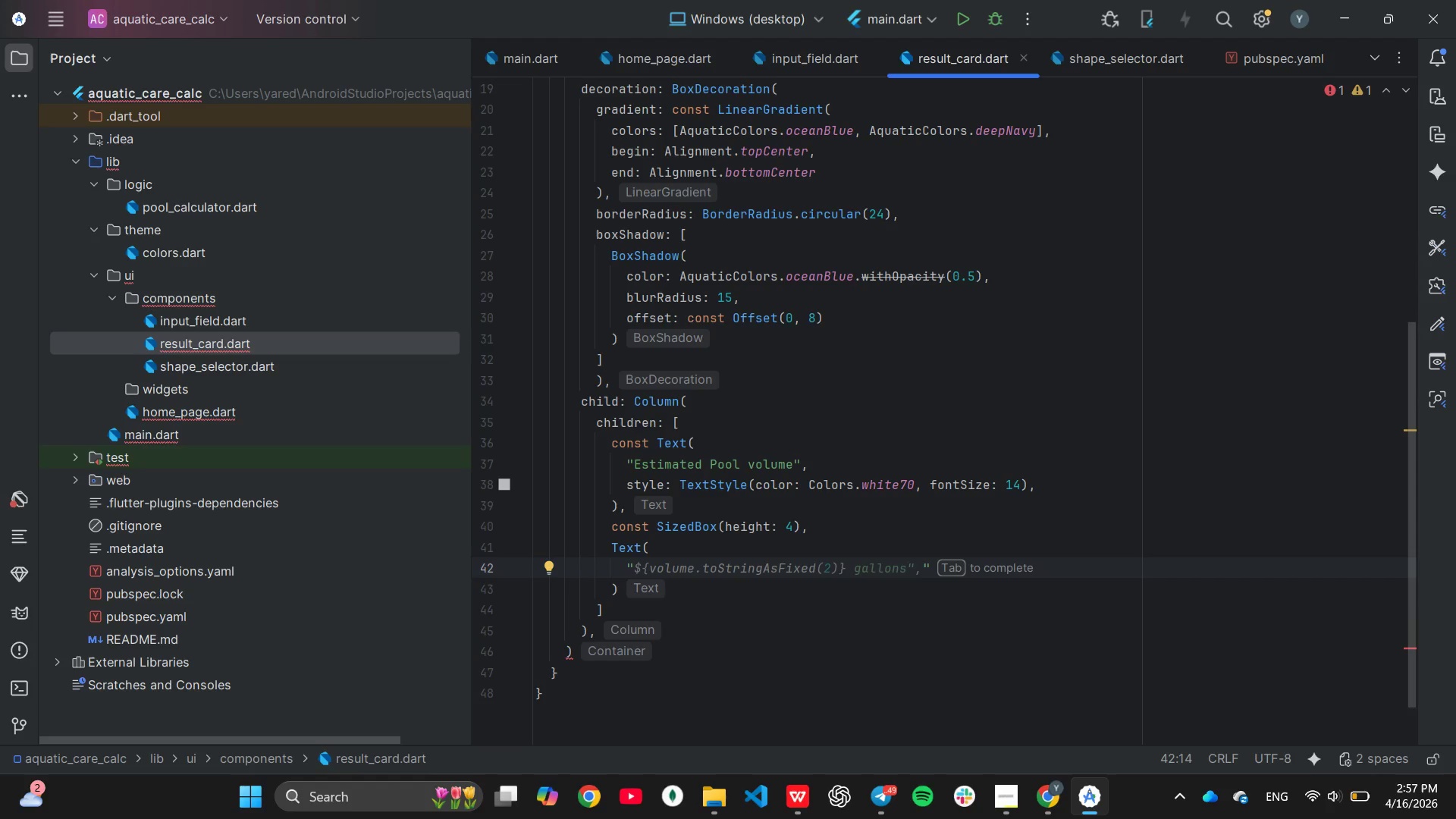 
key(Tab)
 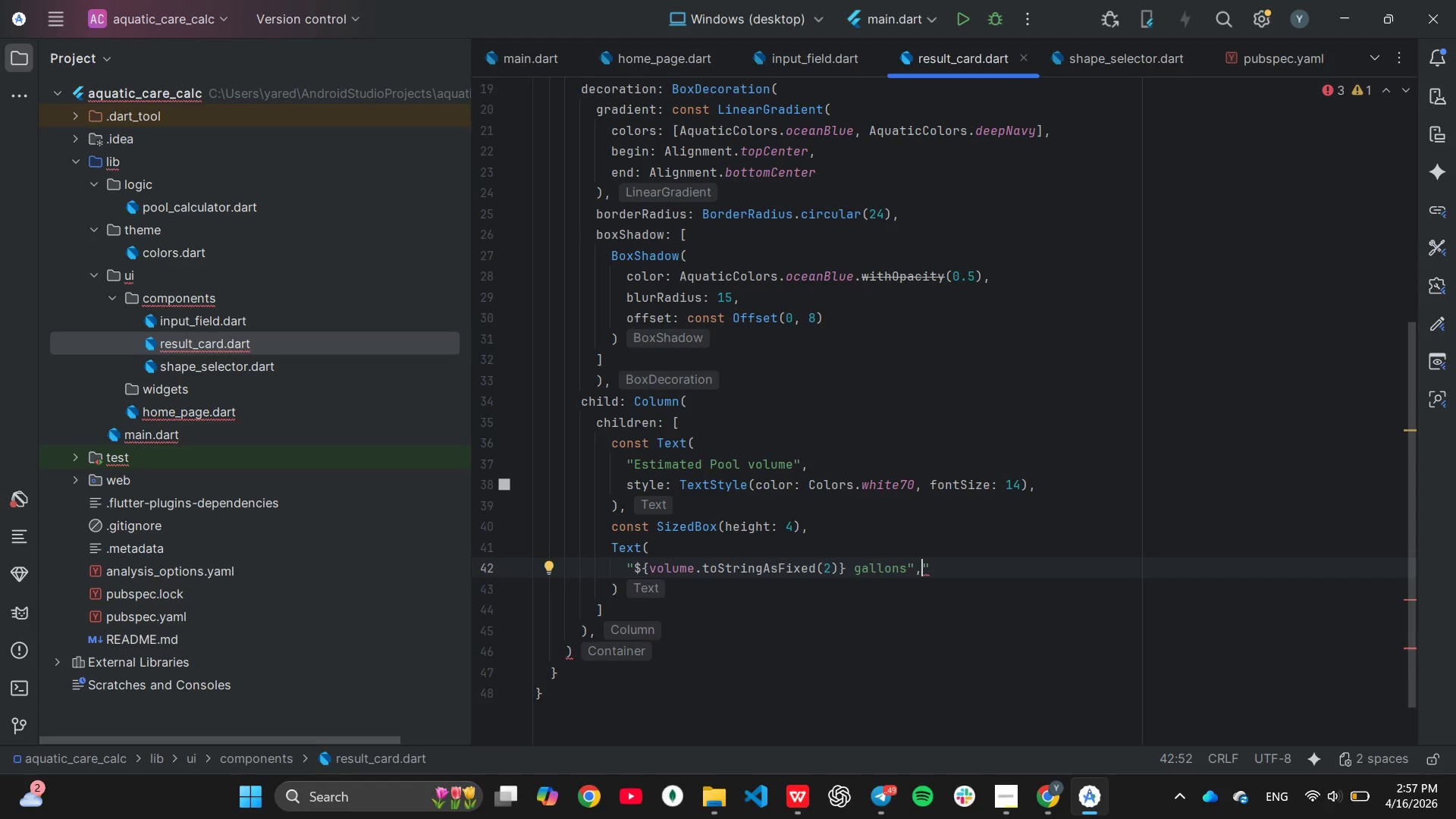 
key(ArrowRight)
 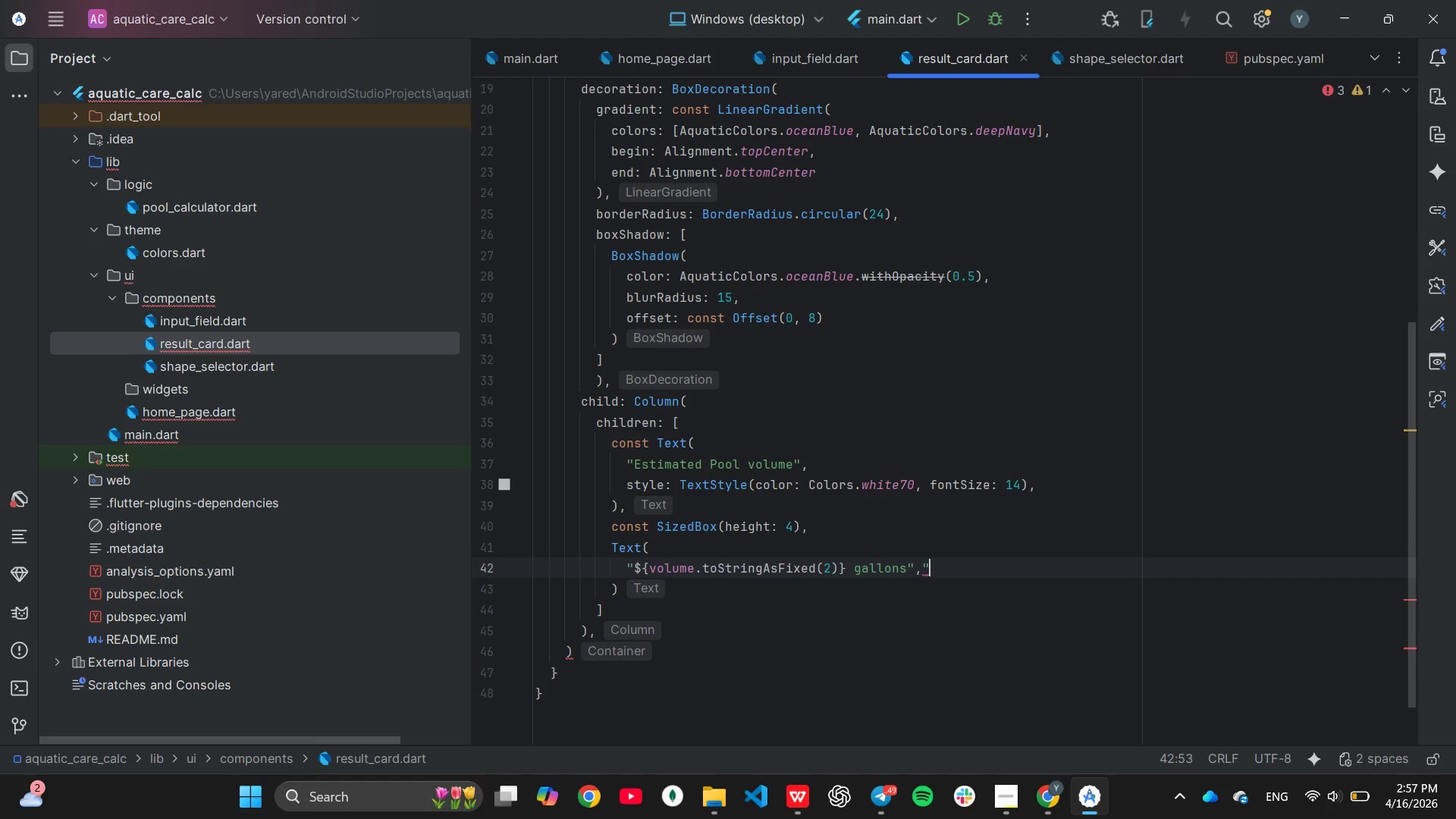 
key(Backspace)
 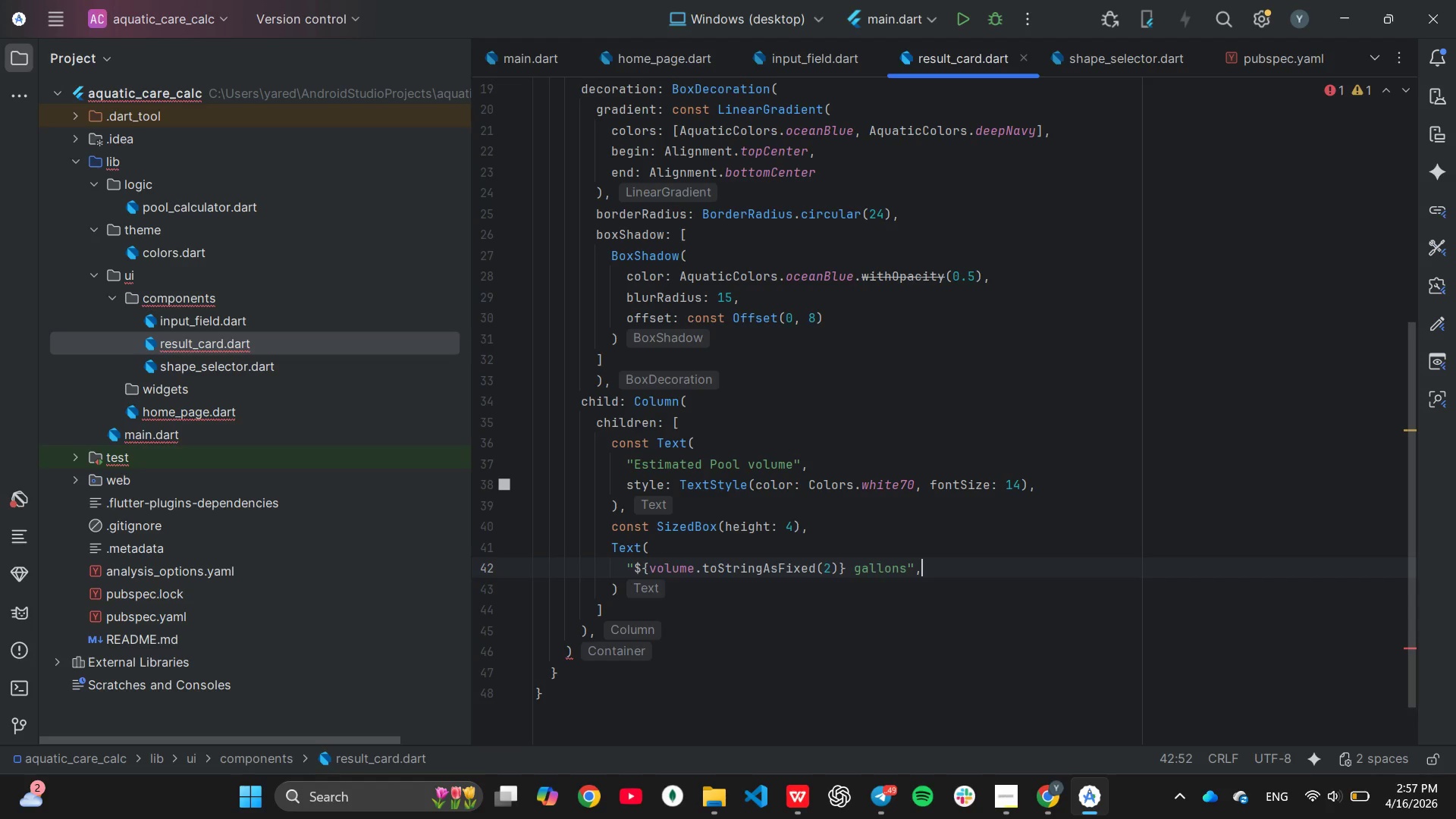 
key(Enter)
 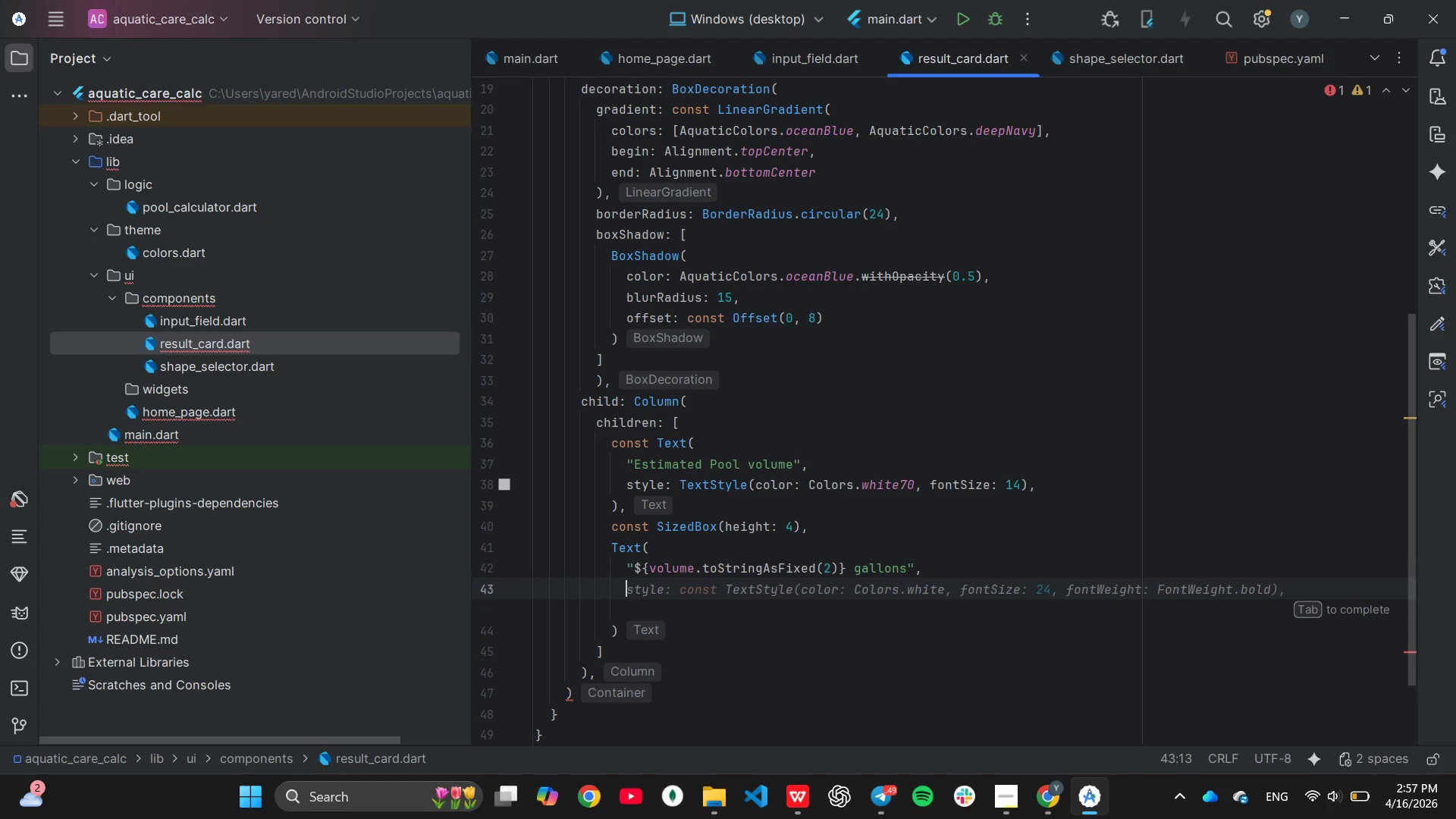 
key(Tab)
 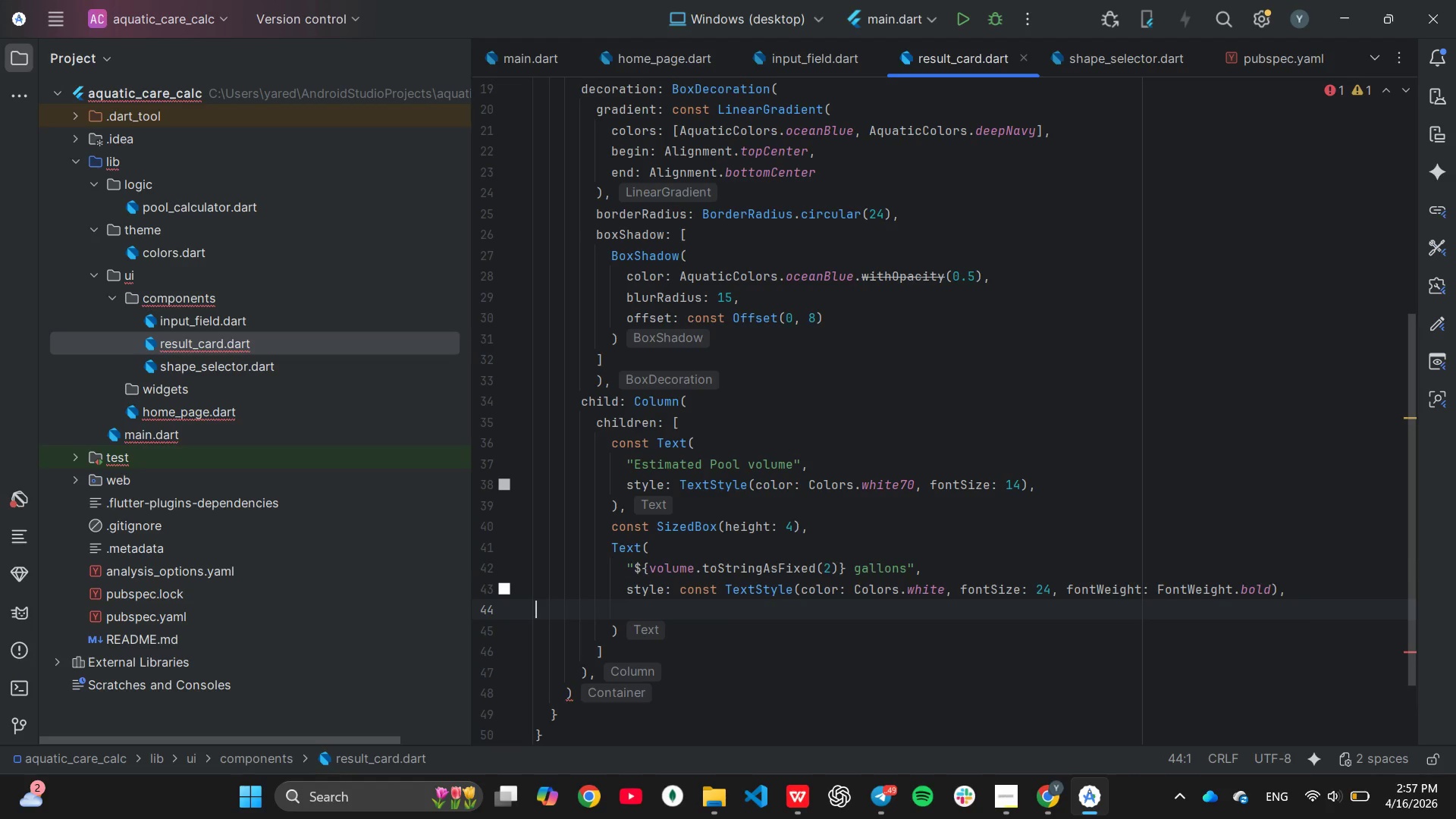 
wait(8.64)
 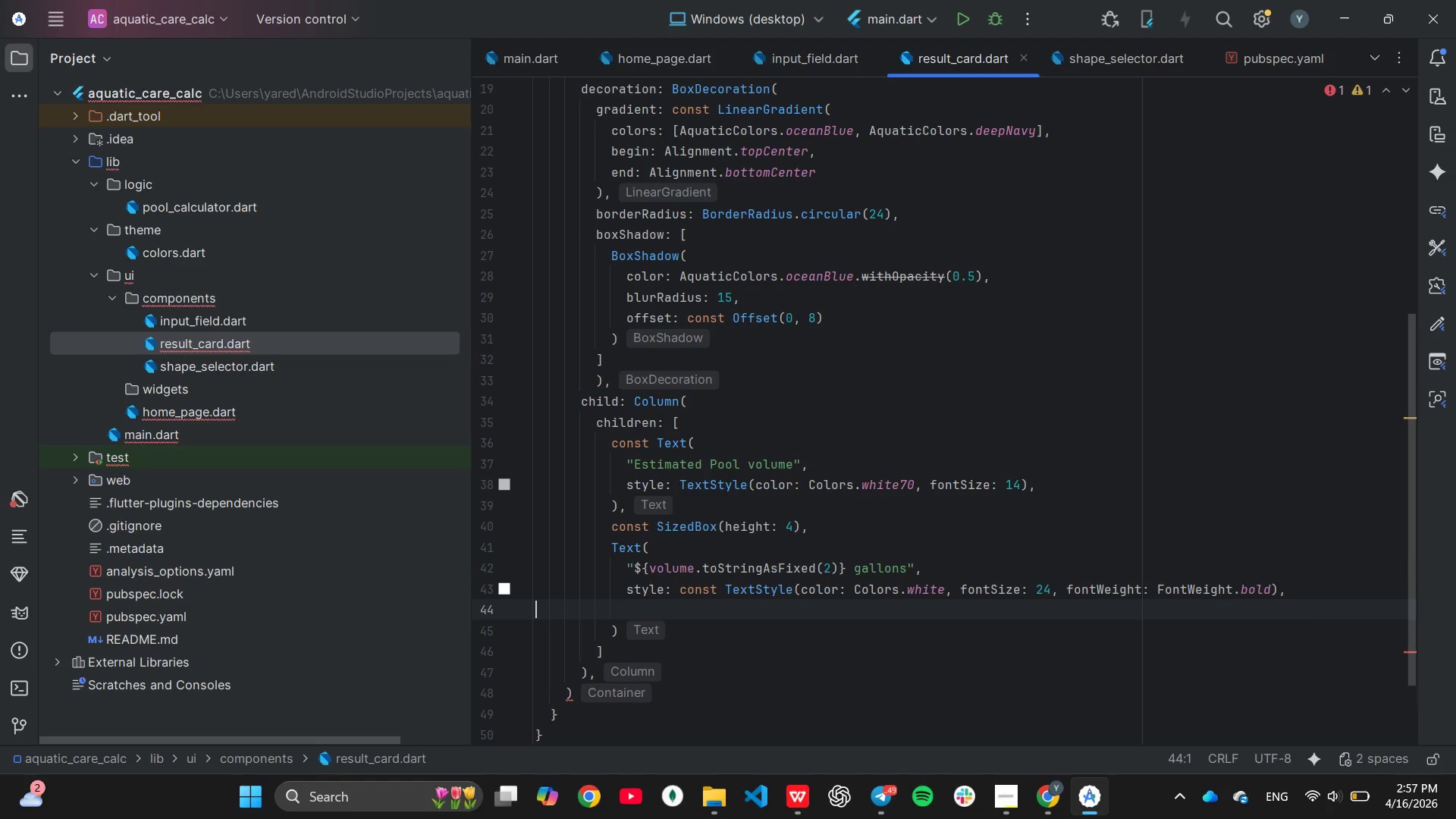 
left_click([1046, 583])
 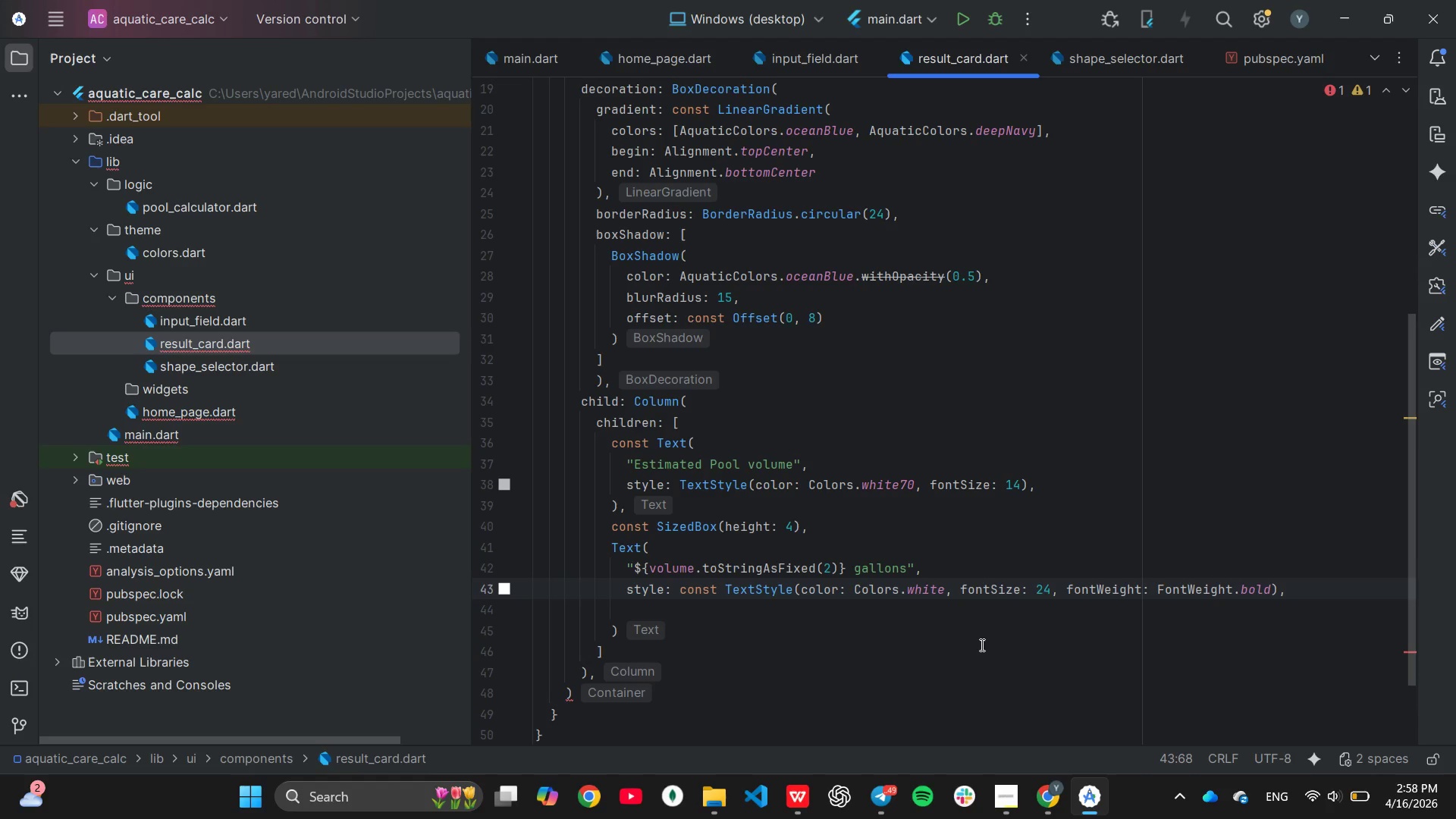 
key(Backspace)
 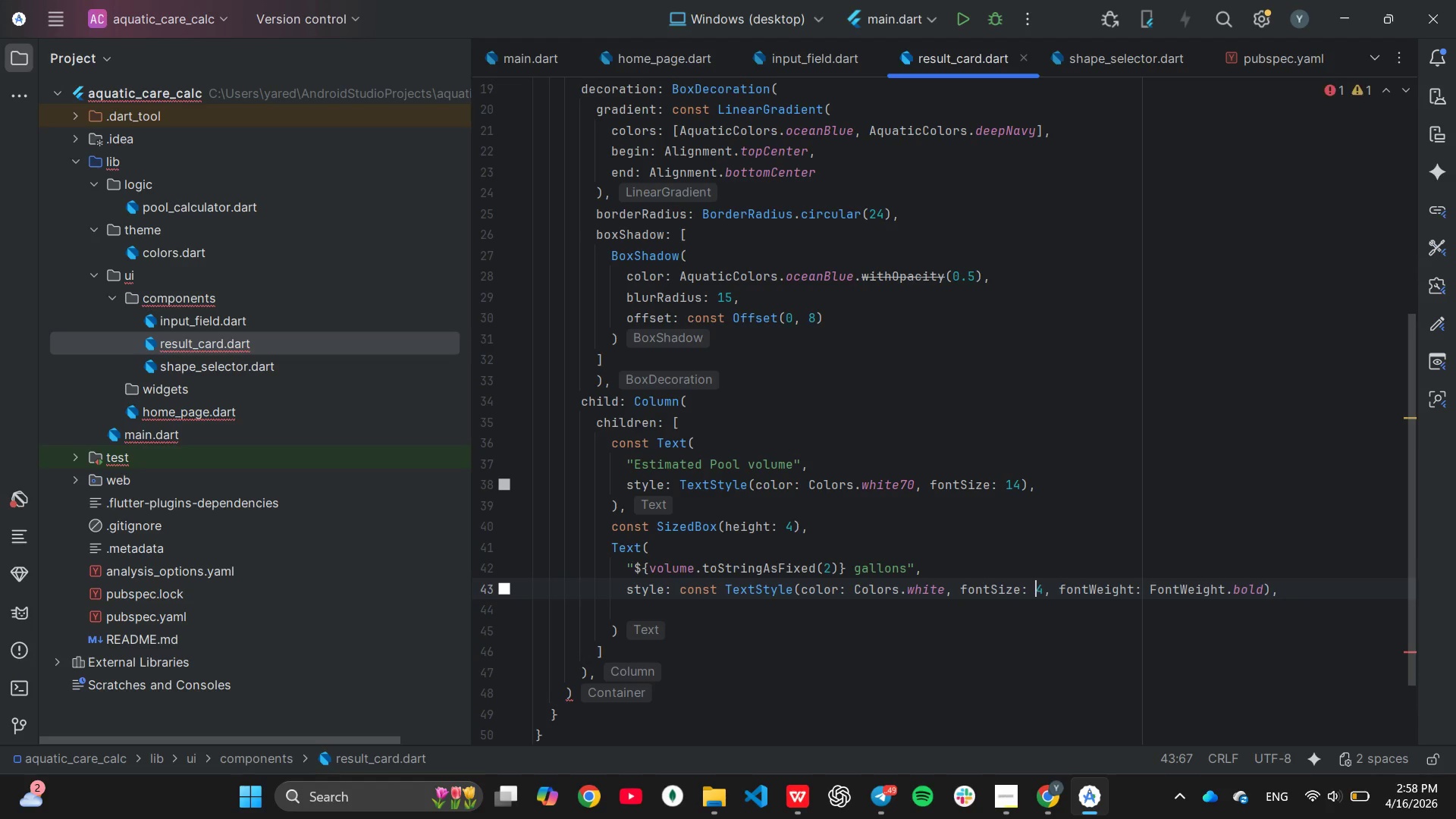 
key(ArrowRight)
 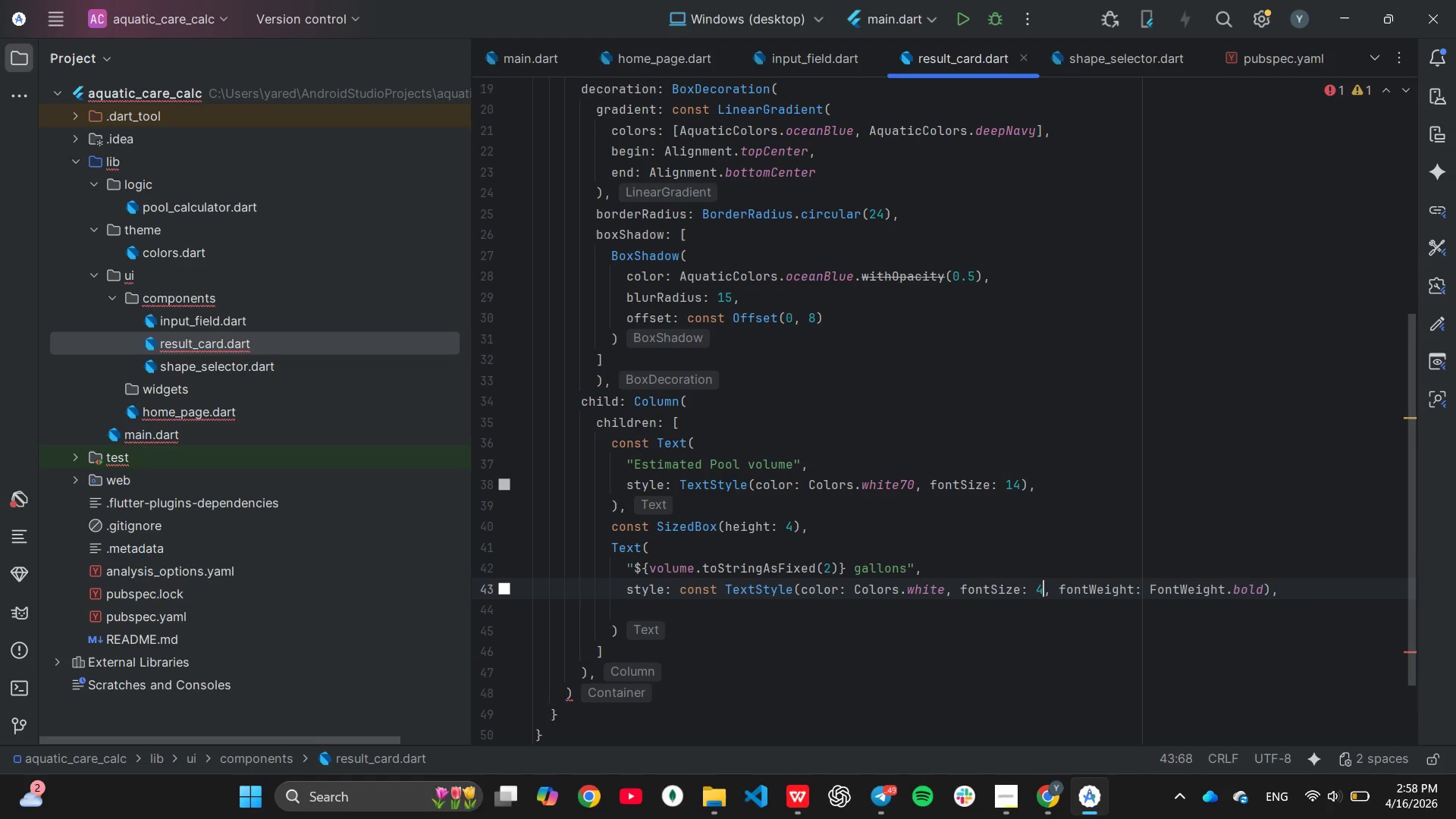 
key(Backspace)
type(32)
 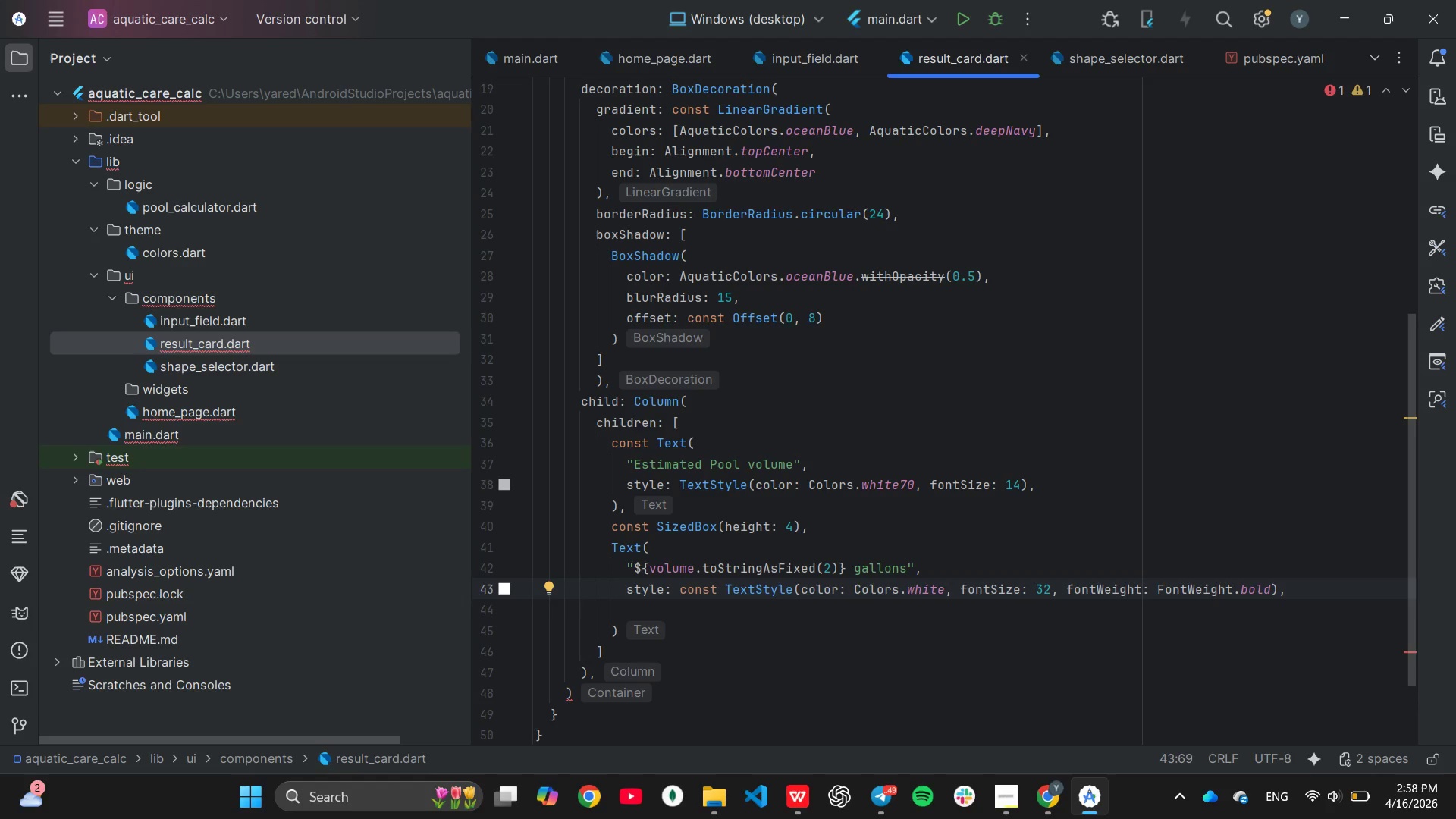 
wait(8.31)
 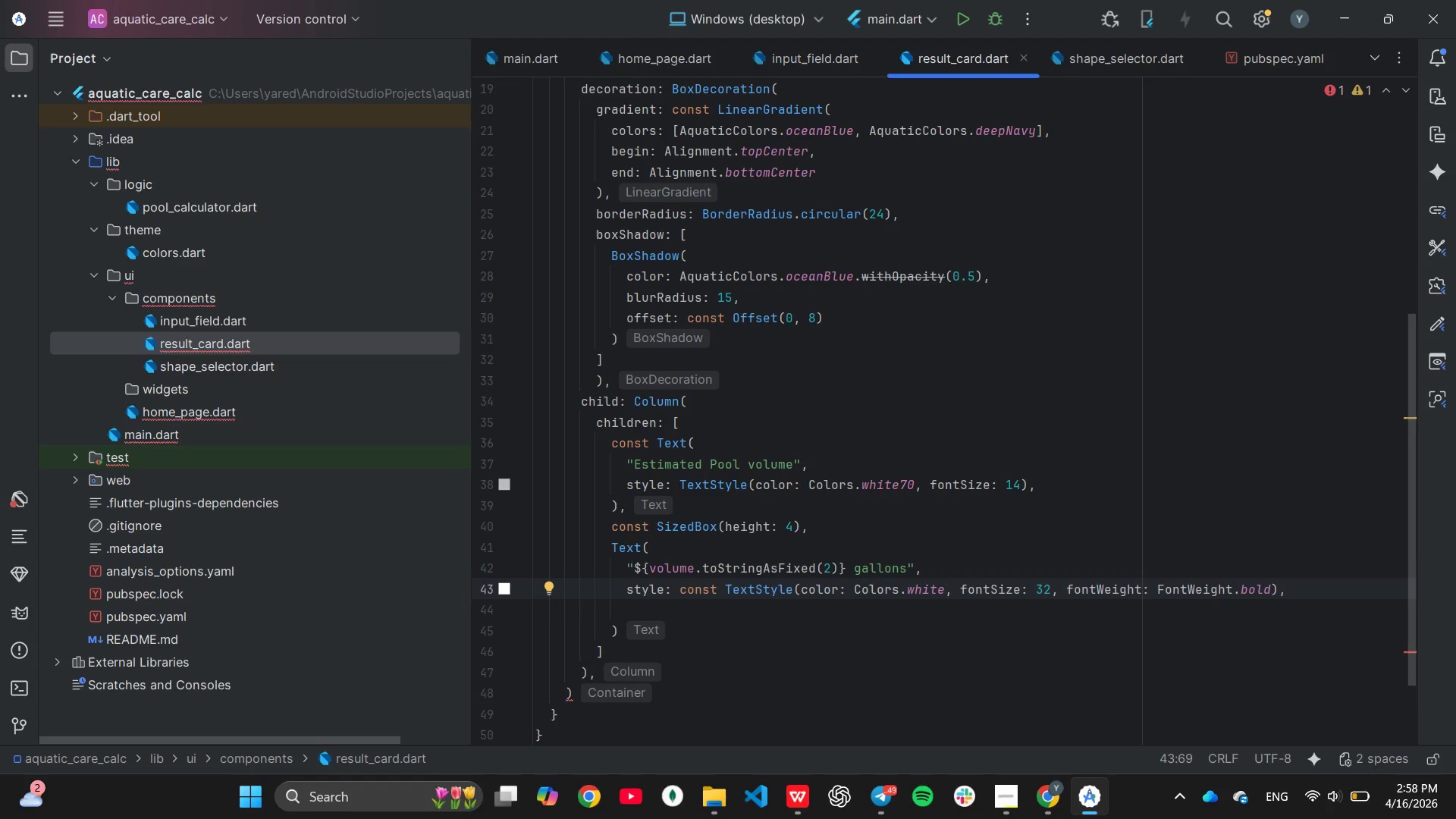 
left_click([836, 617])
 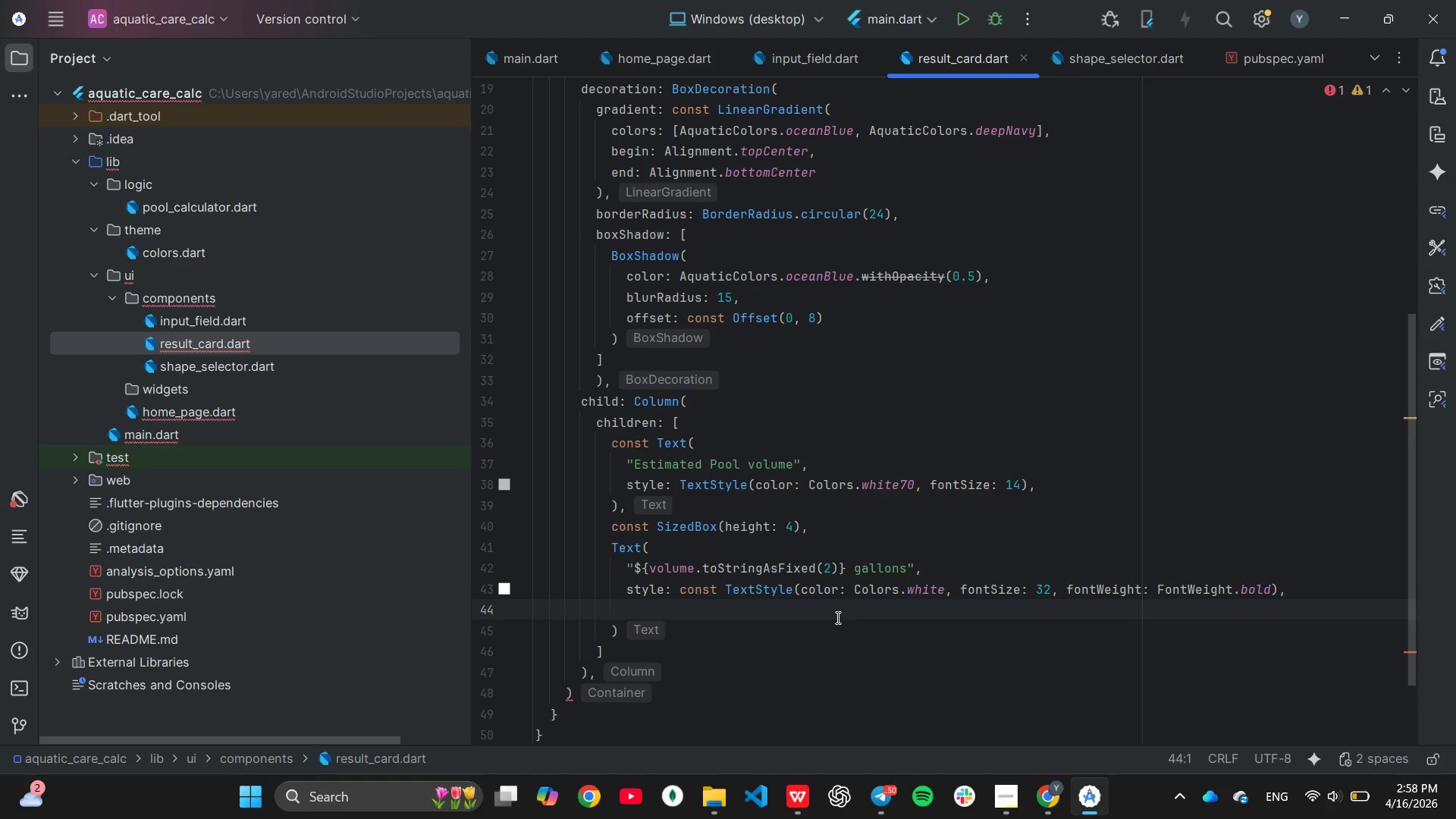 
key(Backspace)
 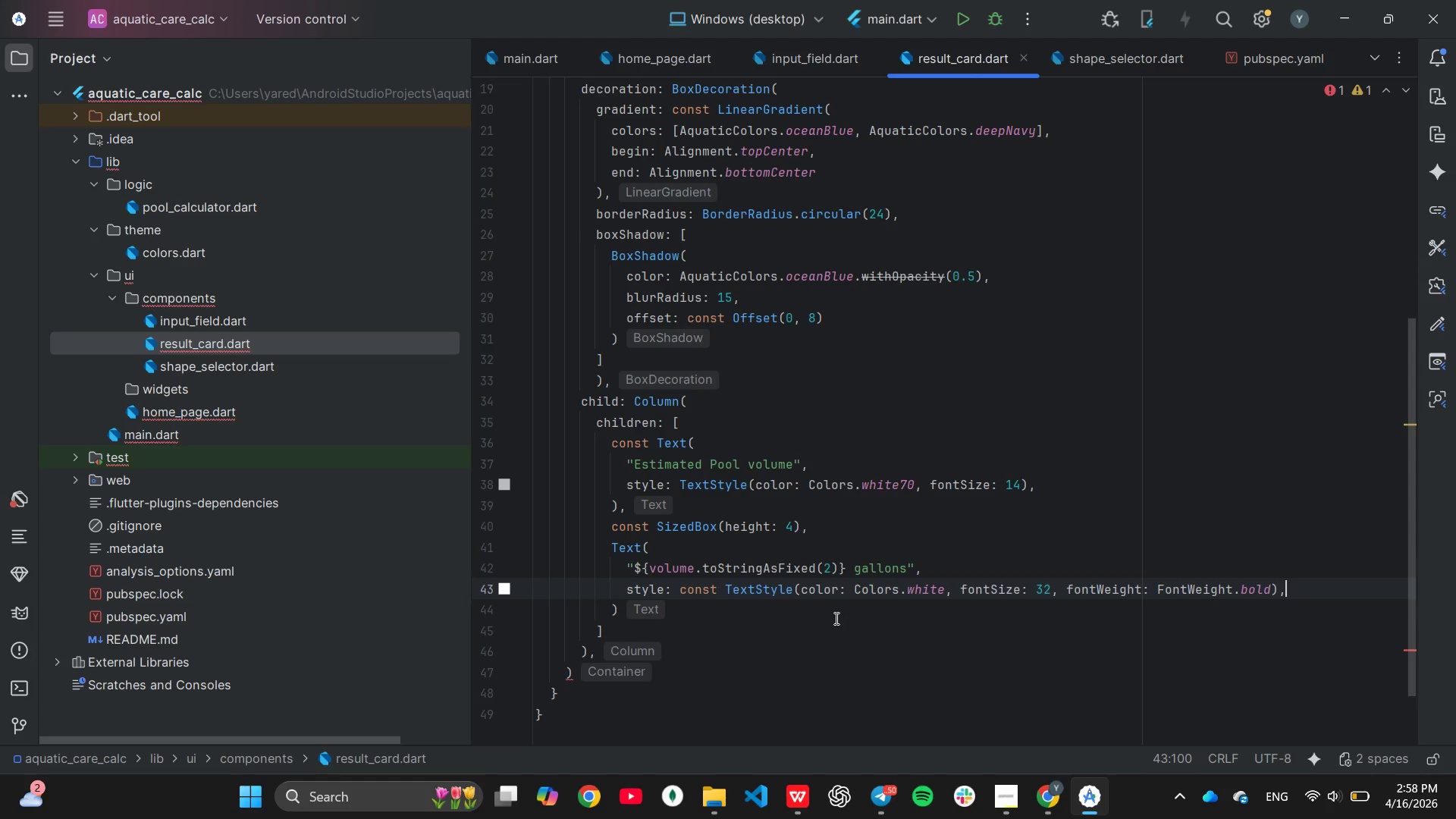 
left_click([833, 616])
 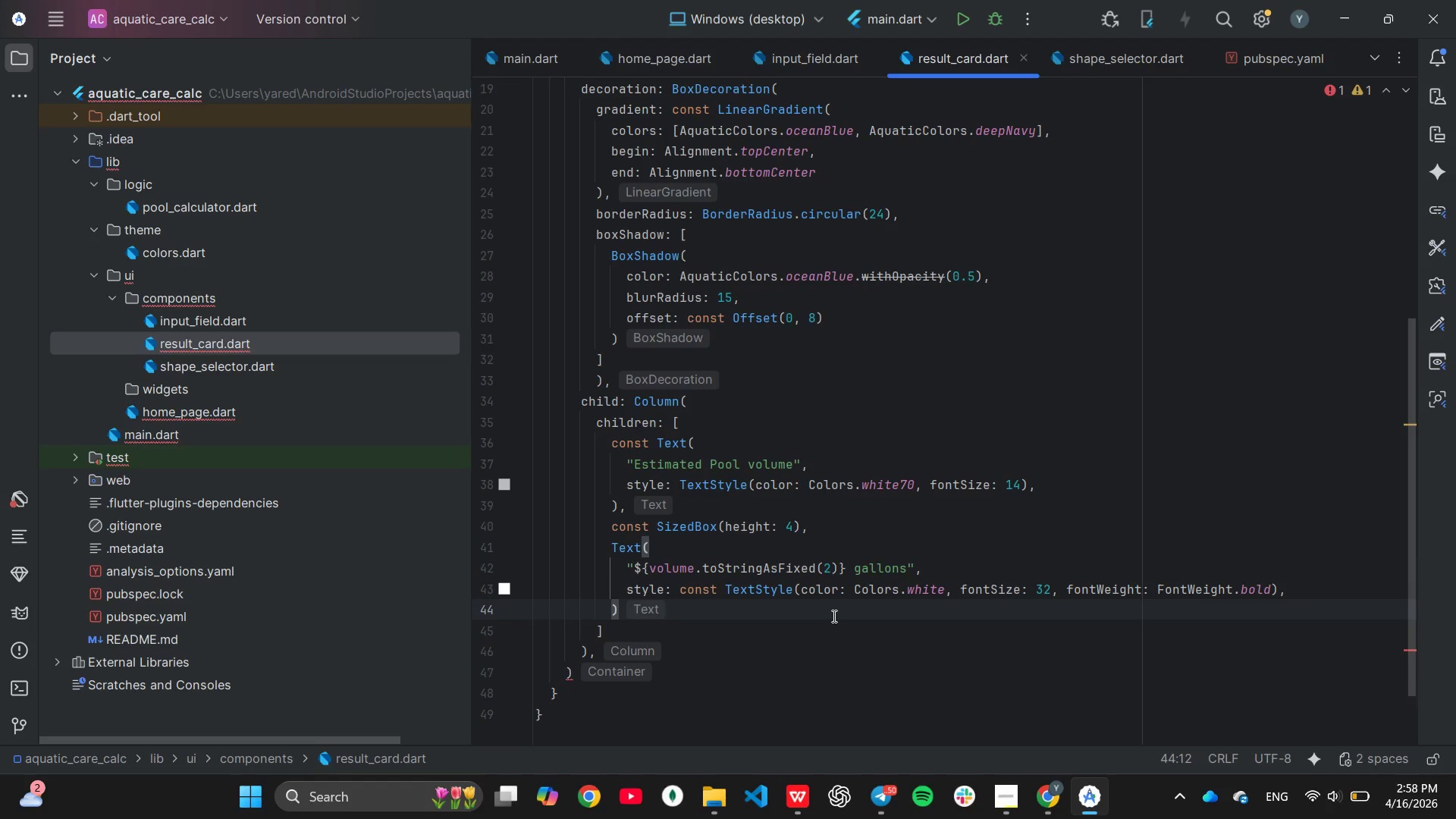 
wait(6.39)
 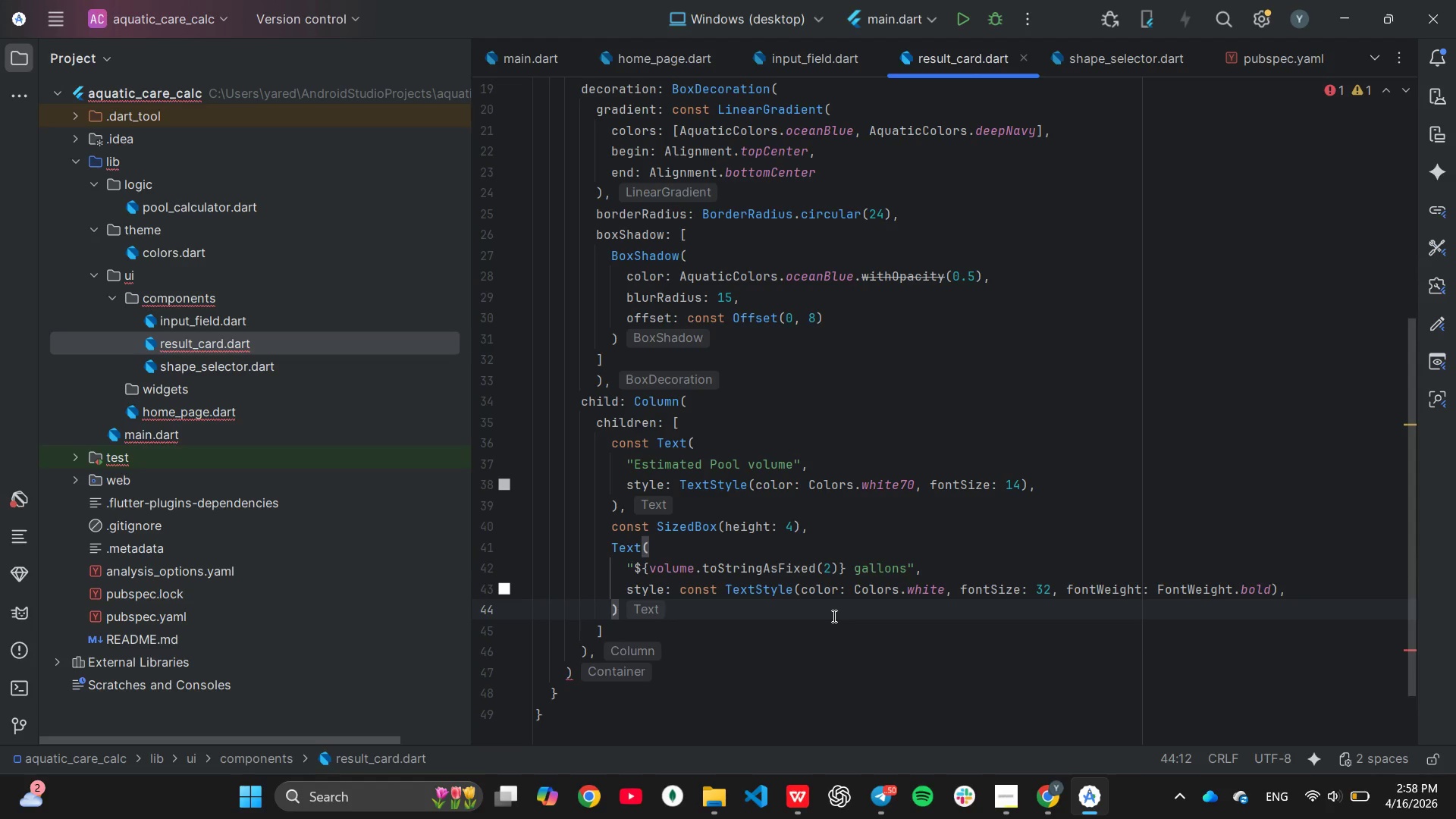 
key(Comma)
 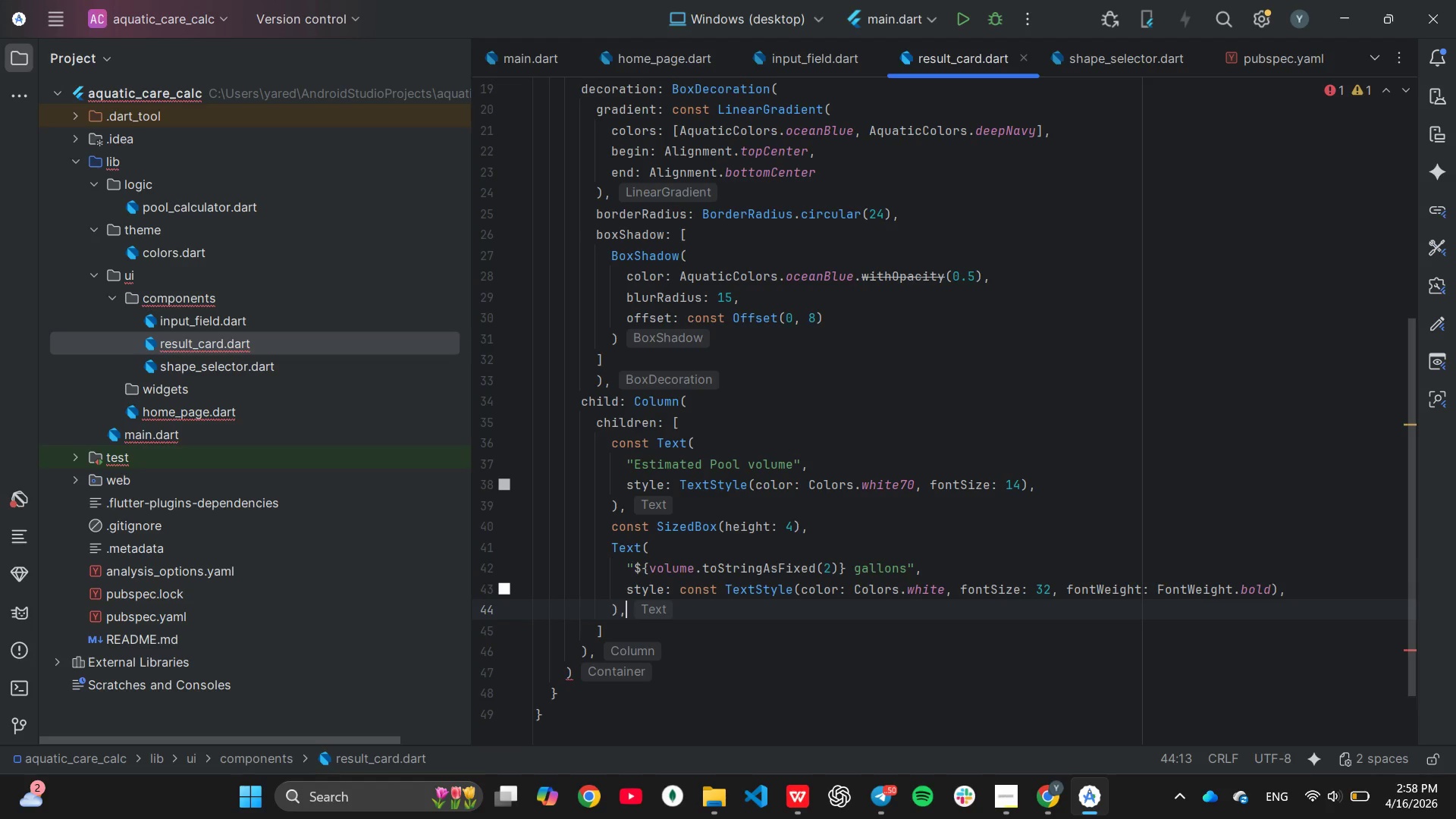 
key(Enter)
 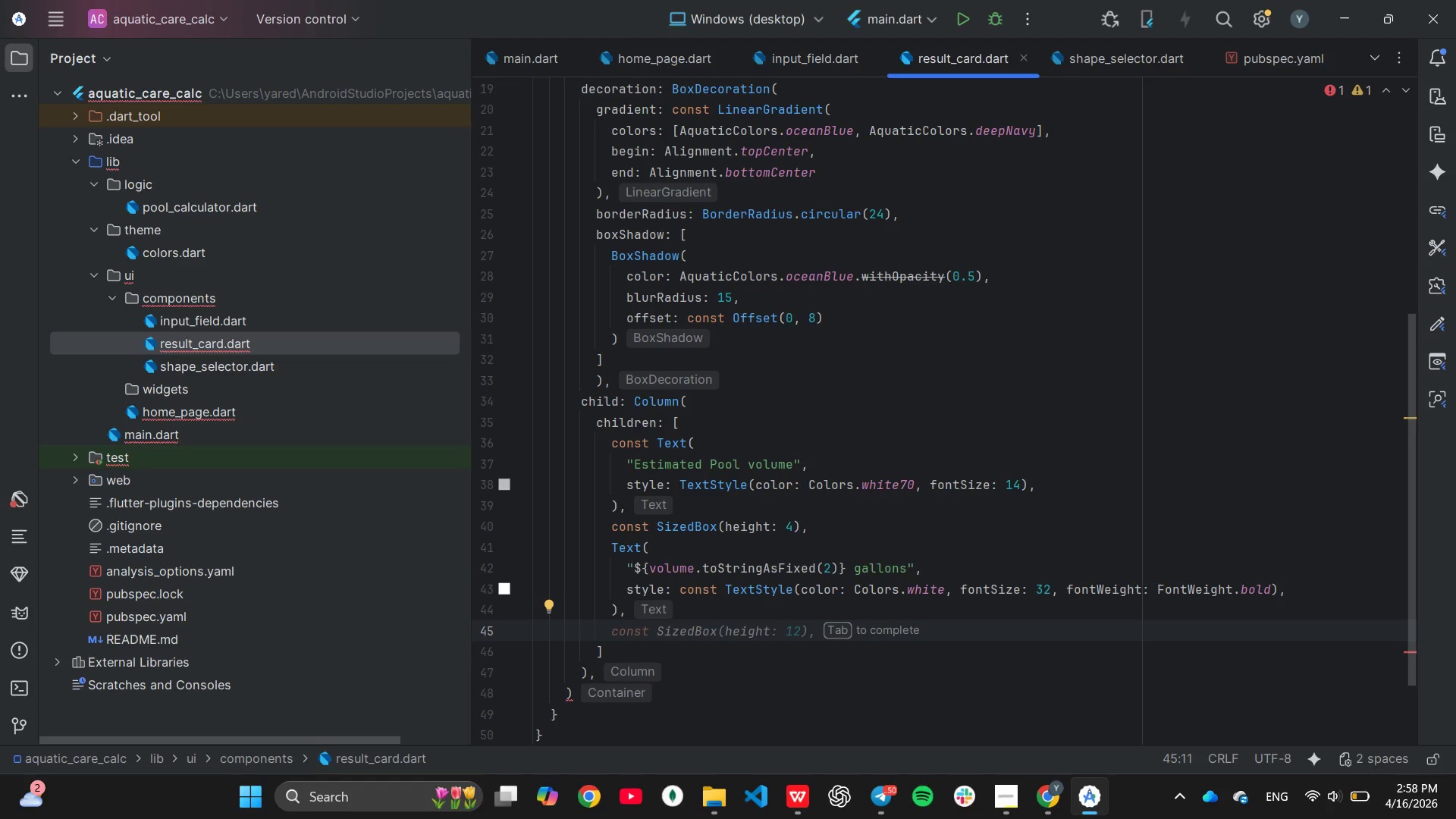 
wait(19.3)
 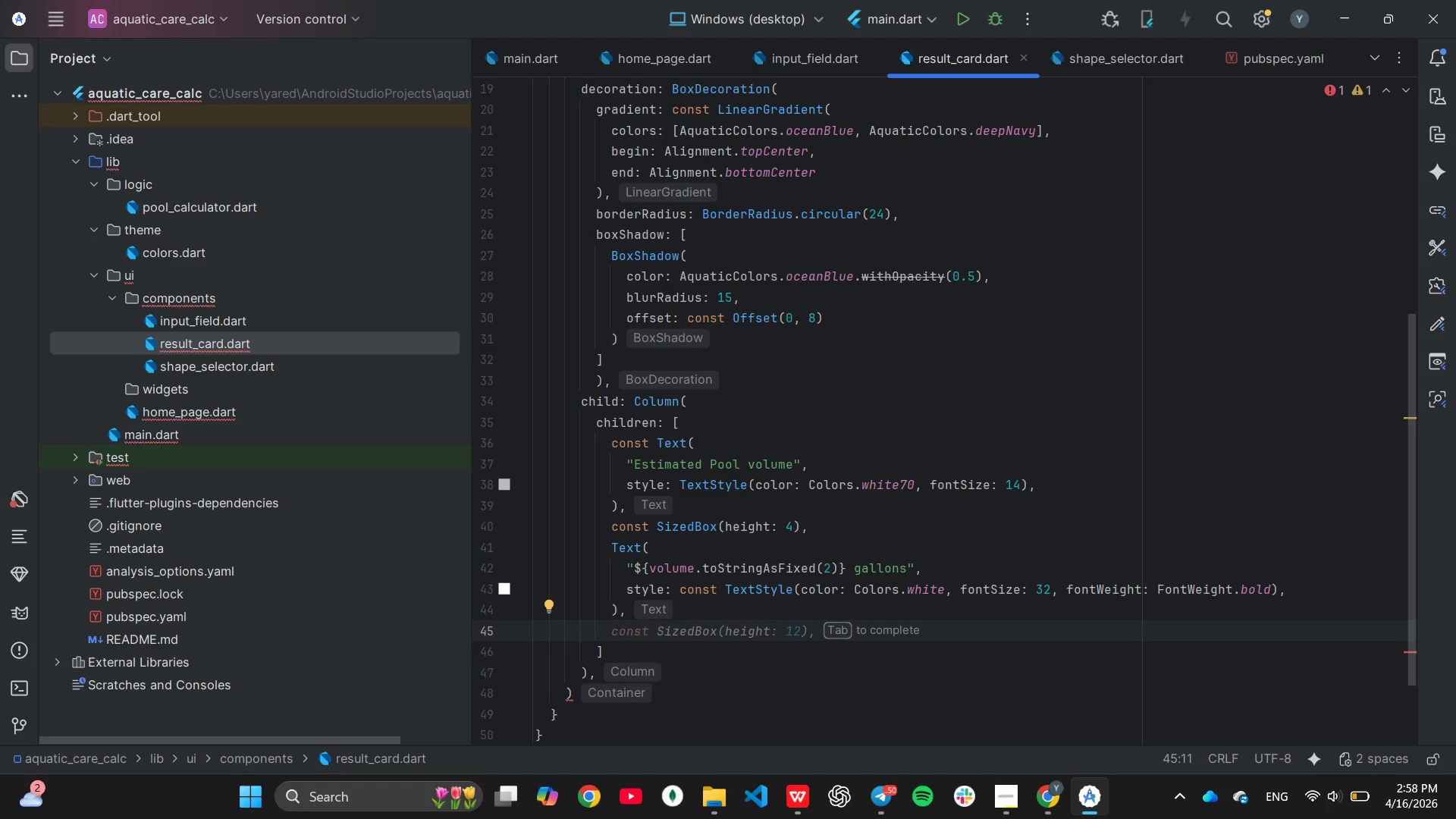 
type(const Paddin)
 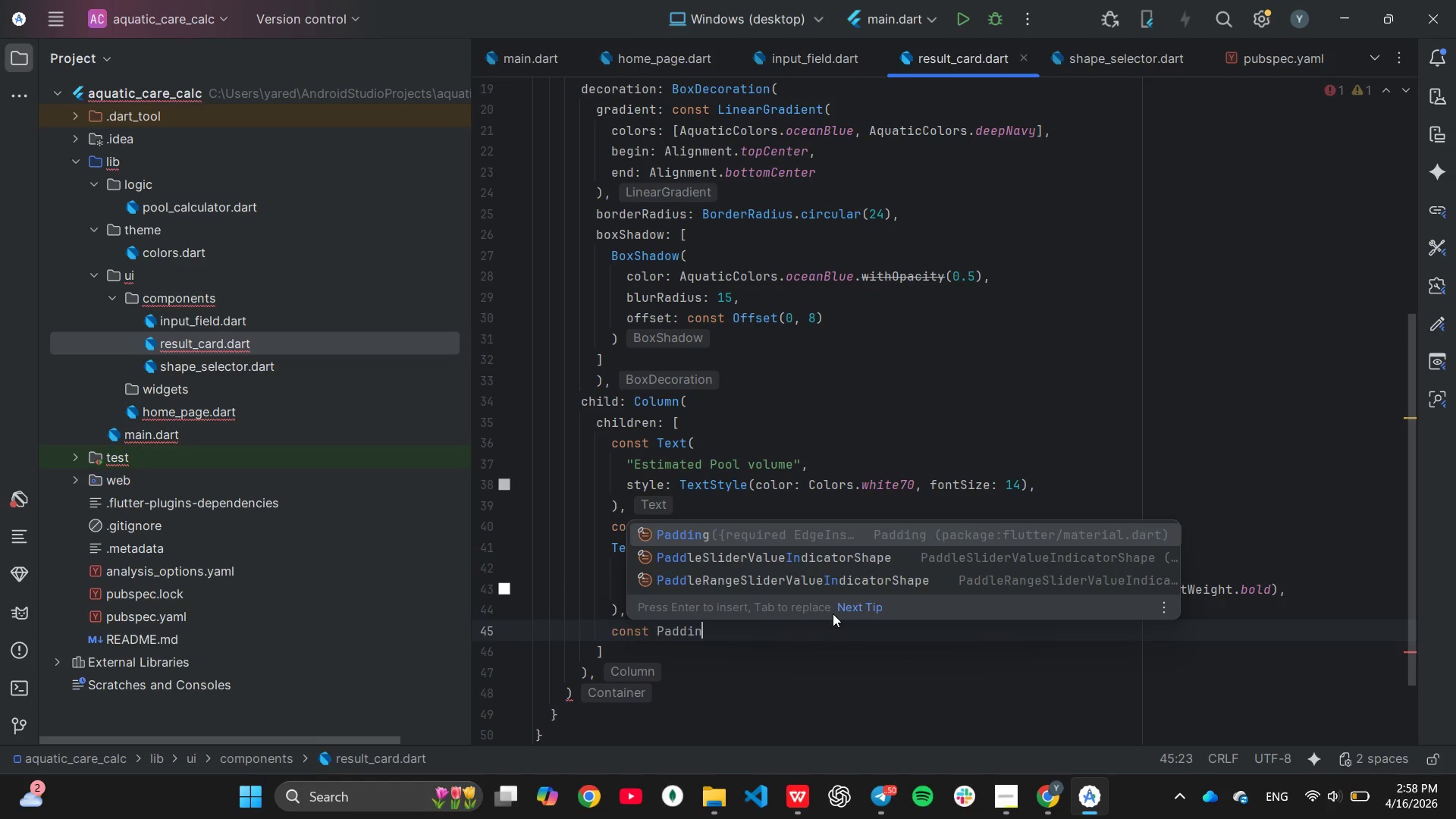 
key(Enter)
 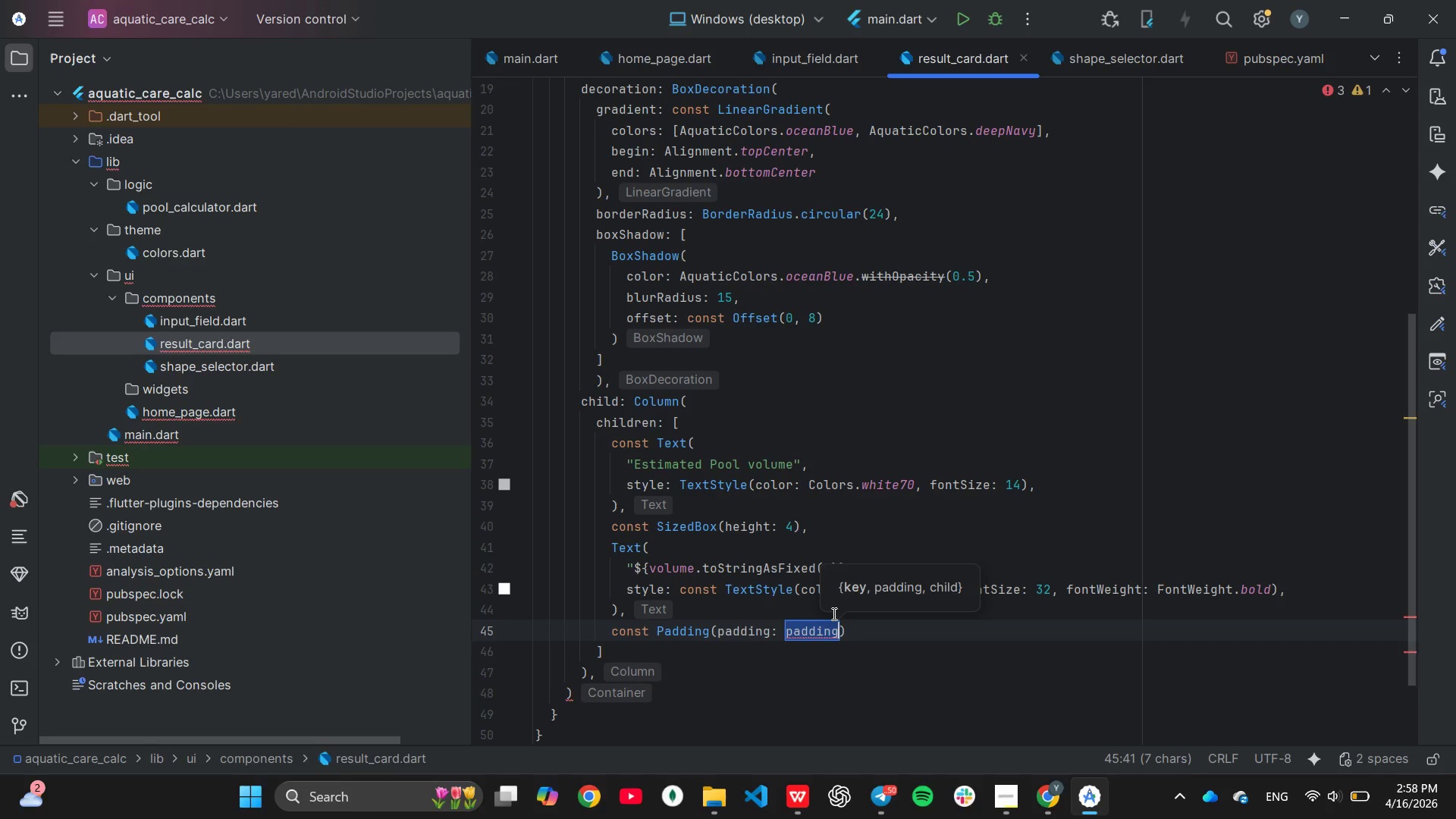 
type(EdgeInsets,)
key(Backspace)
type(.s)
 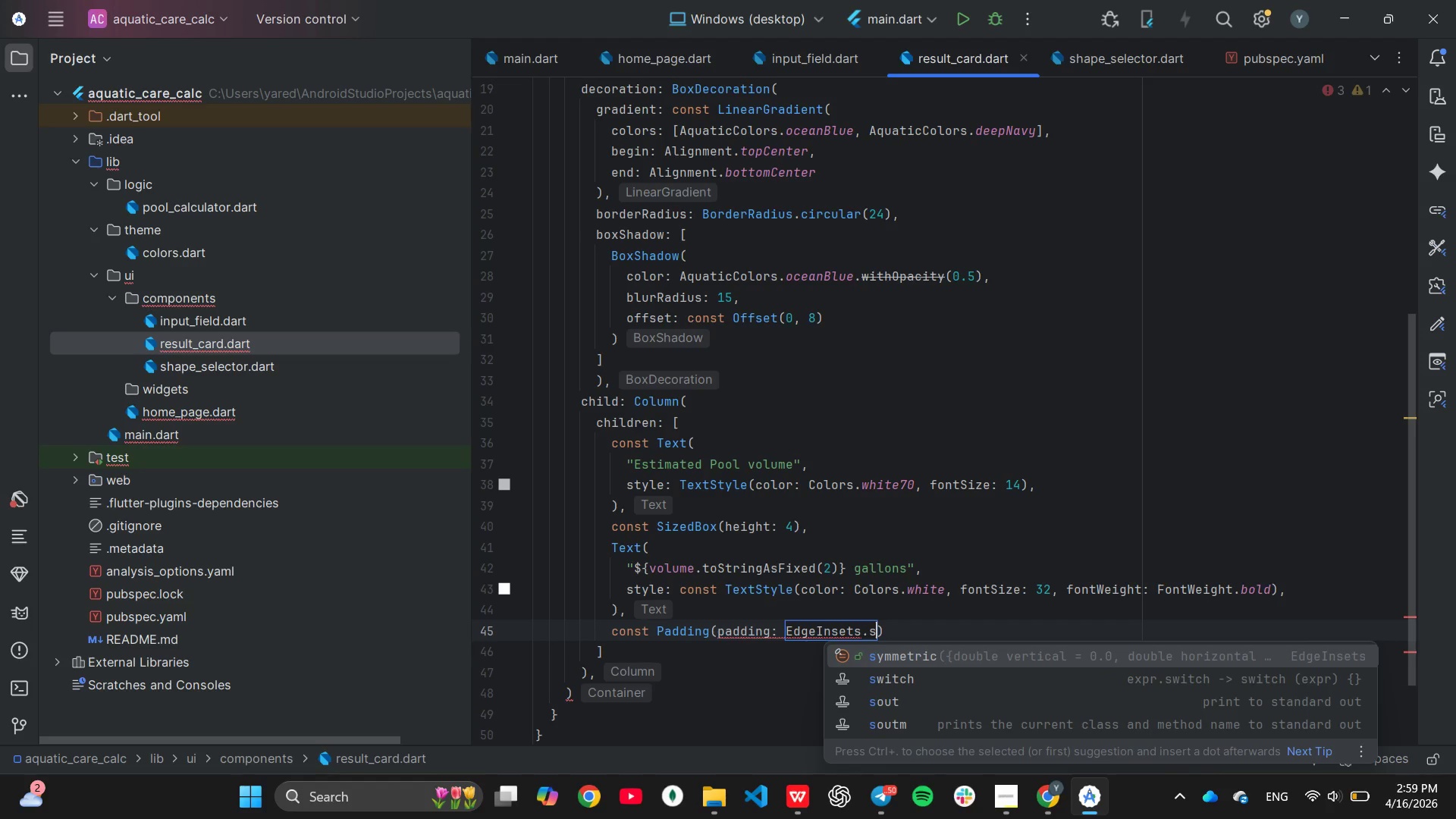 
key(Enter)
 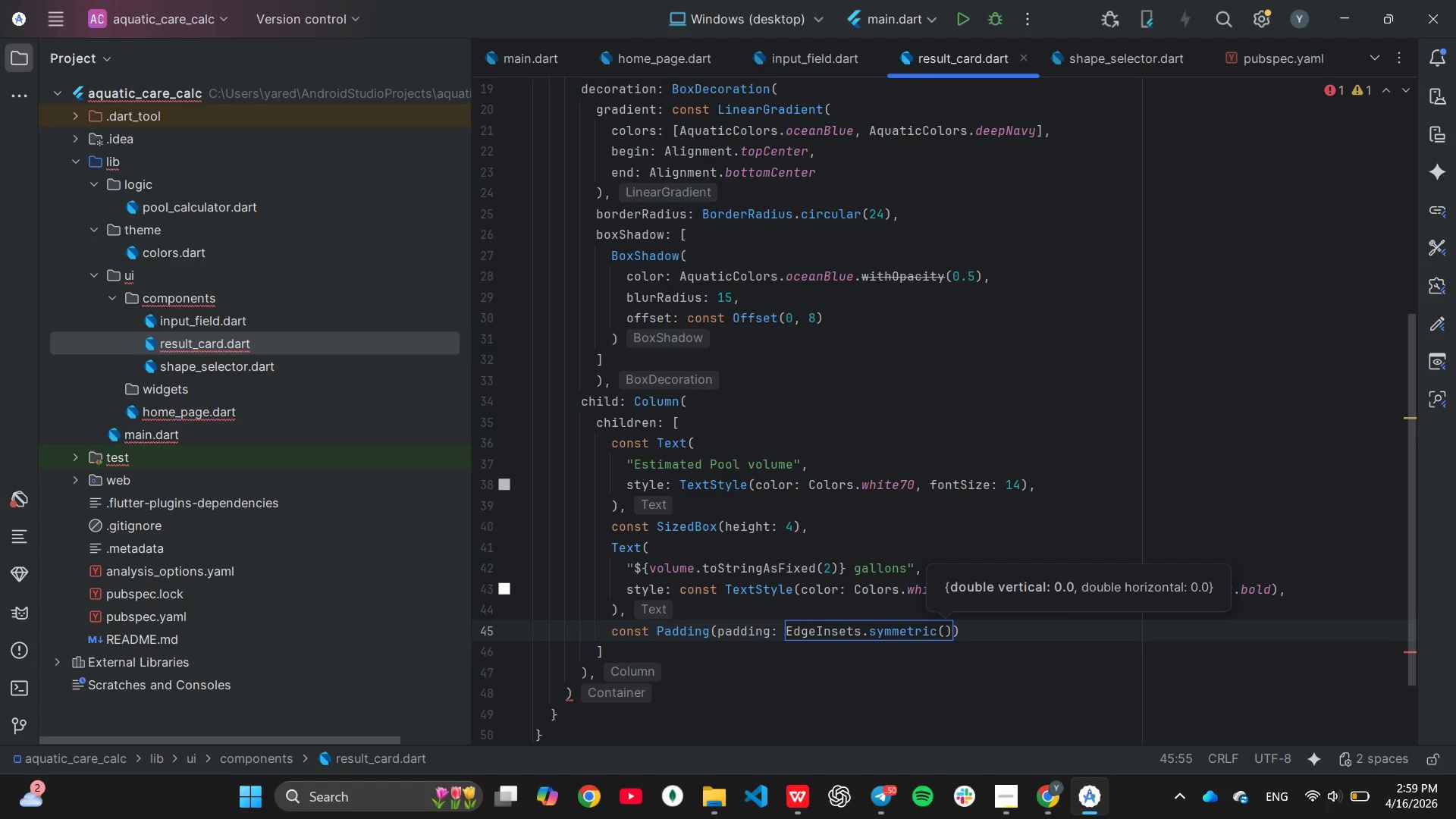 
type(ver)
 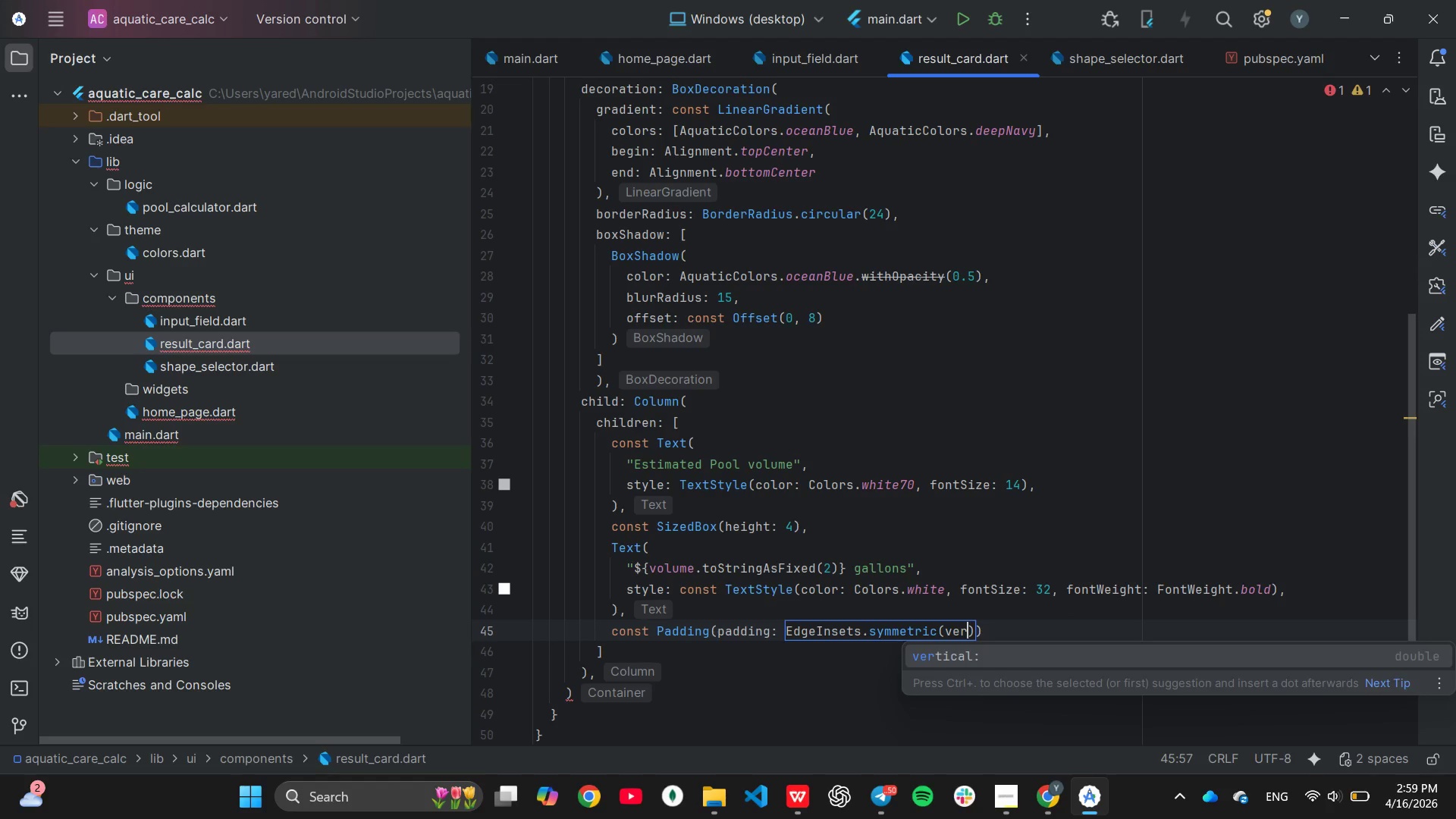 
key(Enter)
 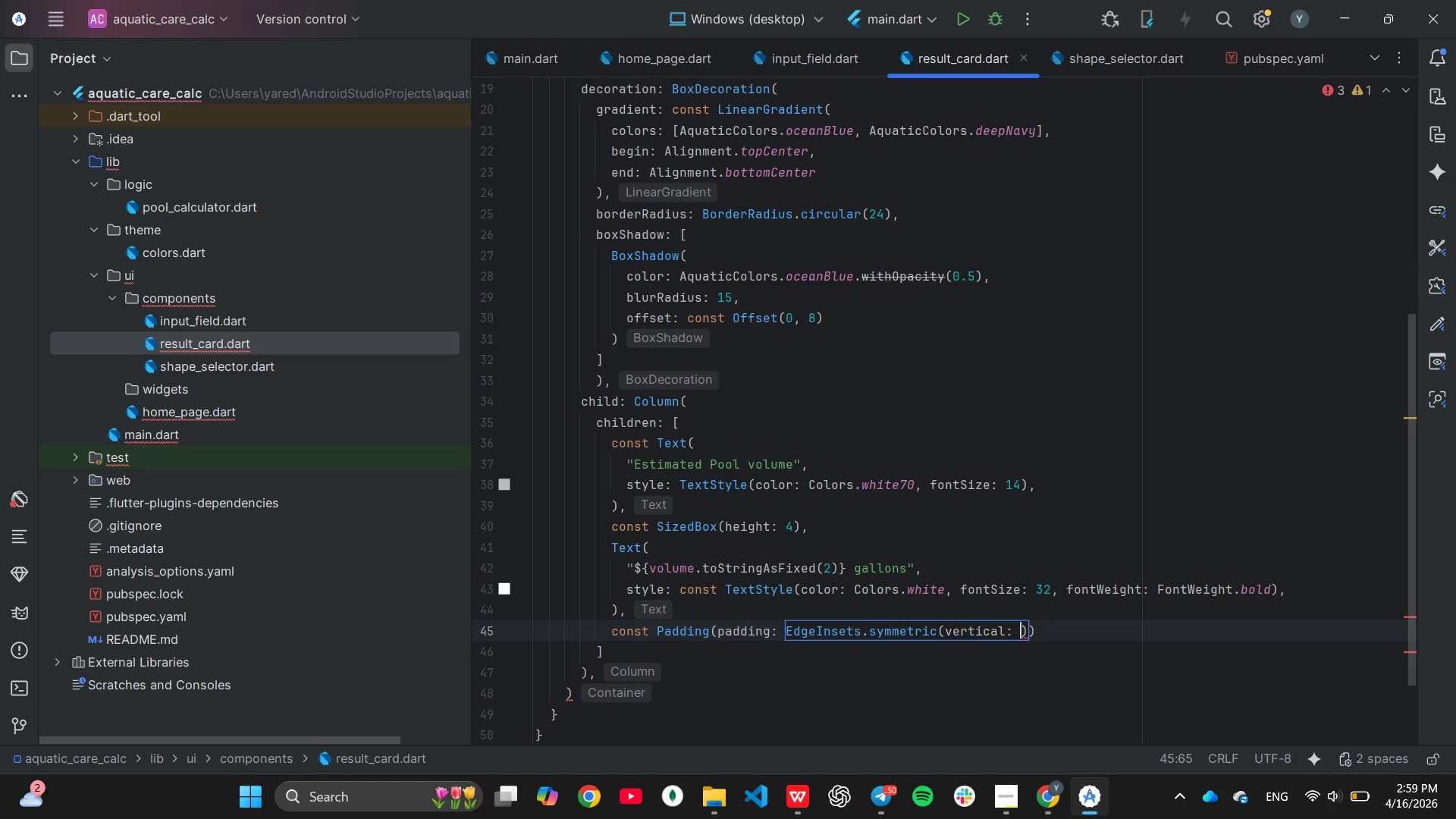 
type(16.0)
 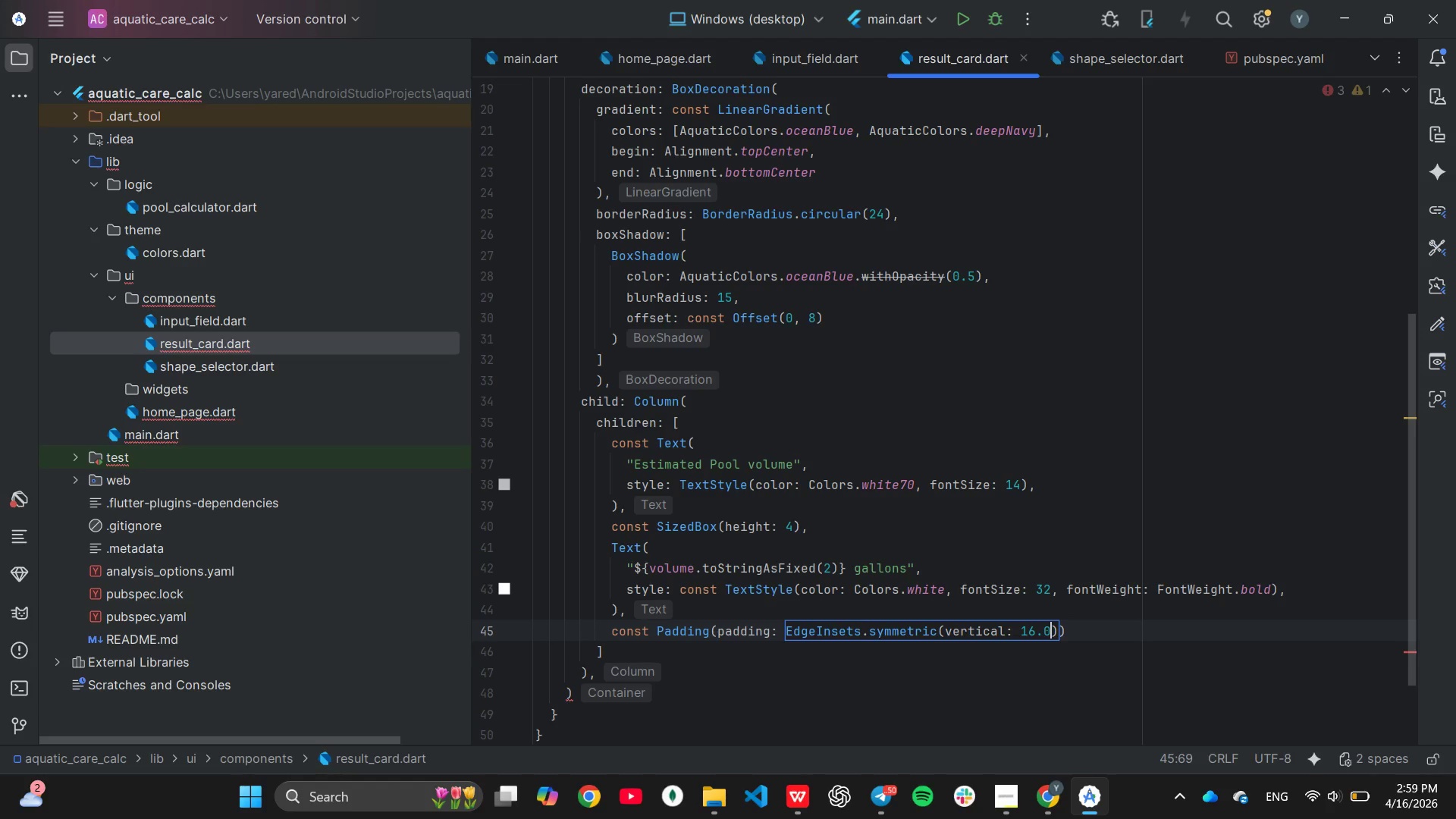 
hold_key(key=ArrowLeft, duration=1.5)
 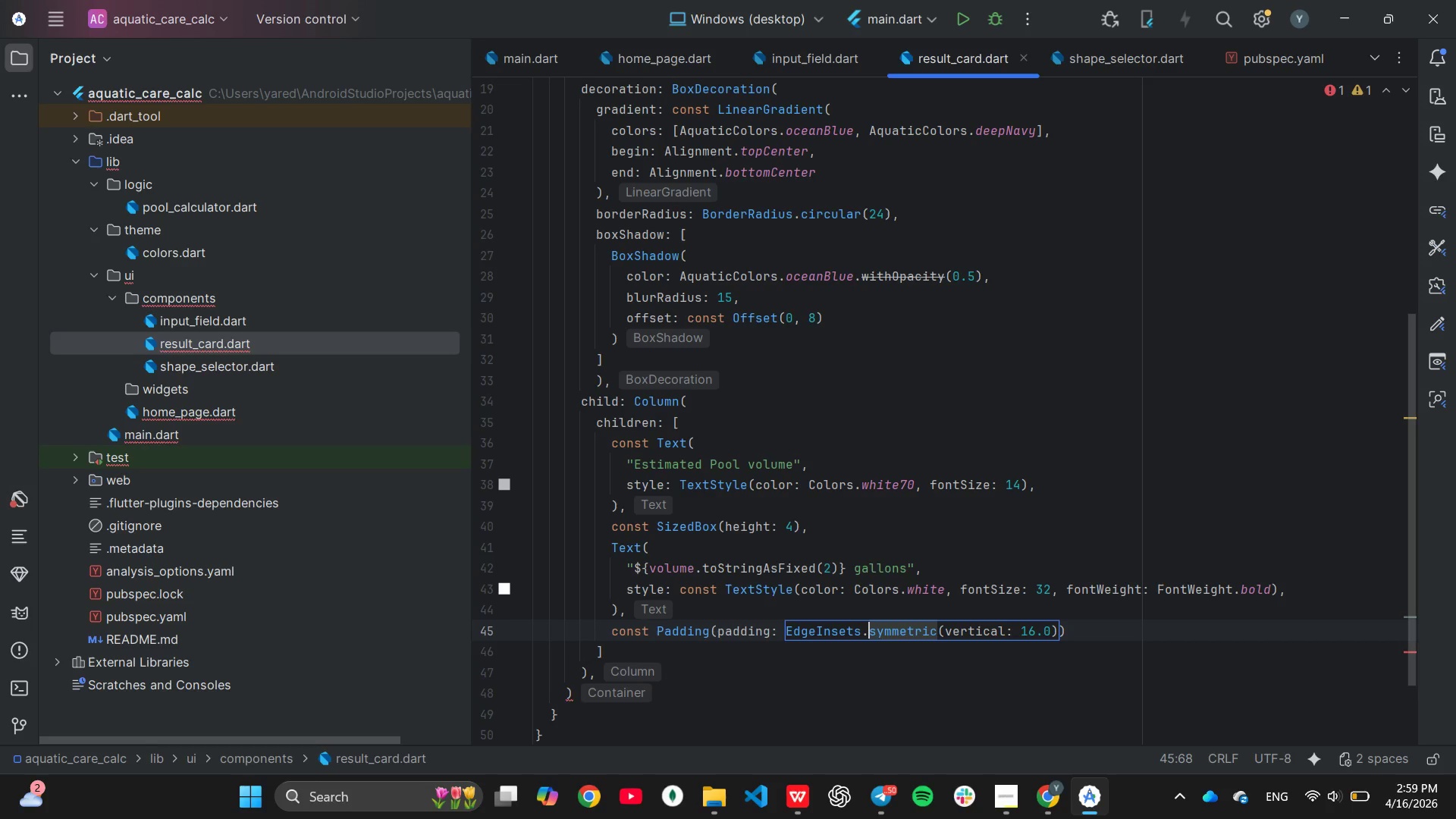 
key(ArrowLeft)
 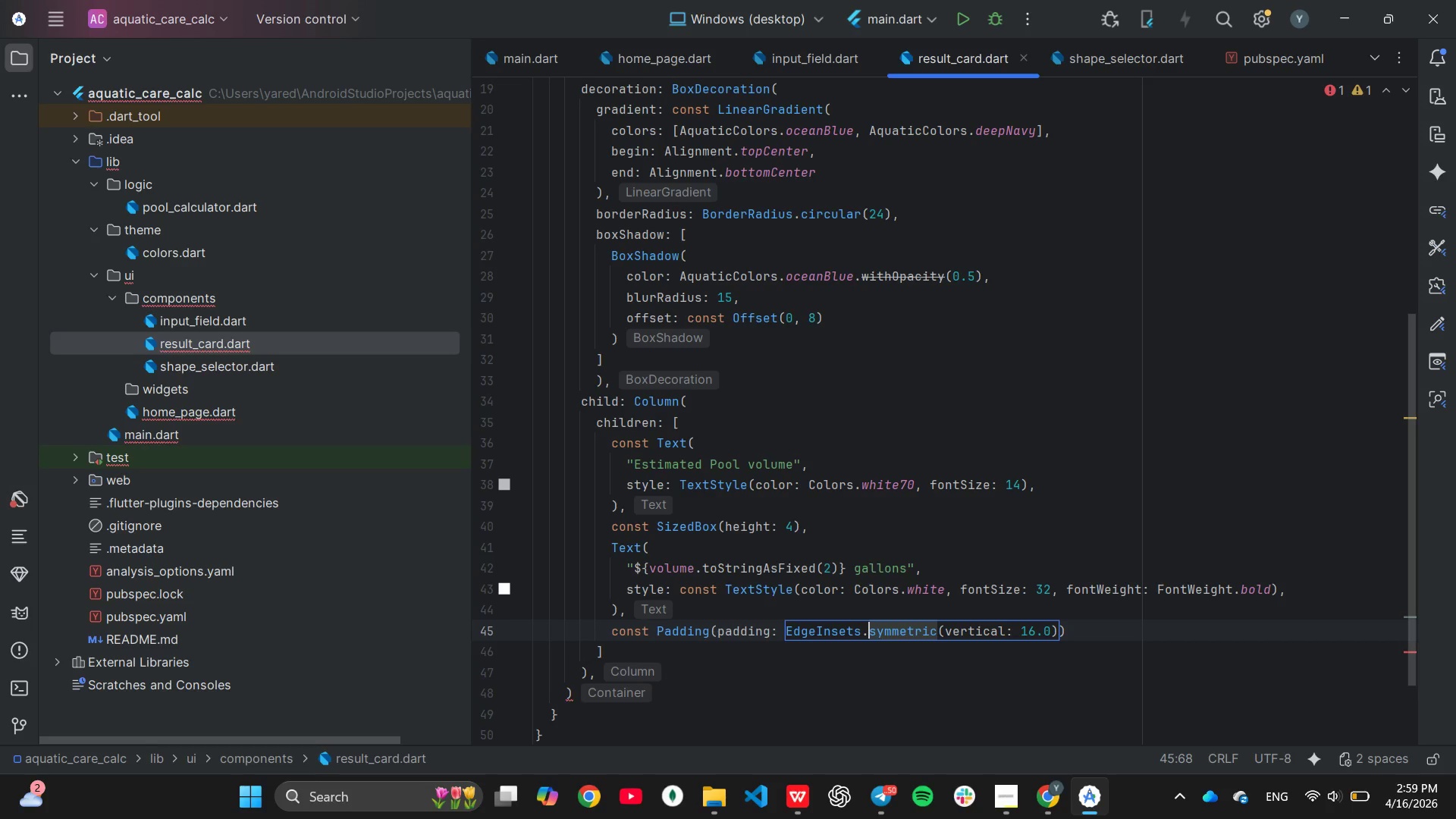 
key(ArrowLeft)
 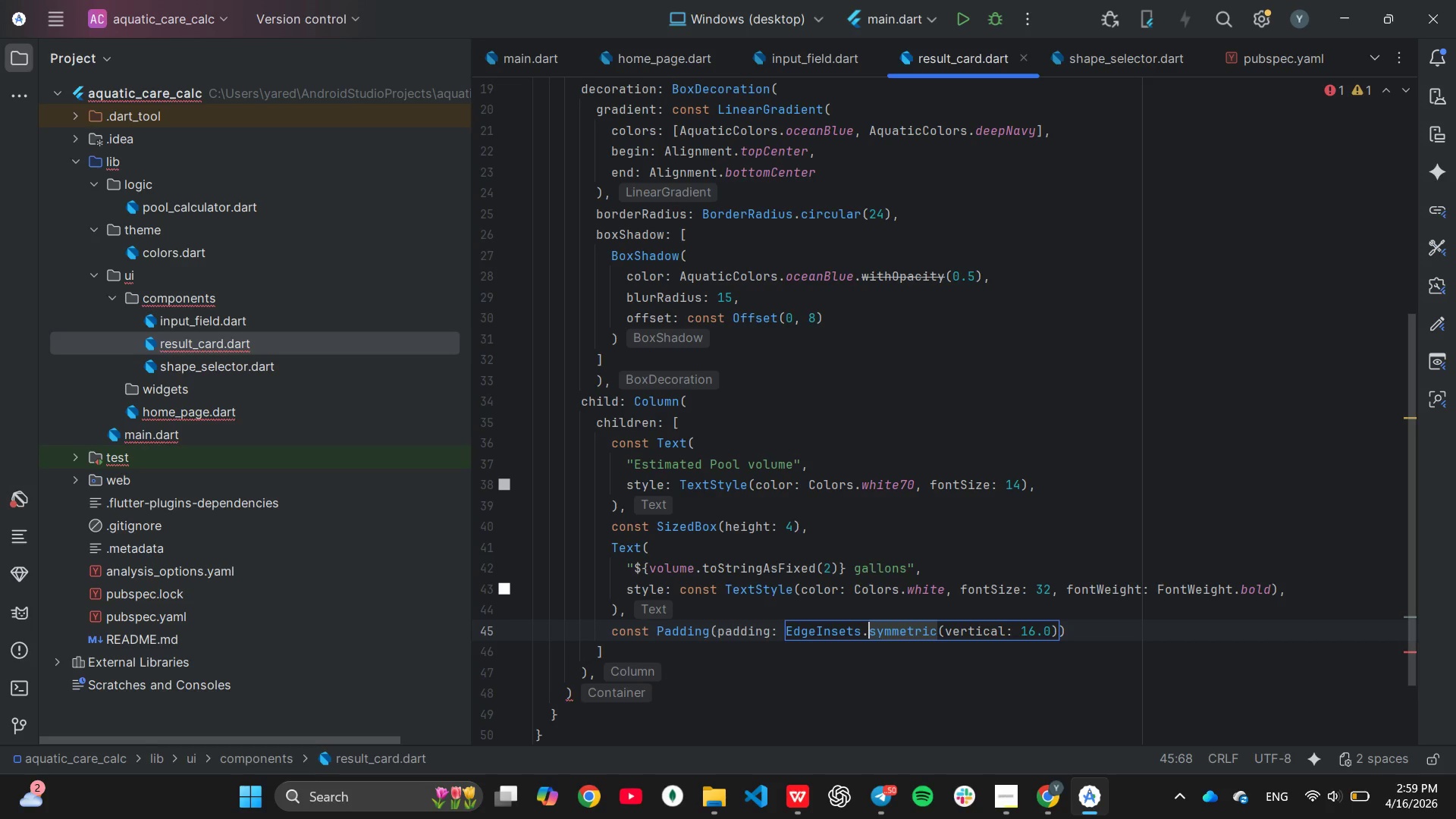 
key(ArrowLeft)
 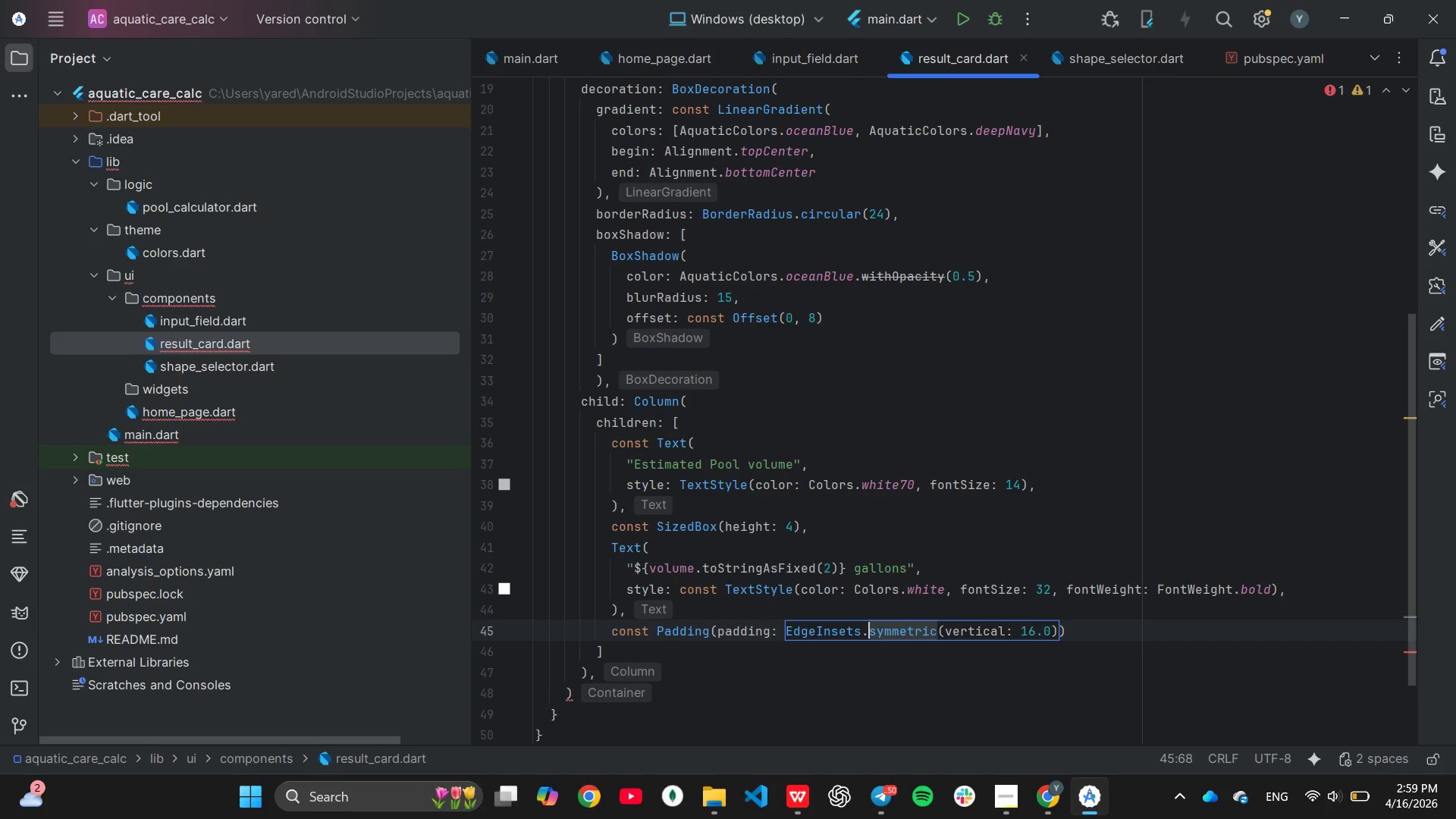 
key(ArrowLeft)
 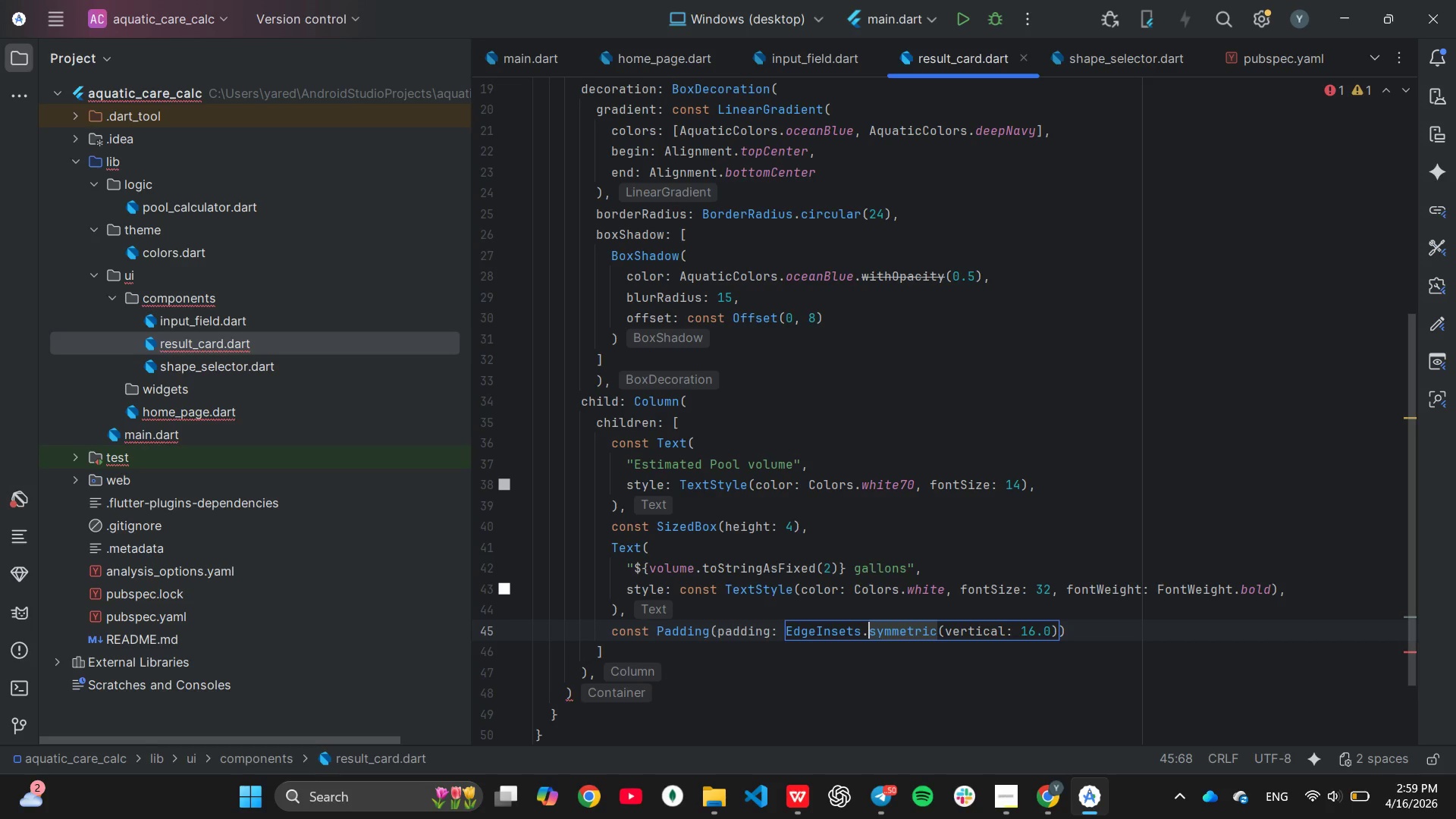 
key(ArrowLeft)
 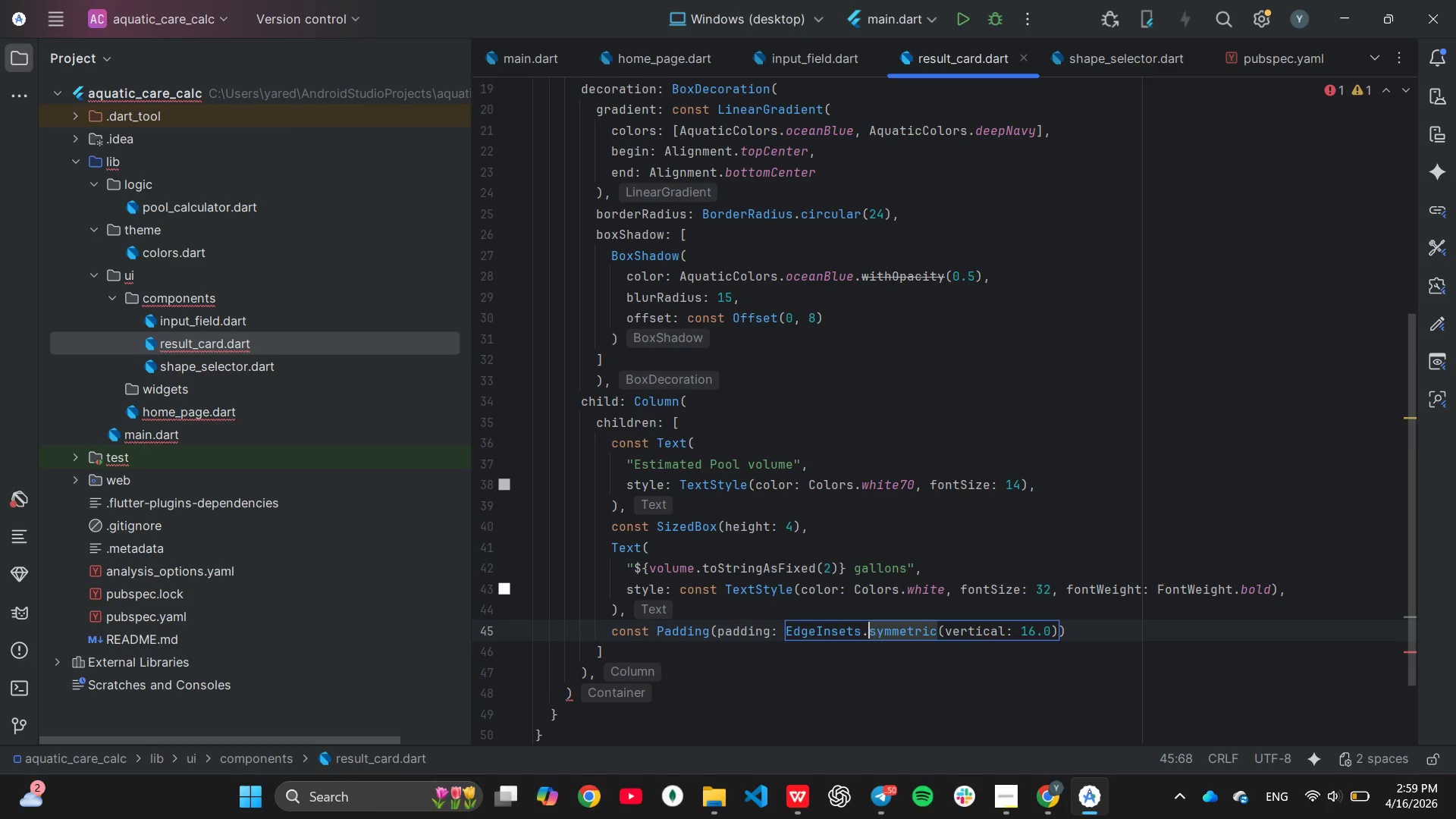 
hold_key(key=ArrowLeft, duration=0.42)
 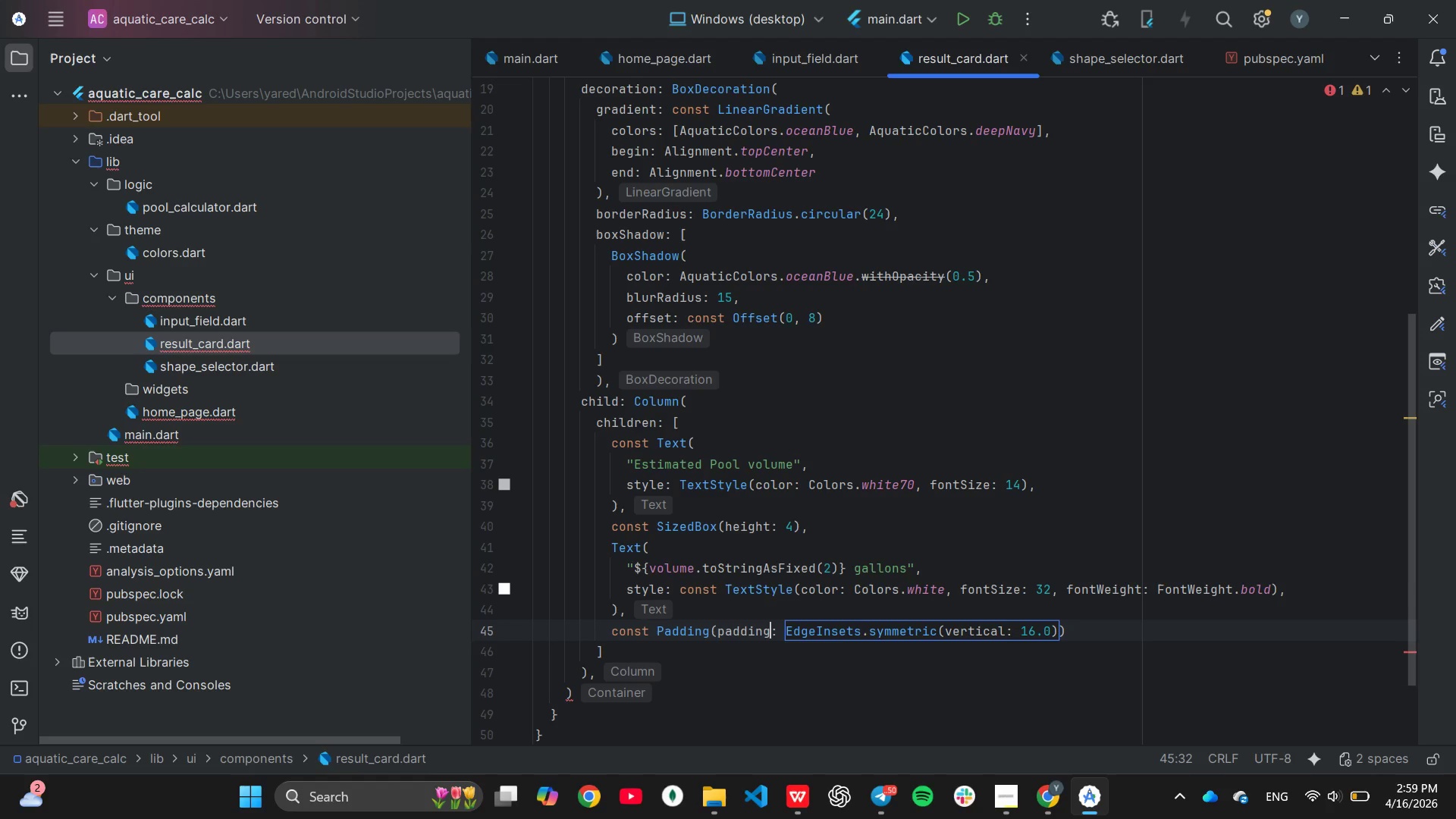 
hold_key(key=ArrowRight, duration=1.5)
 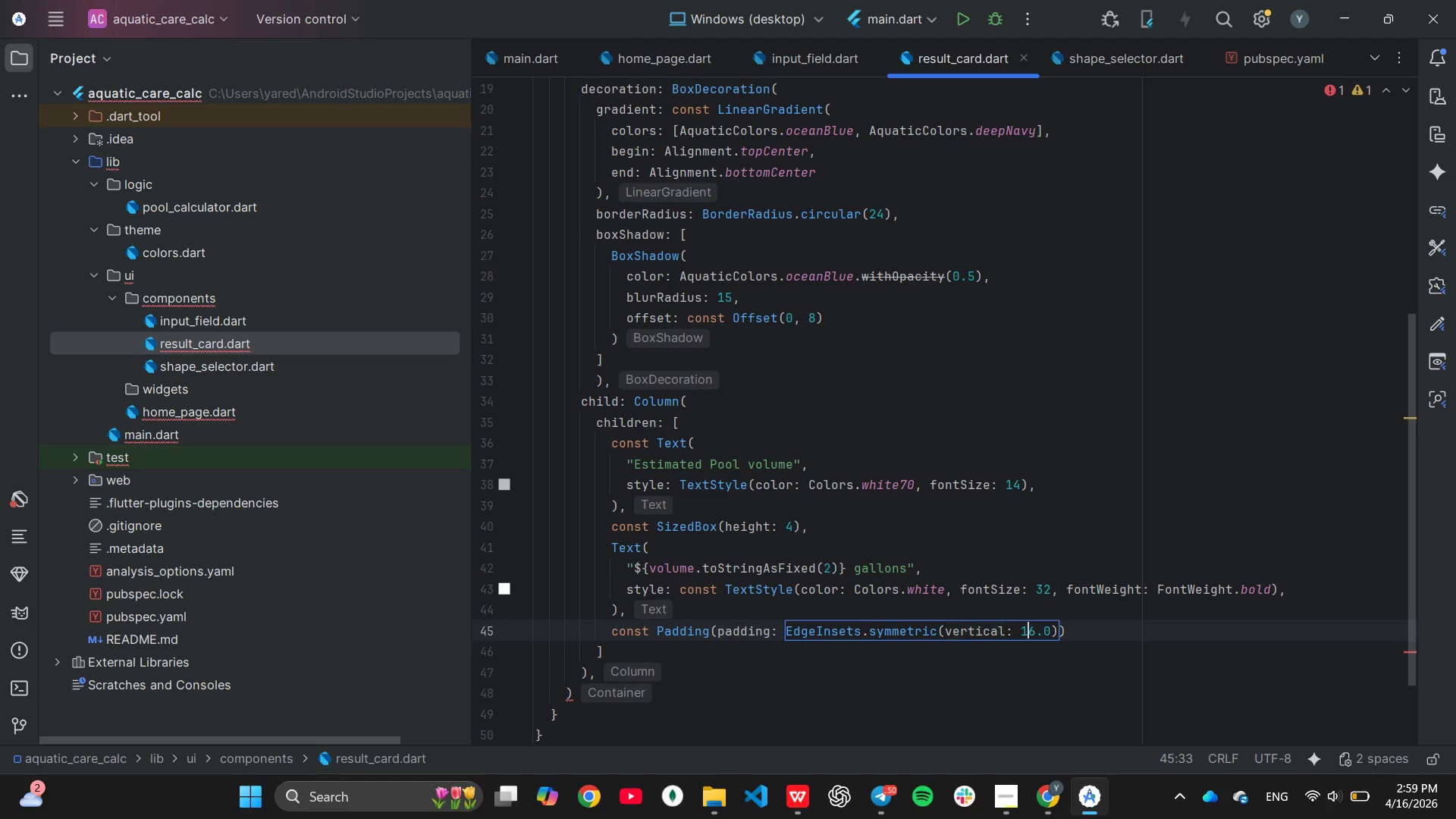 
key(ArrowRight)
 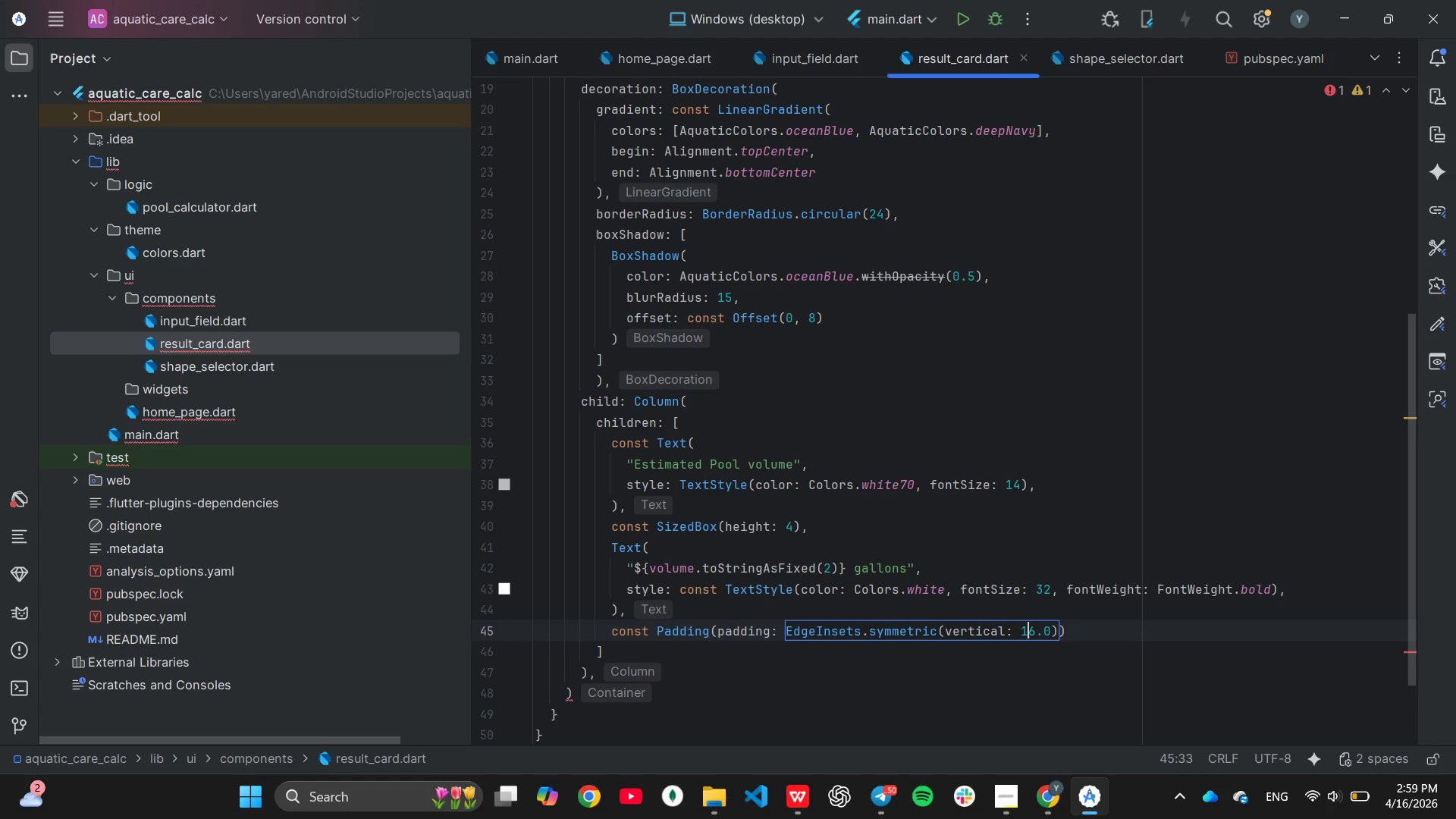 
key(ArrowRight)
 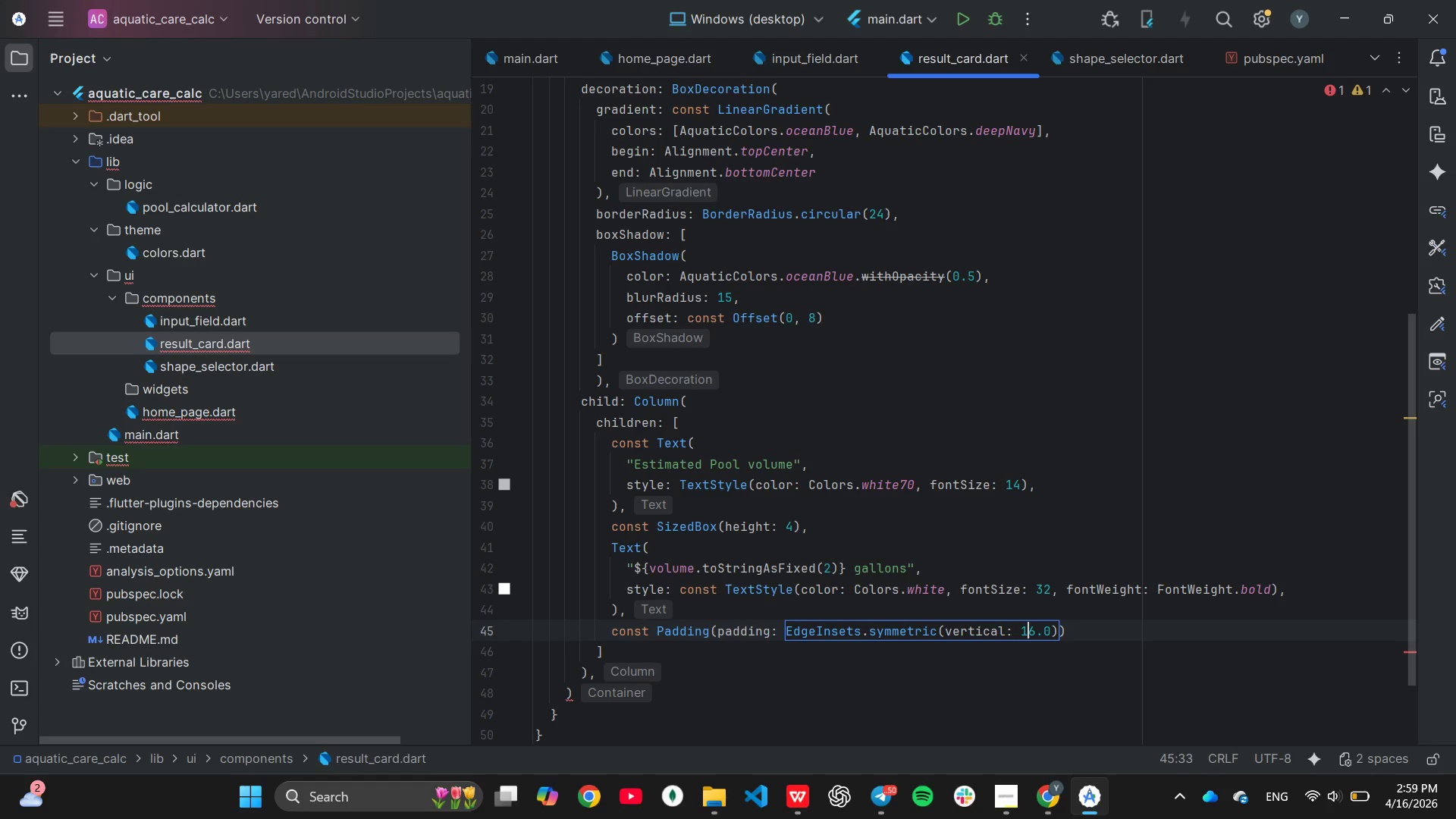 
key(ArrowRight)
 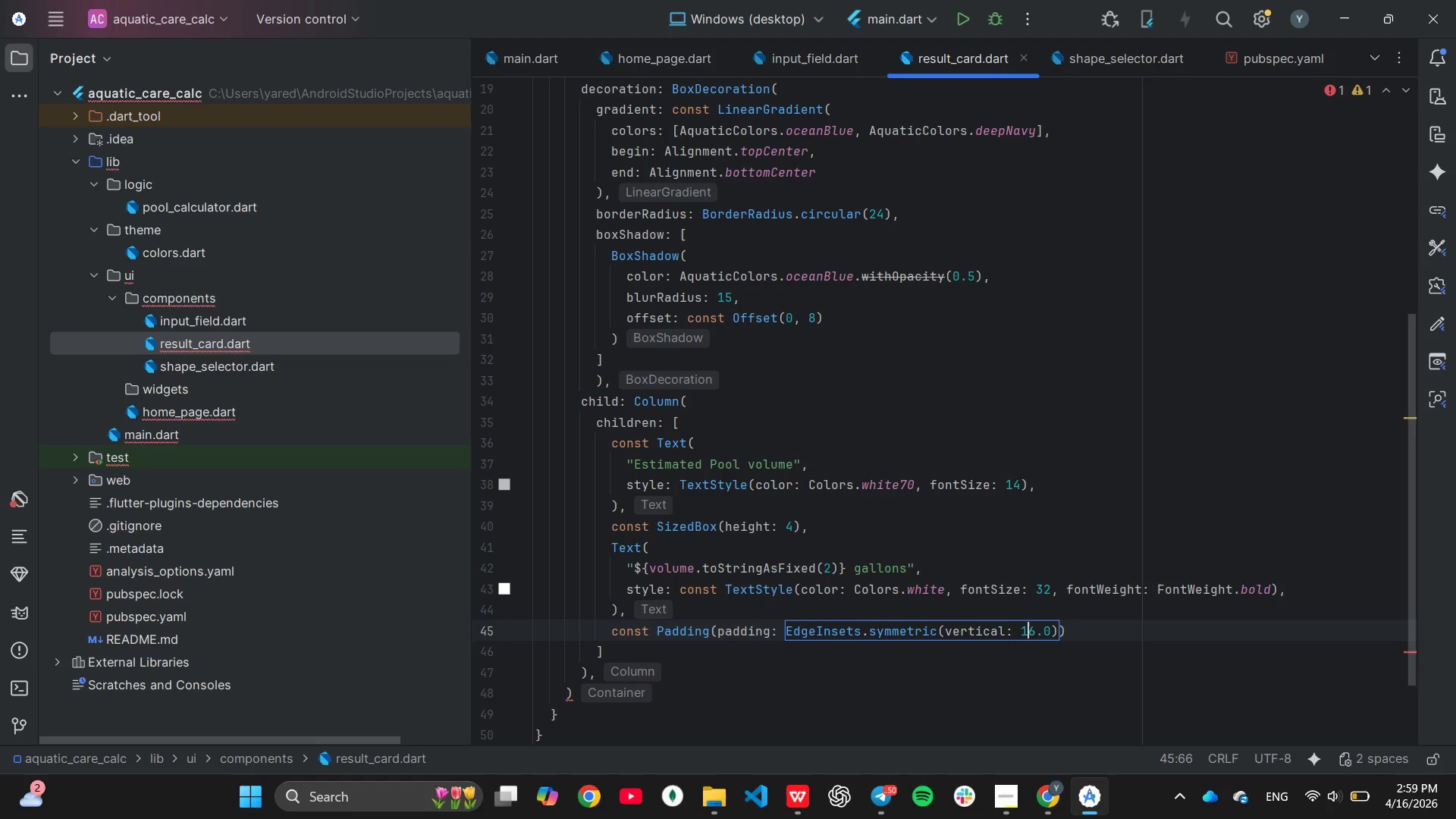 
key(ArrowRight)
 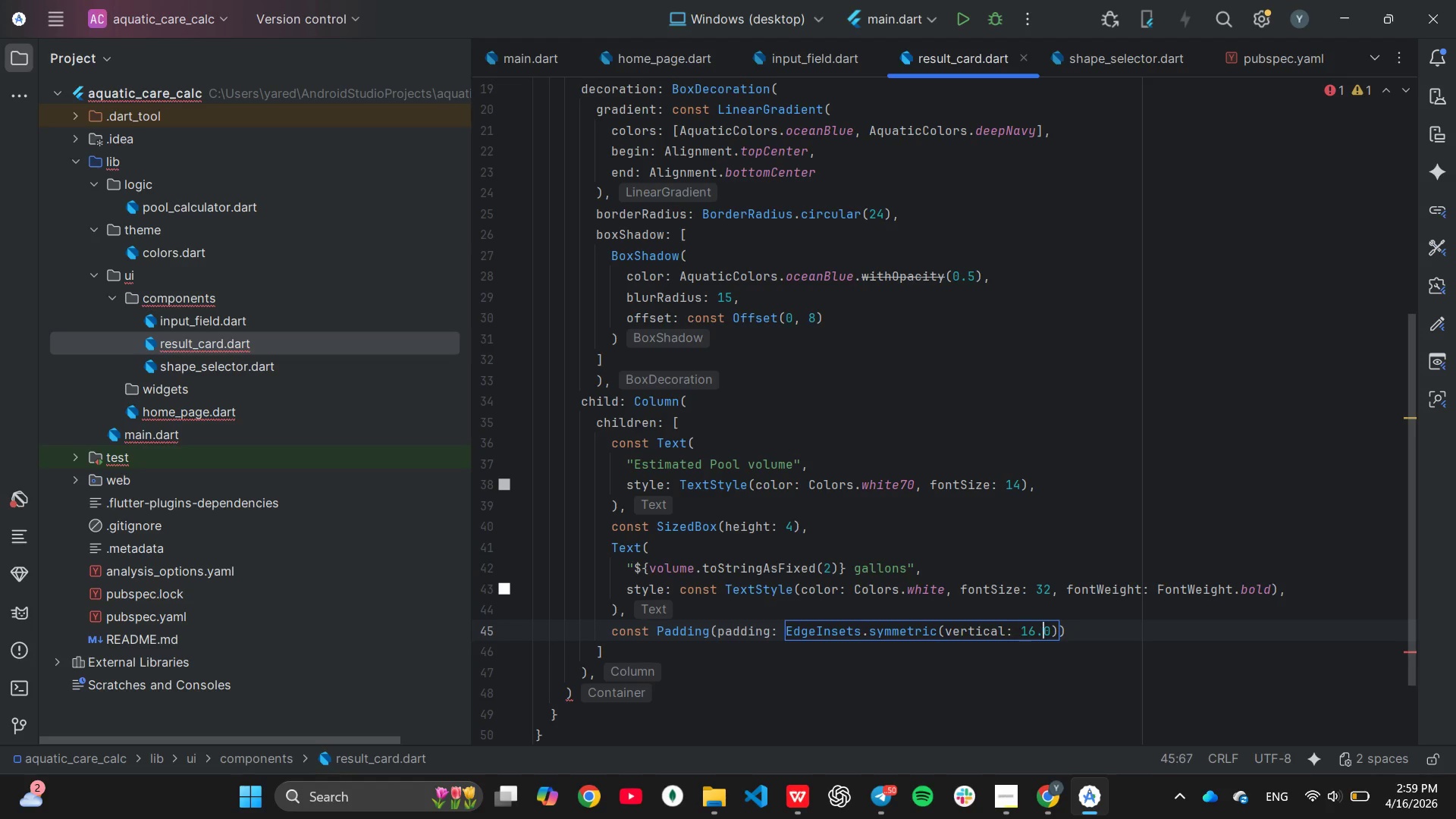 
key(ArrowRight)
 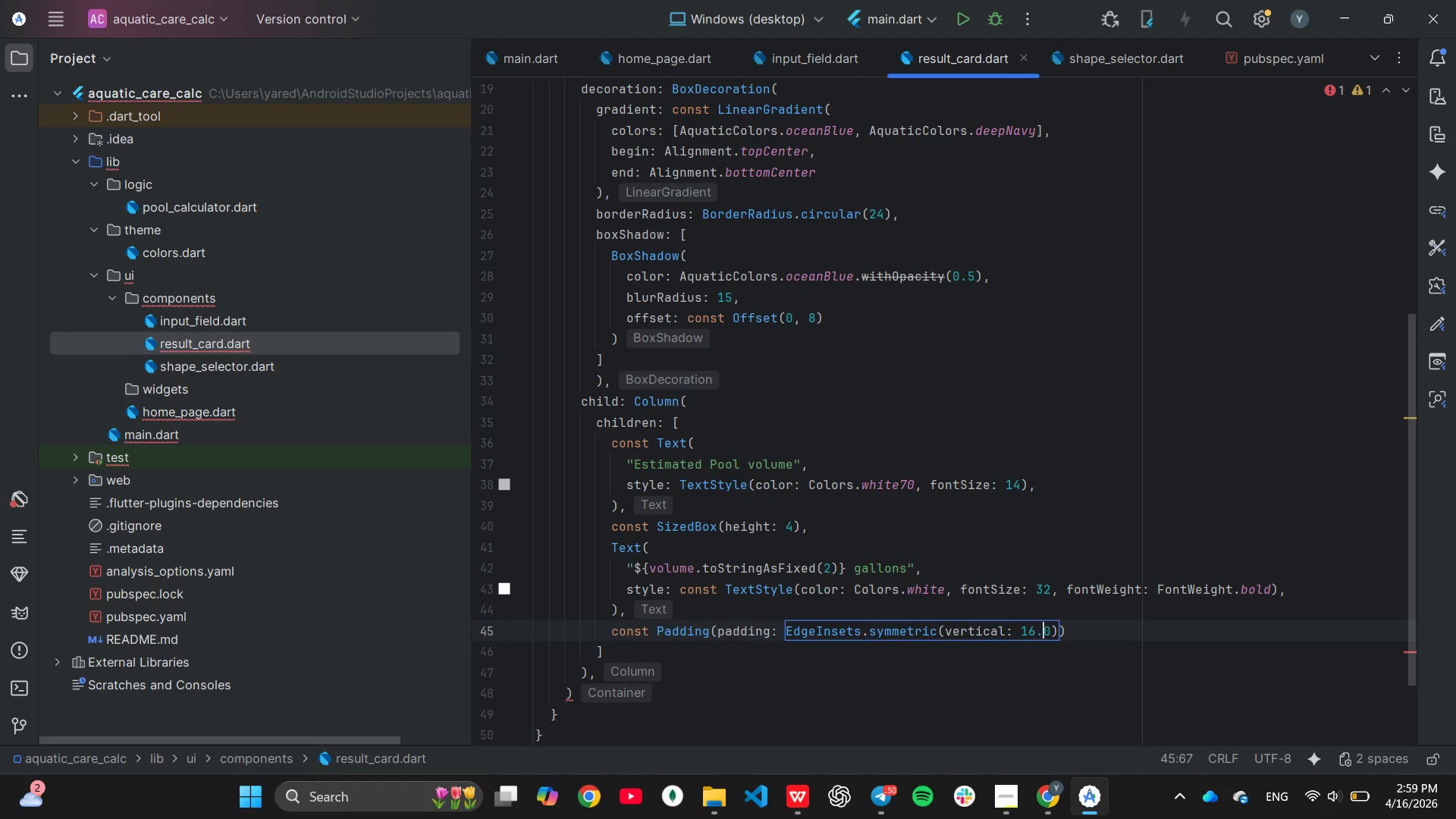 
key(ArrowRight)
 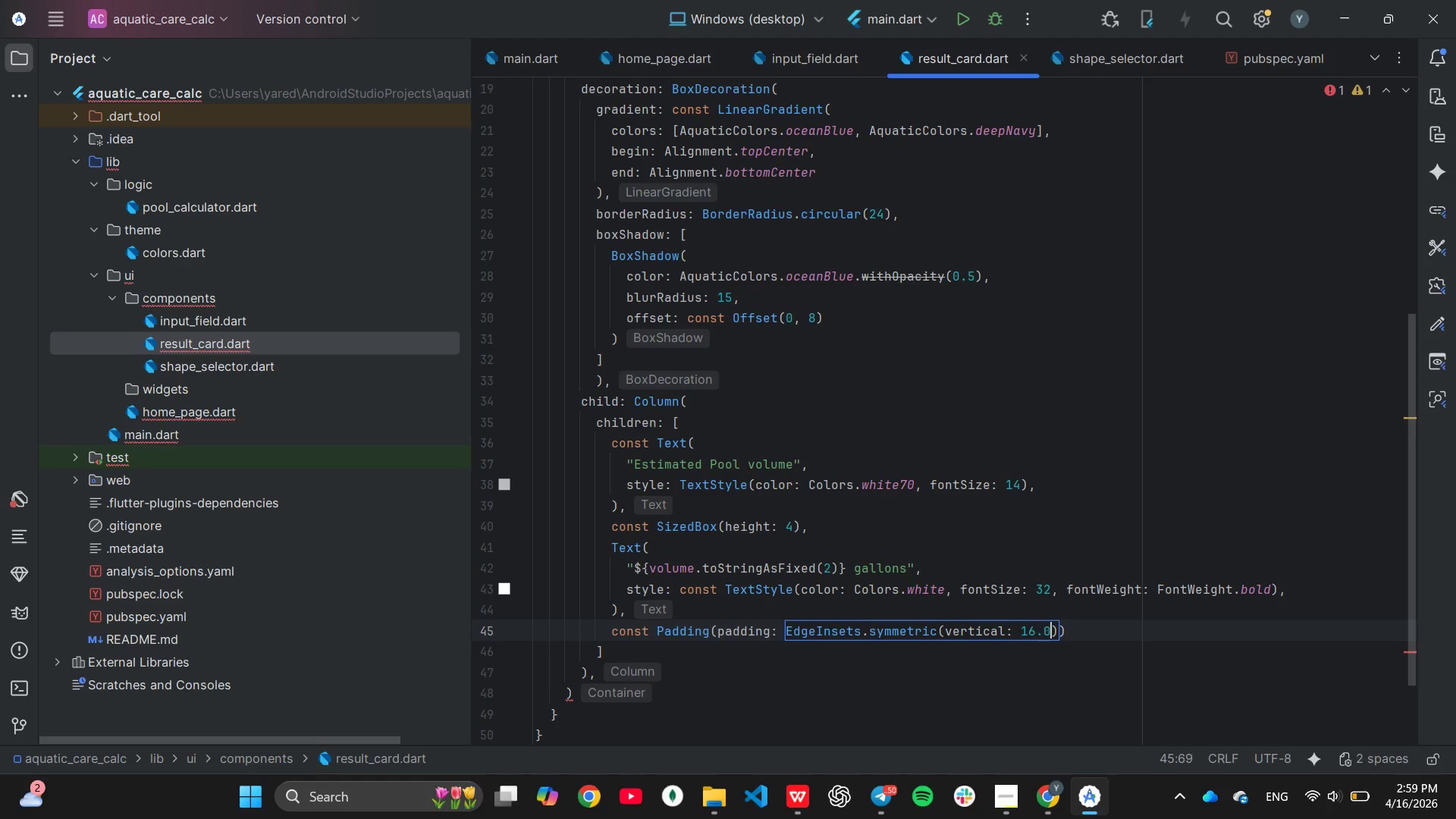 
key(ArrowRight)
 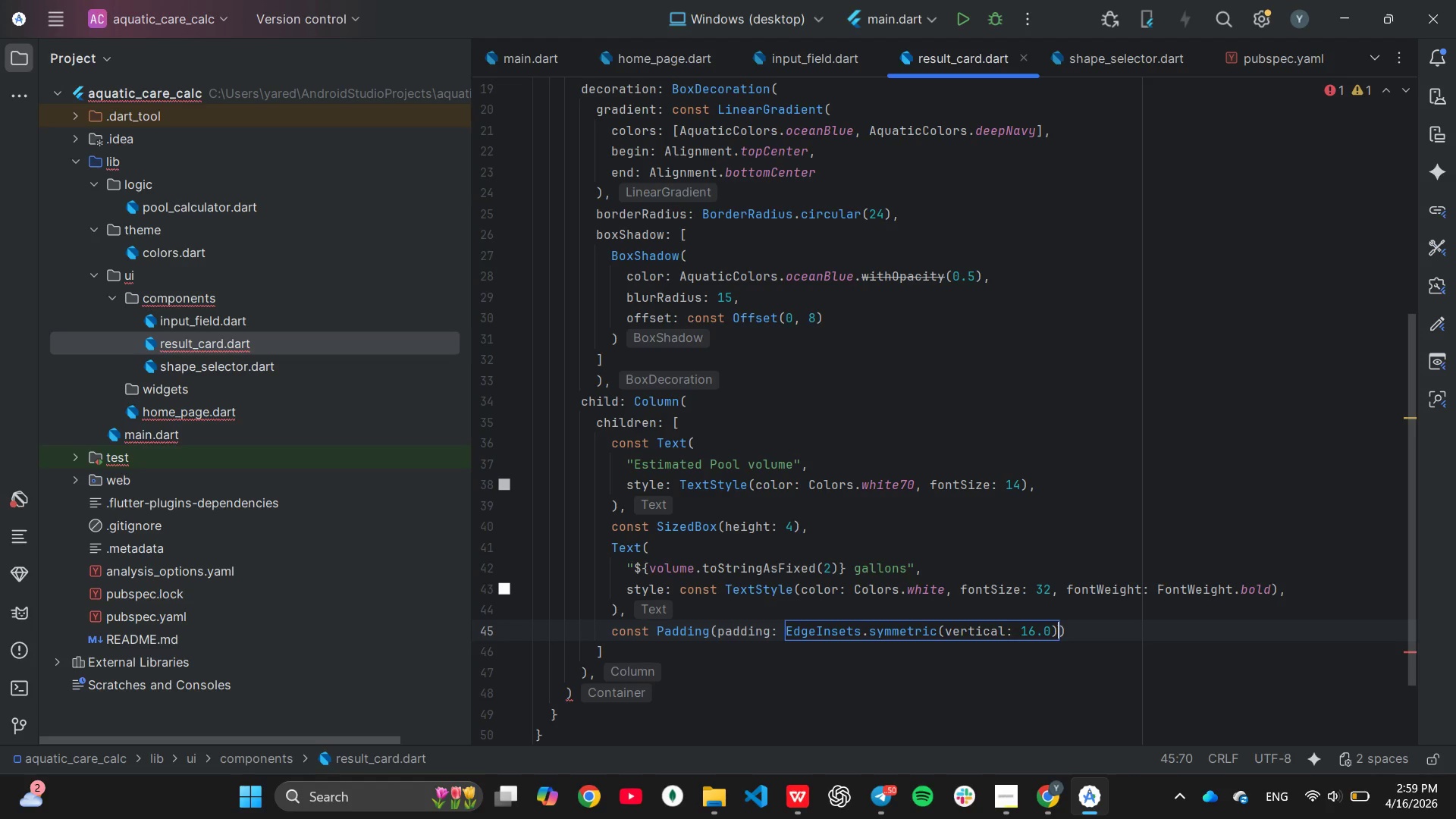 
key(Comma)
 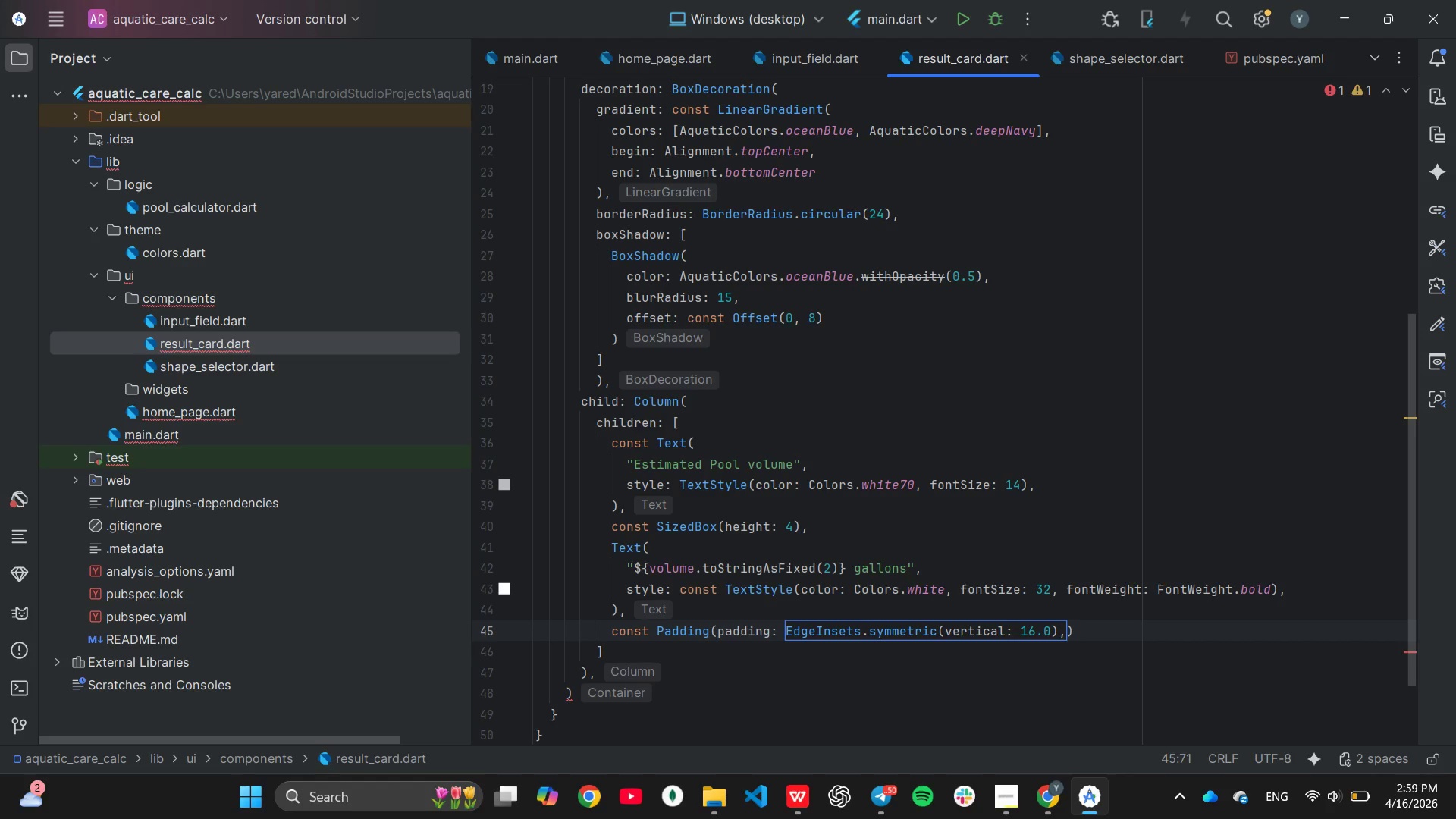 
key(Space)
 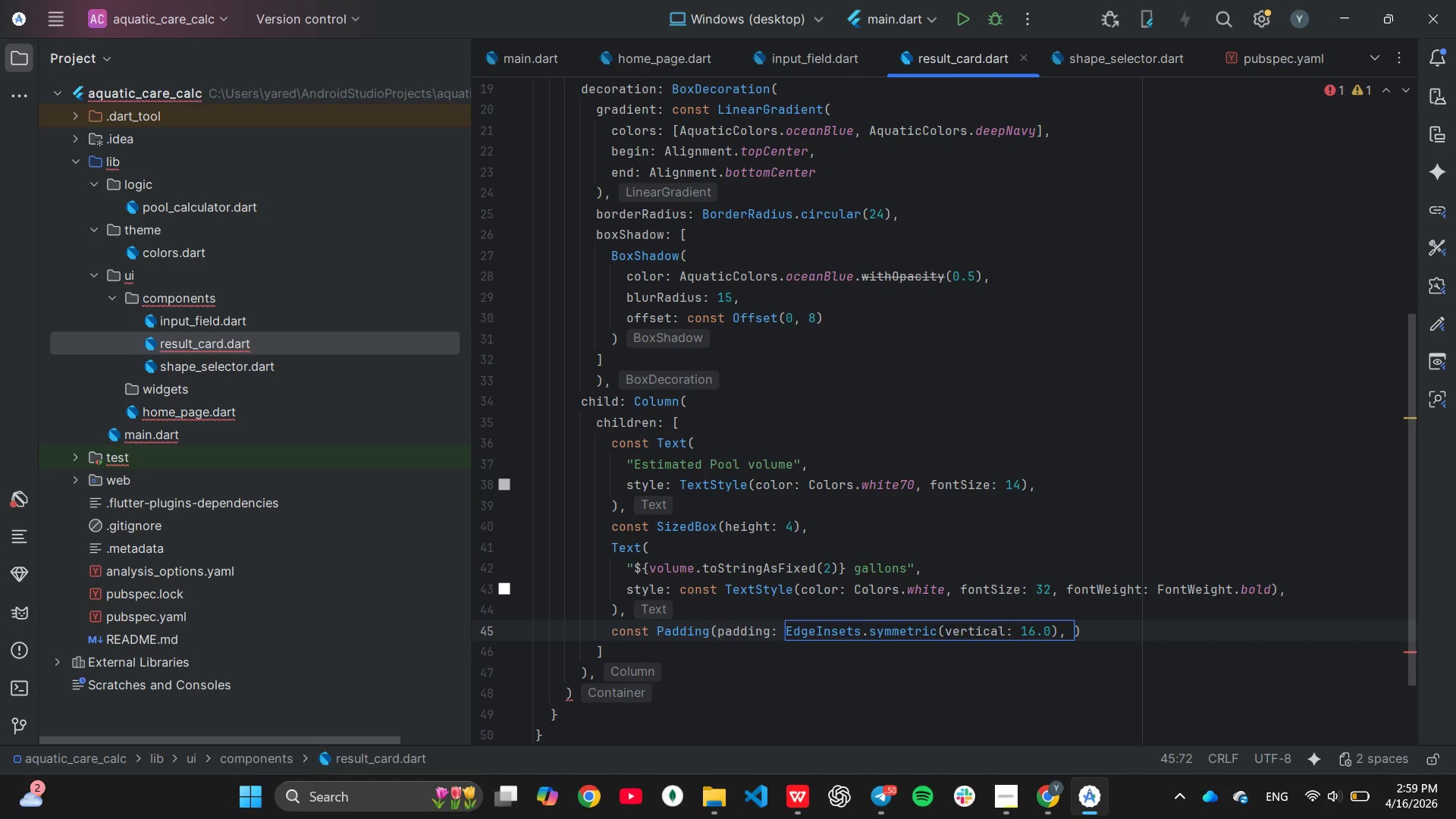 
type(chi)
 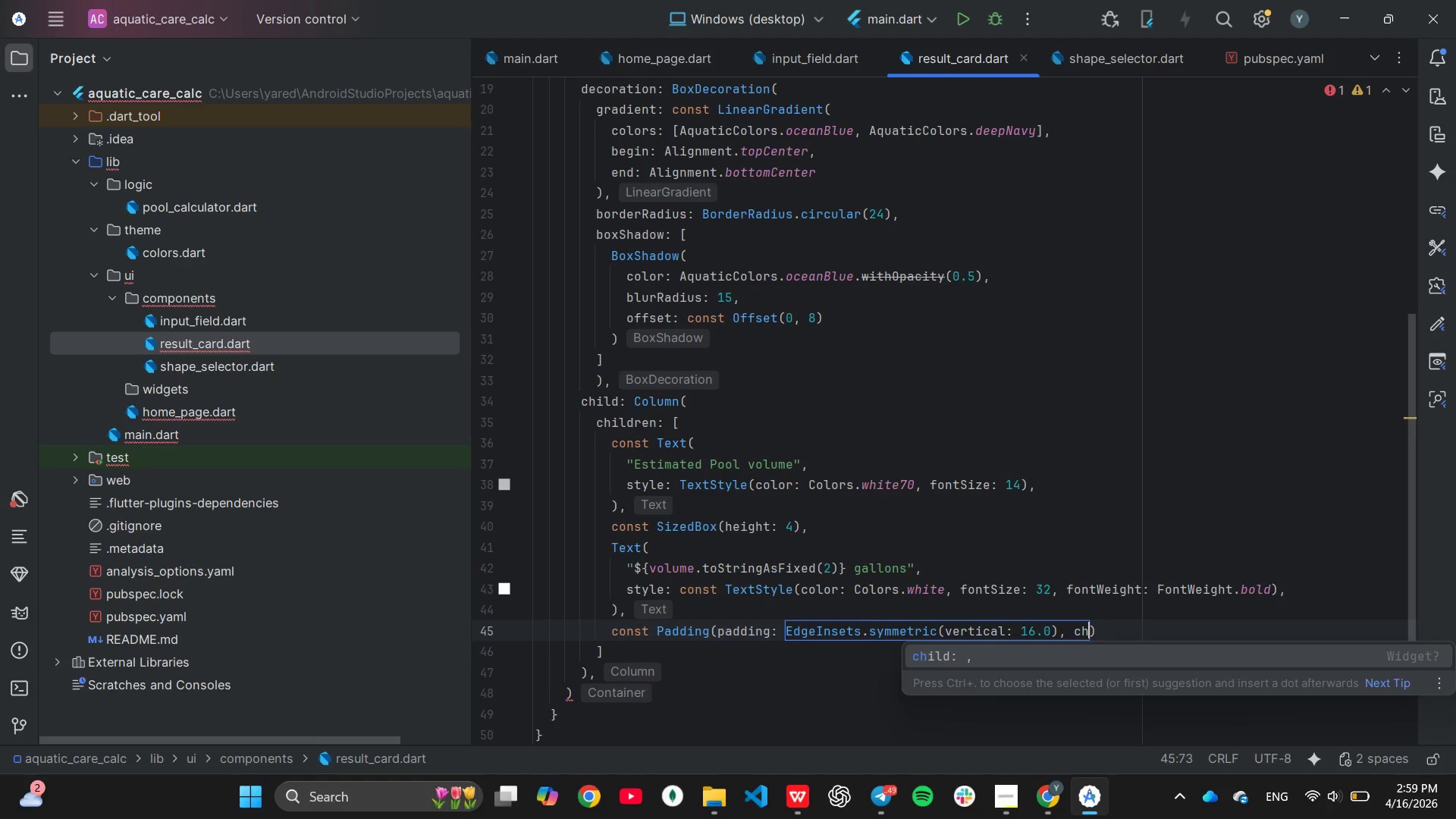 
key(Enter)
 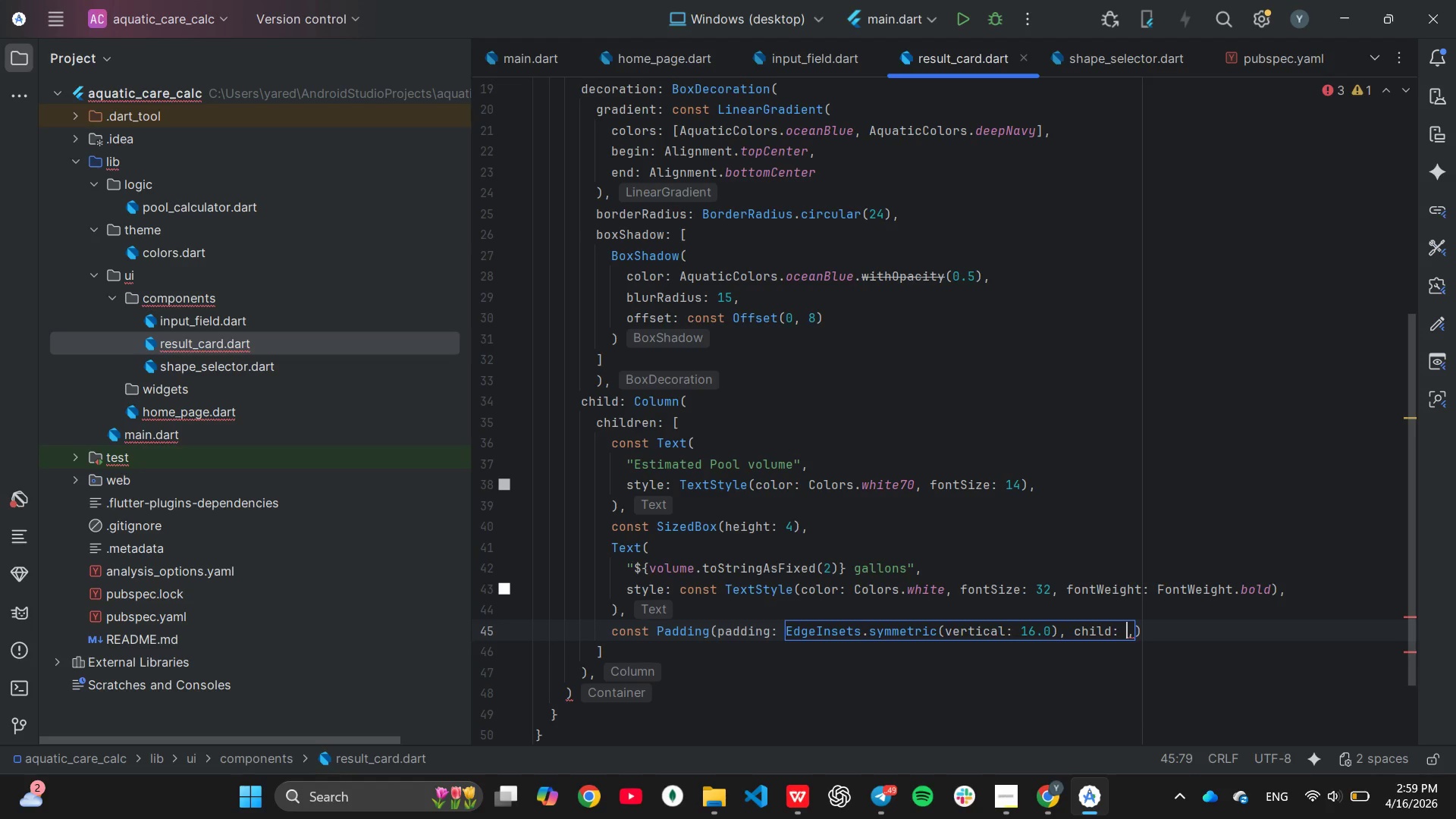 
type(Divi)
 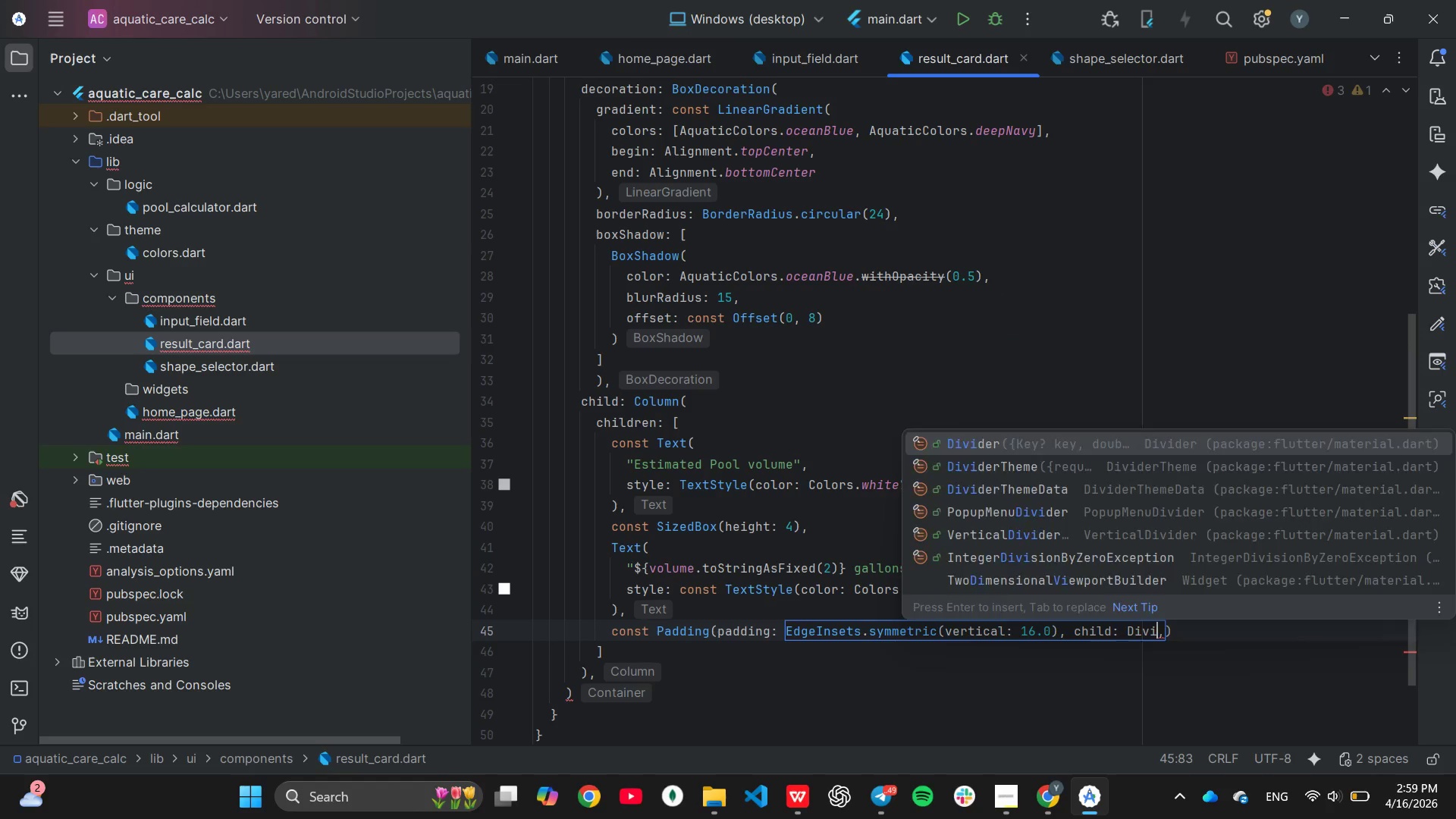 
key(Enter)
 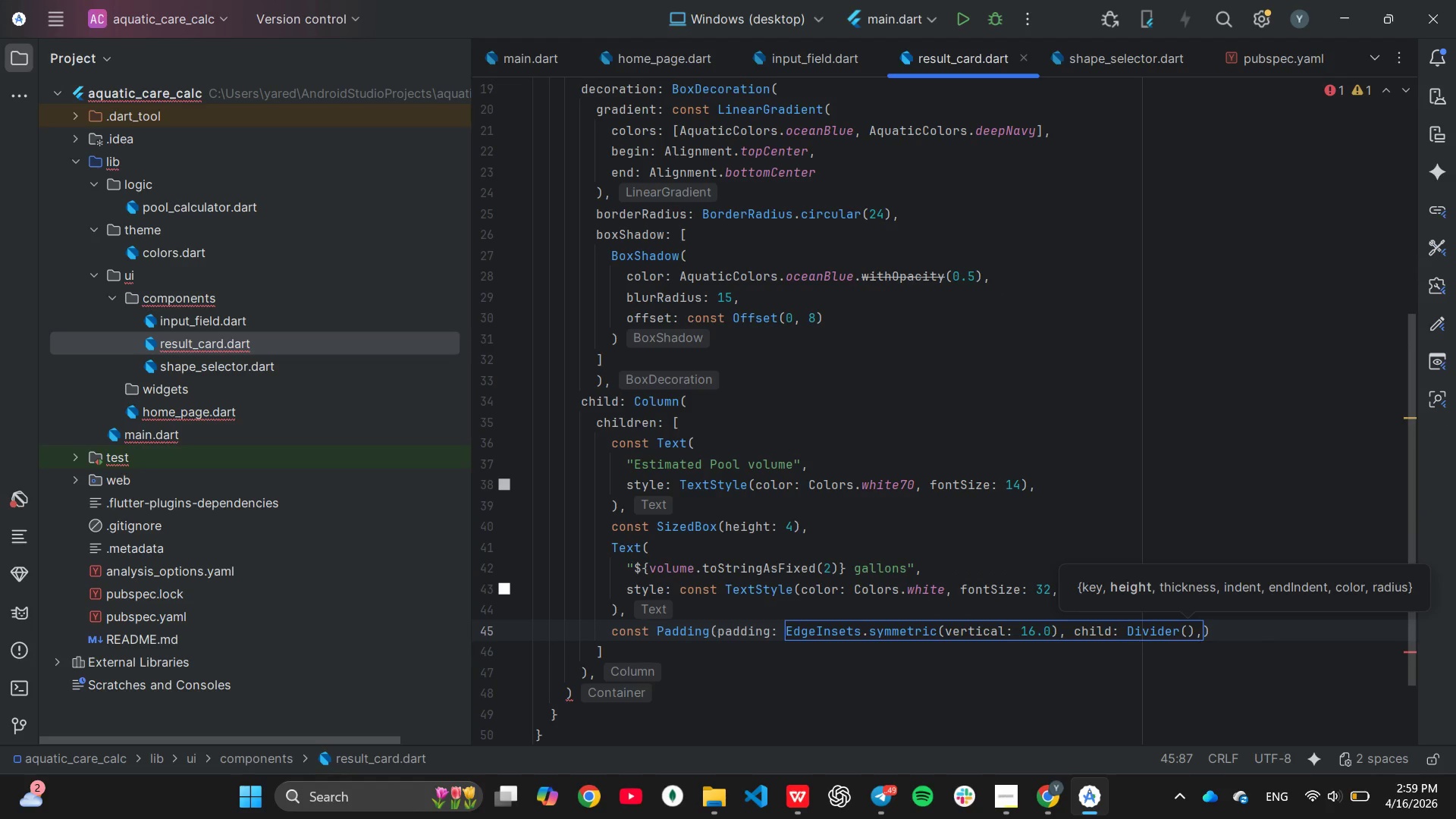 
type(col)
 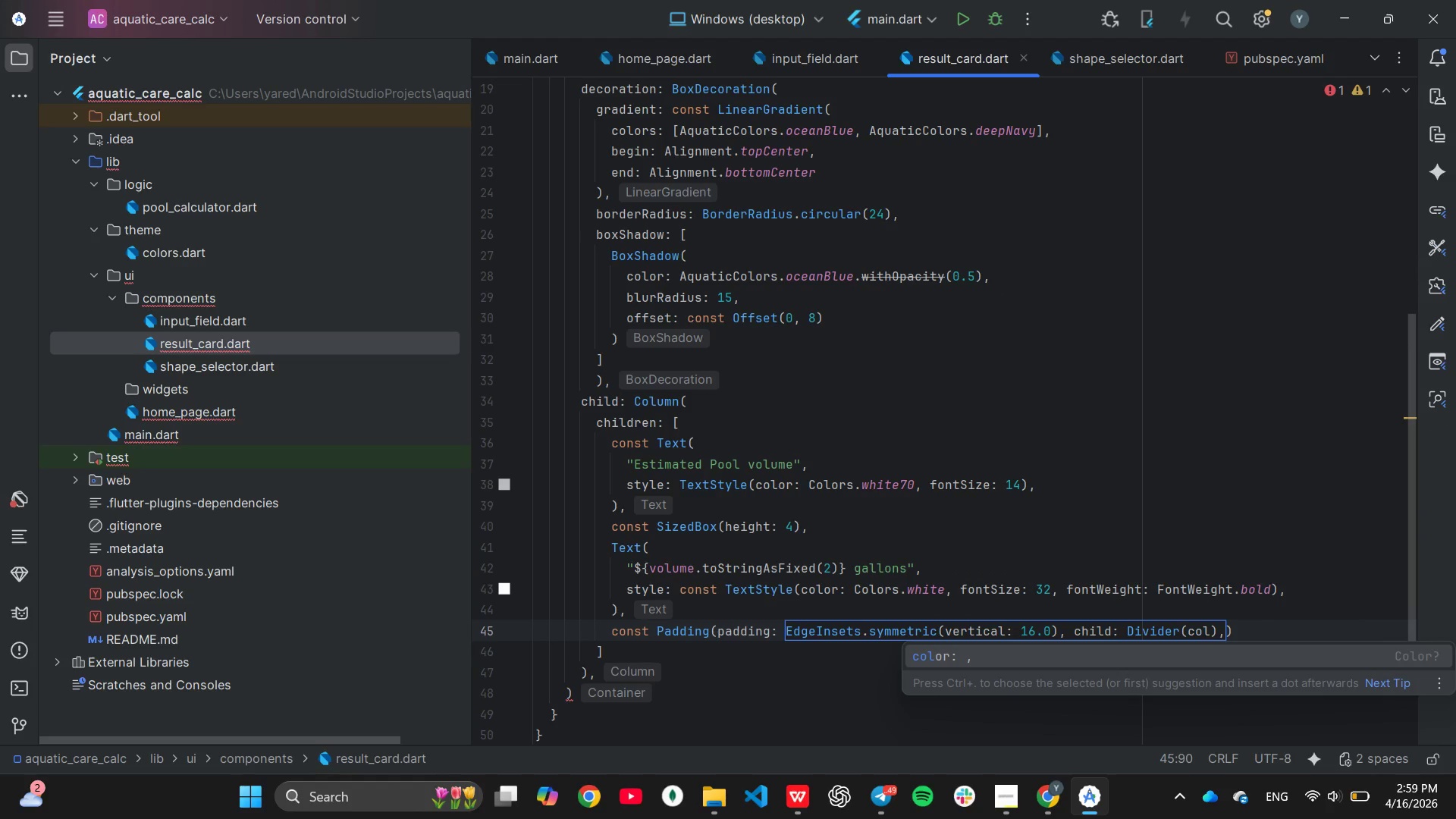 
key(Enter)
 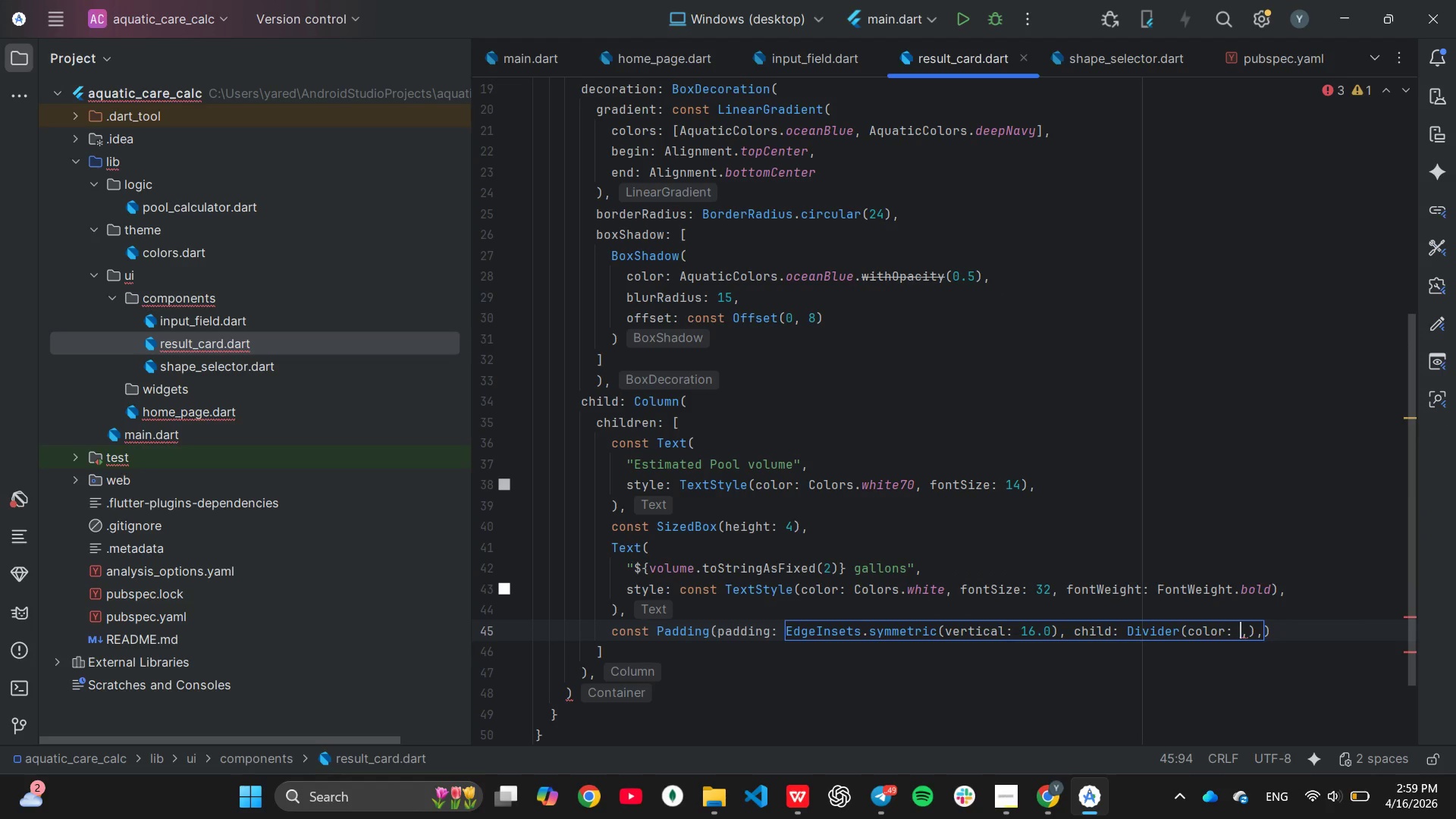 
type(Co)
 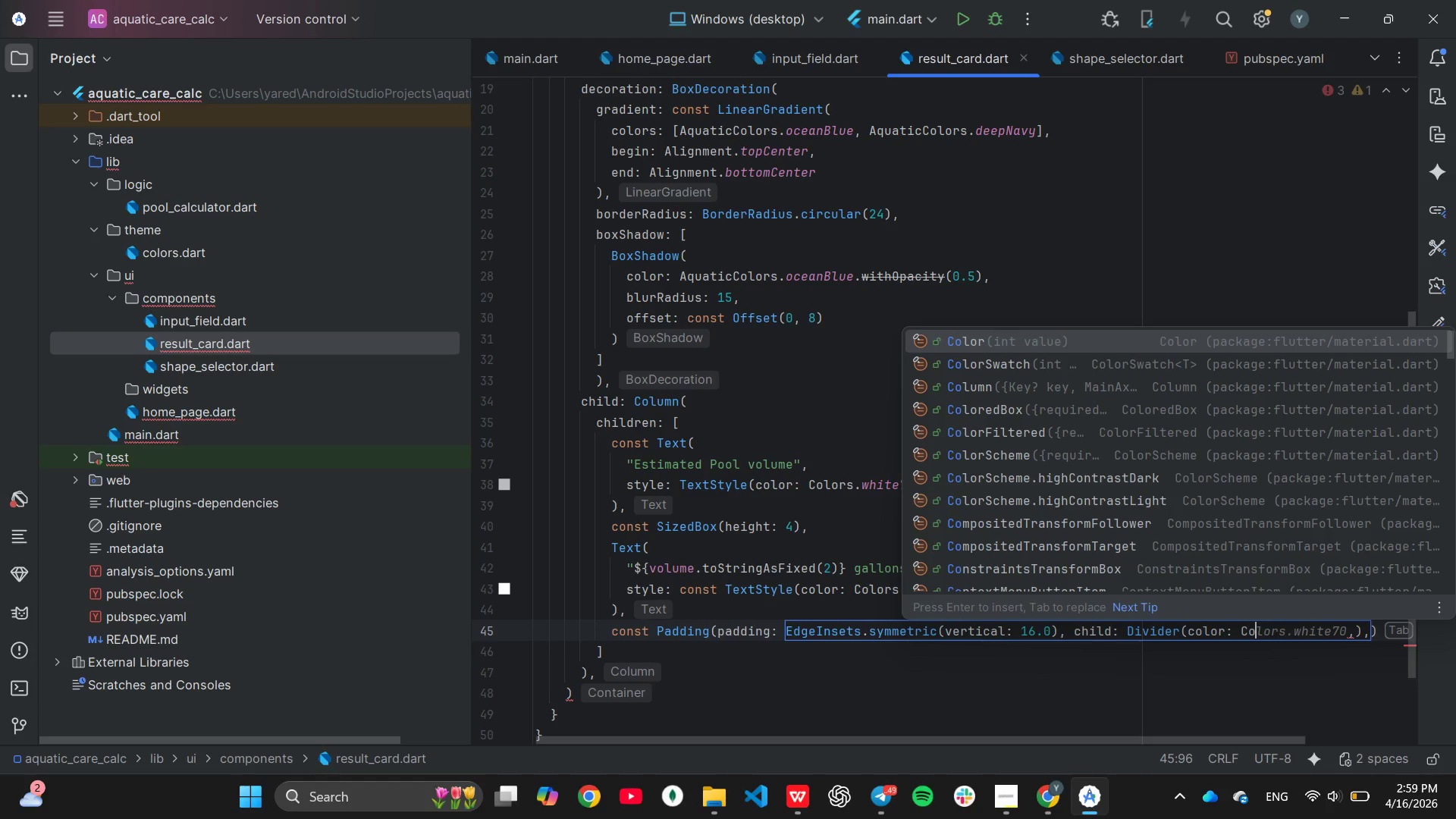 
wait(5.19)
 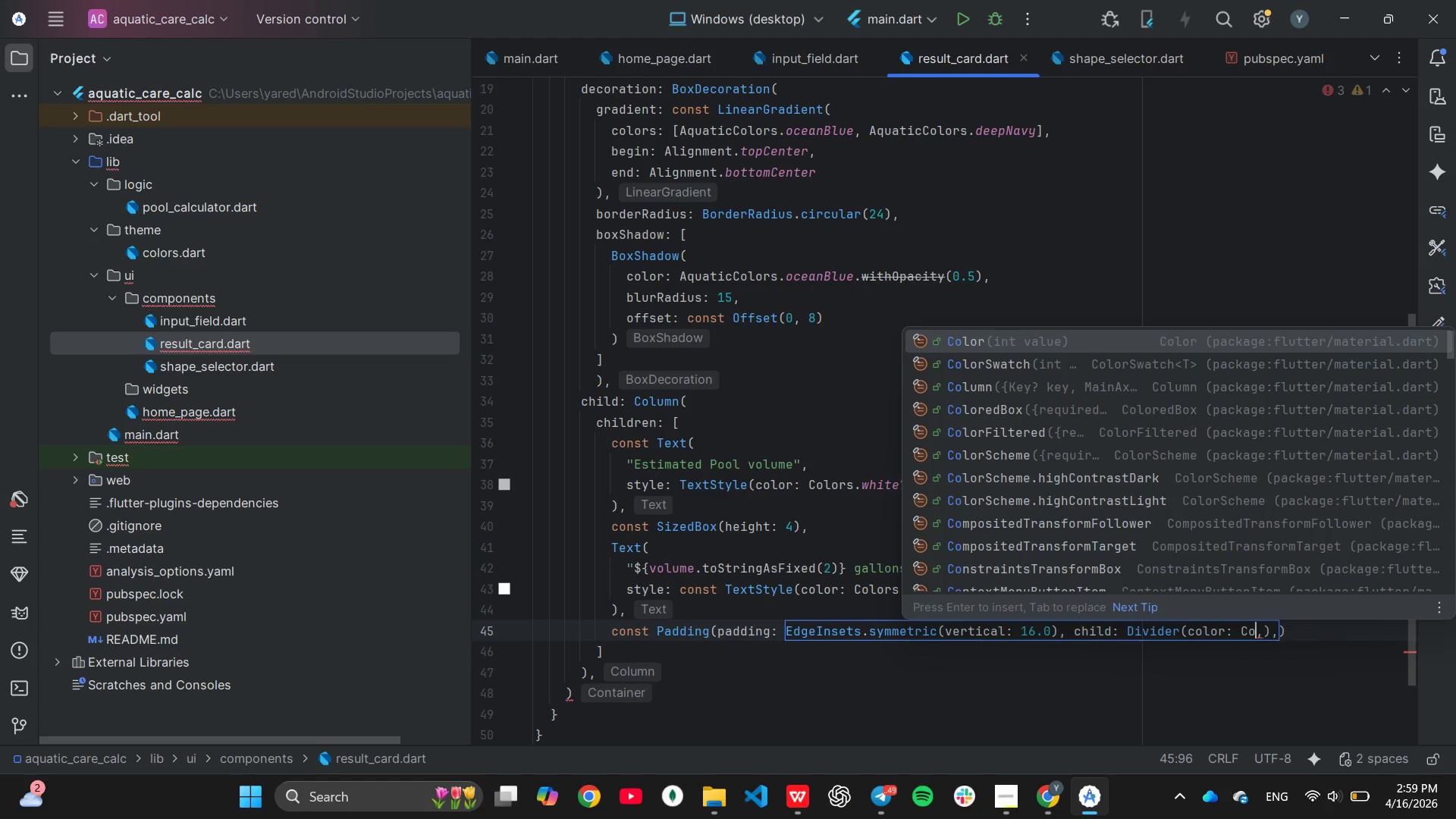 
key(Tab)
key(Backspace)
key(Backspace)
type(24)
 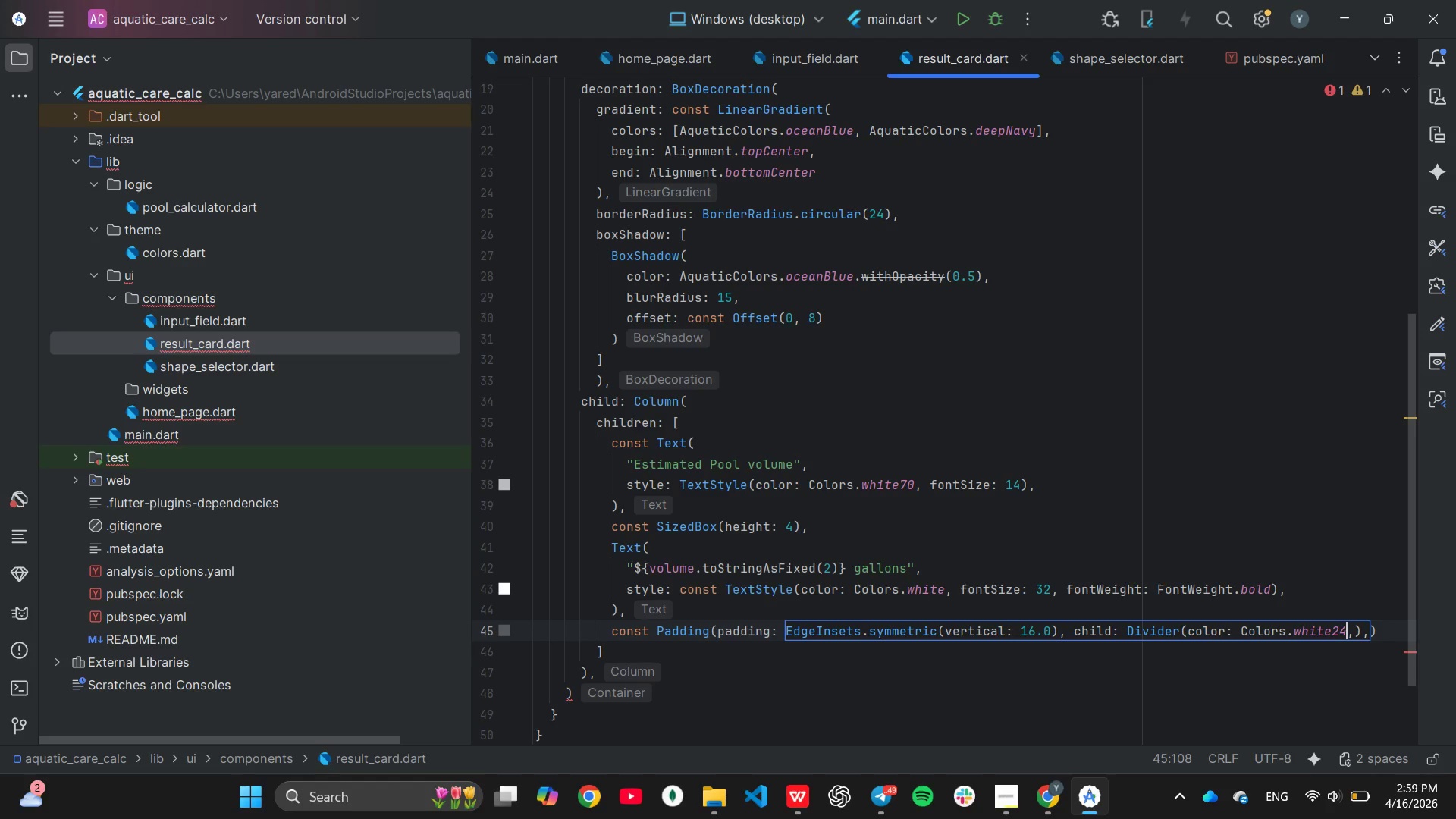 
key(ArrowRight)
 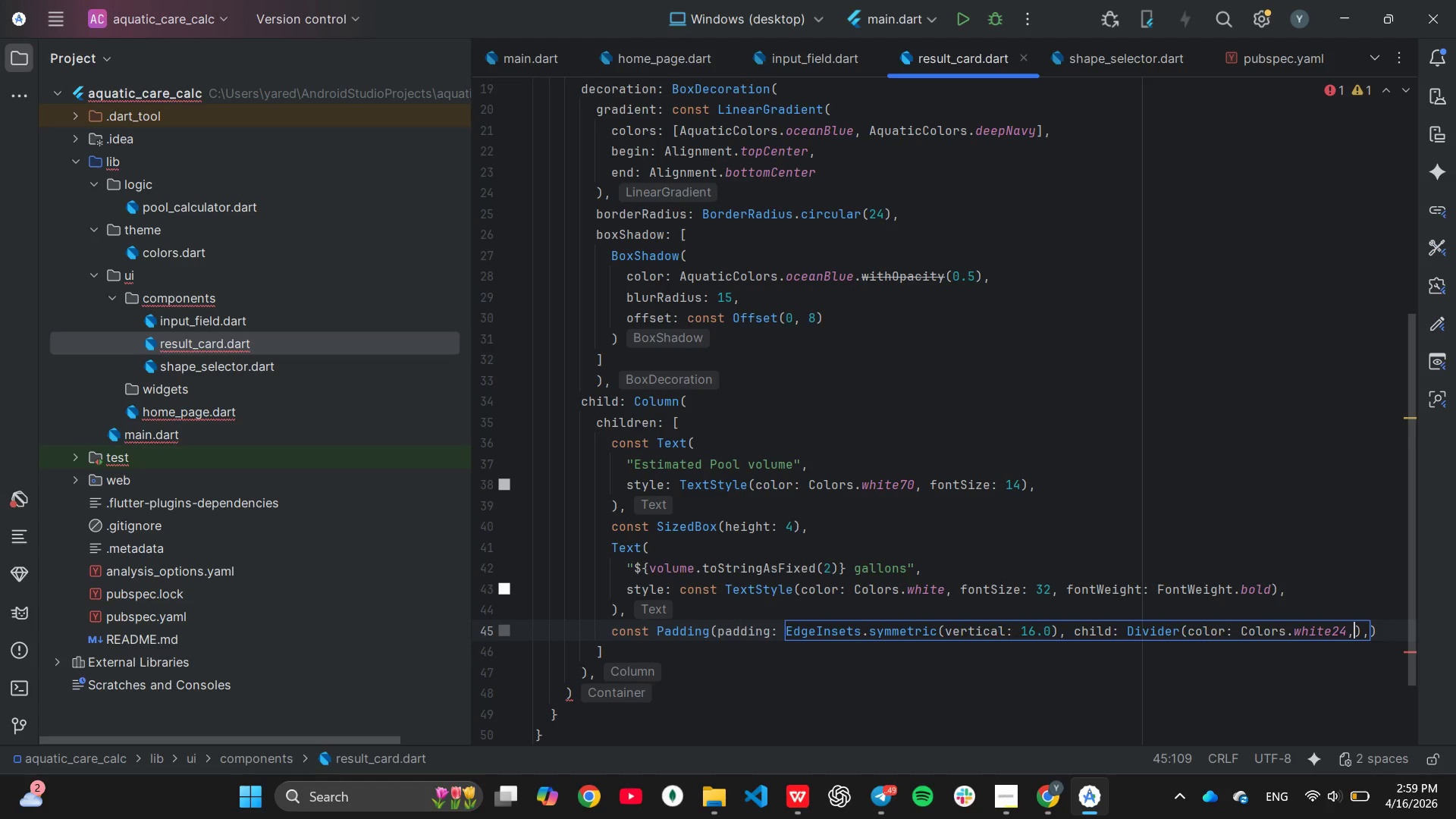 
type(thi)
 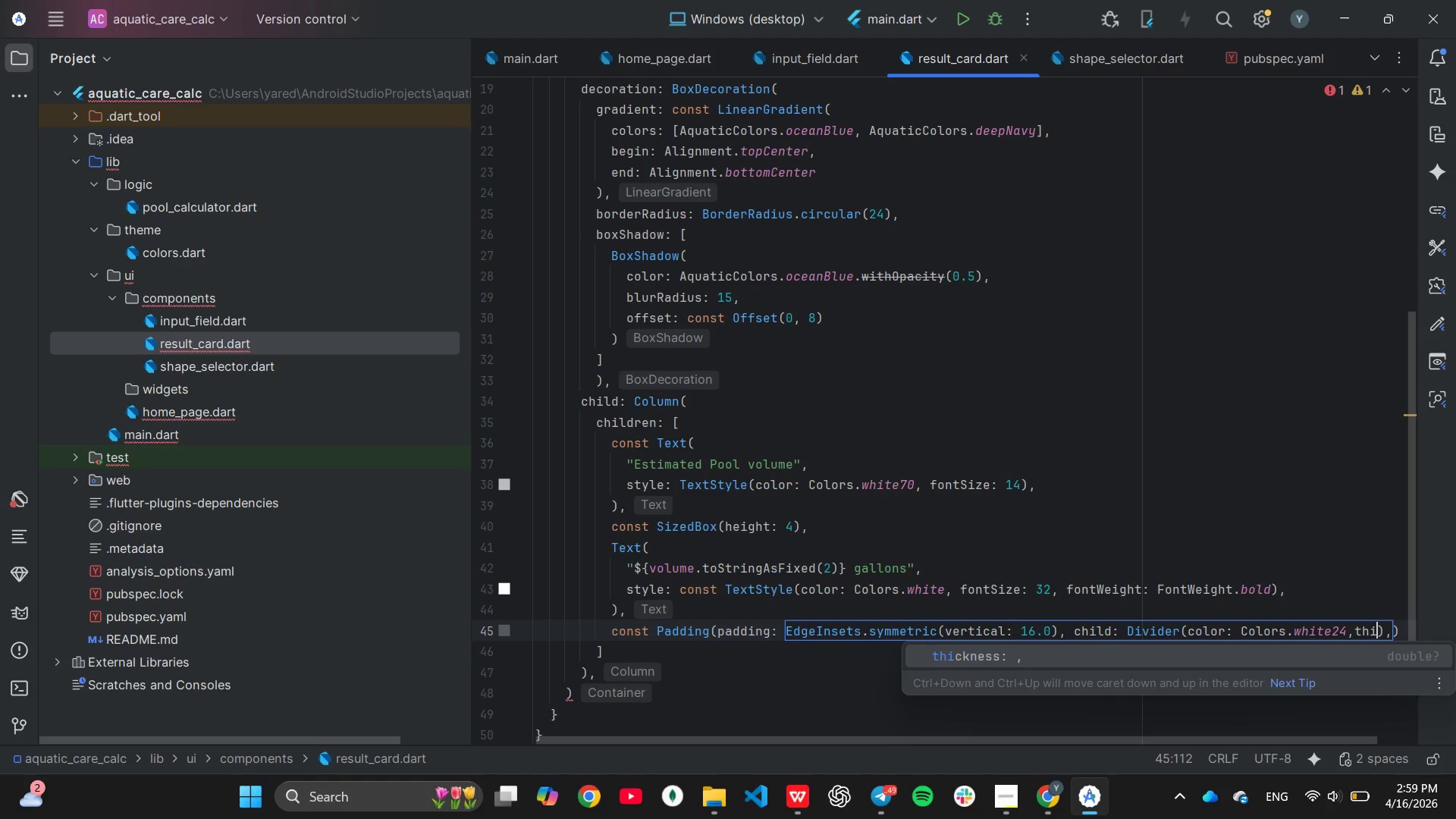 
key(Enter)
 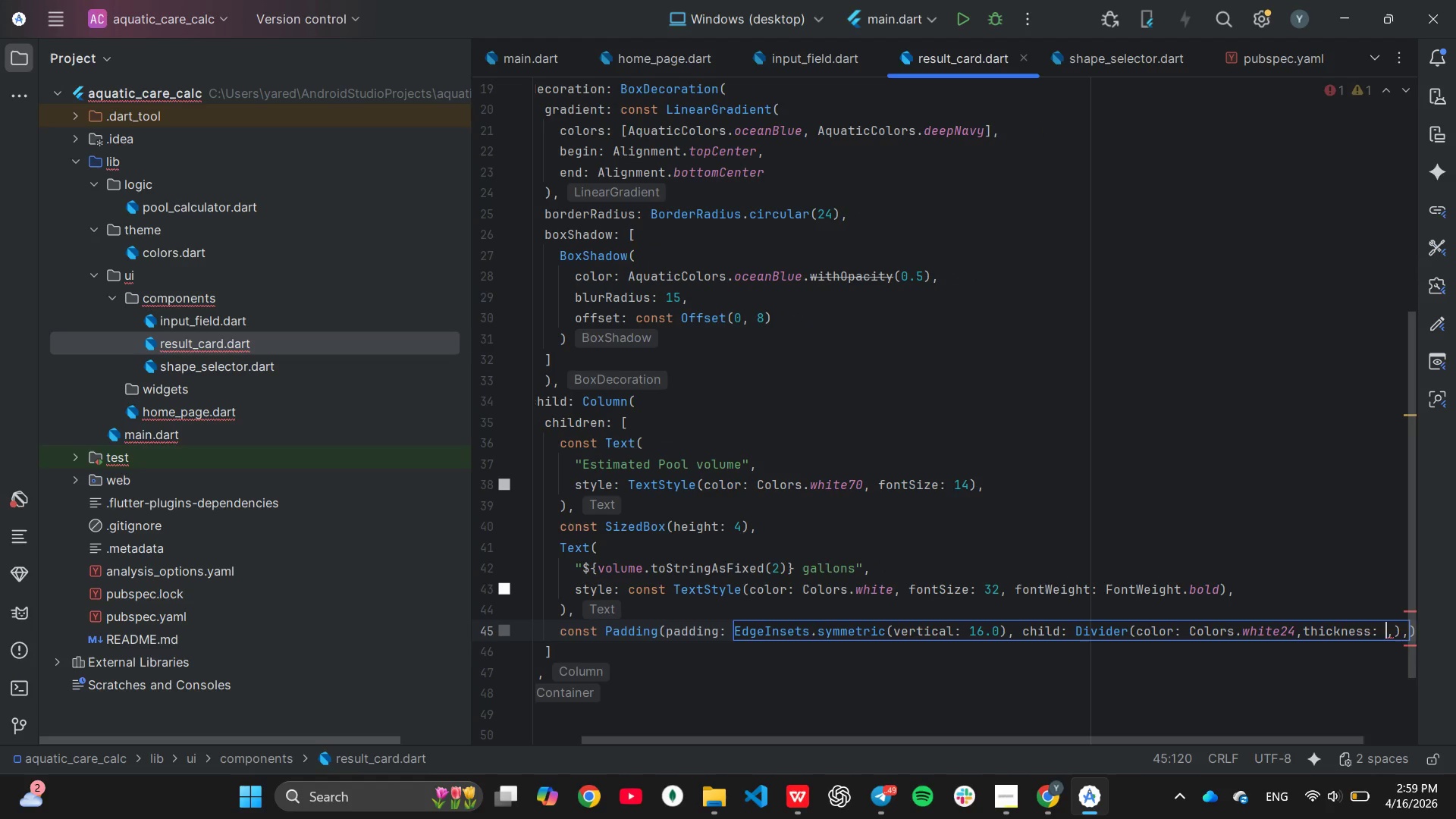 
key(1)
 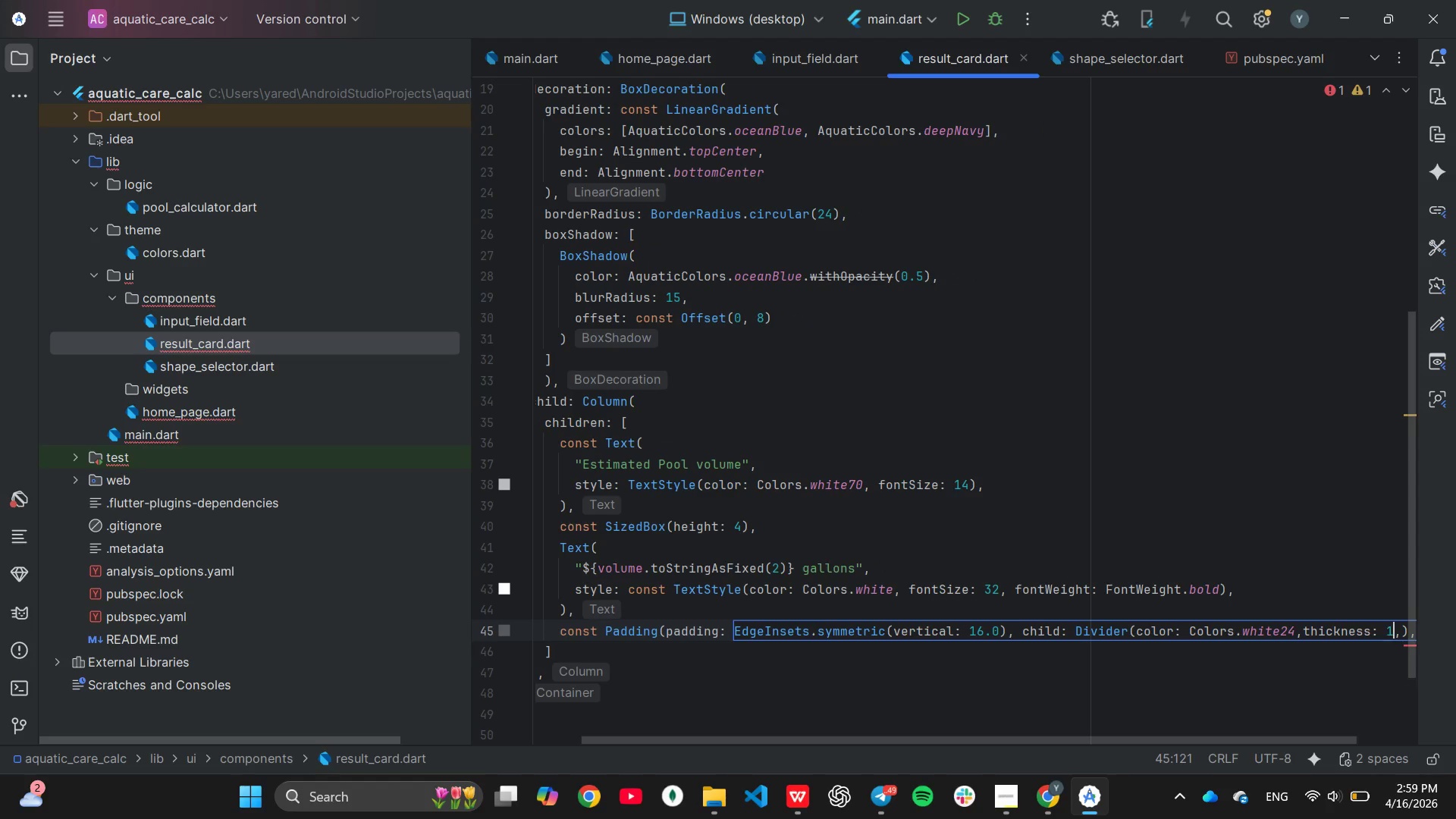 
key(ArrowRight)
 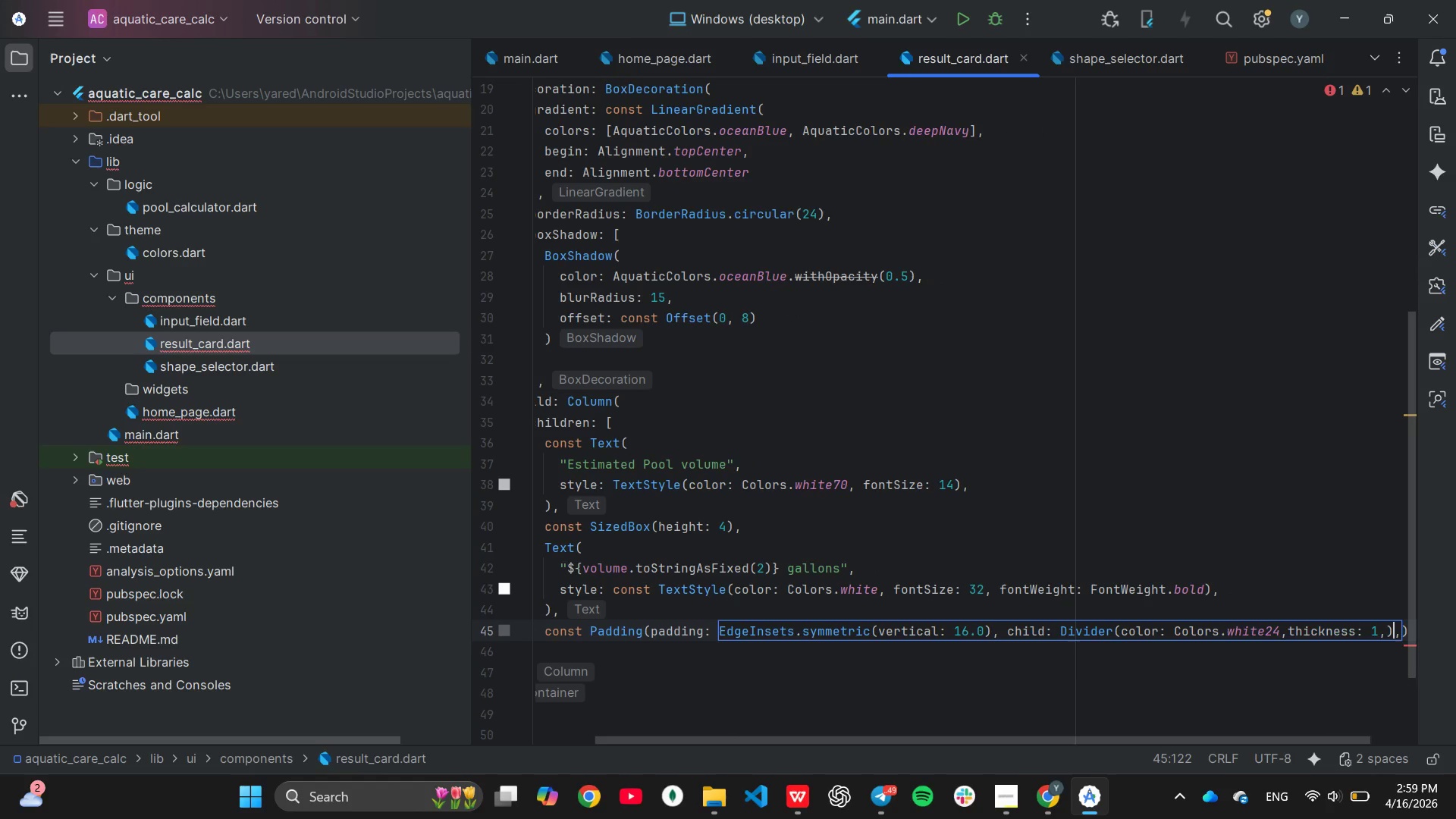 
key(ArrowRight)
 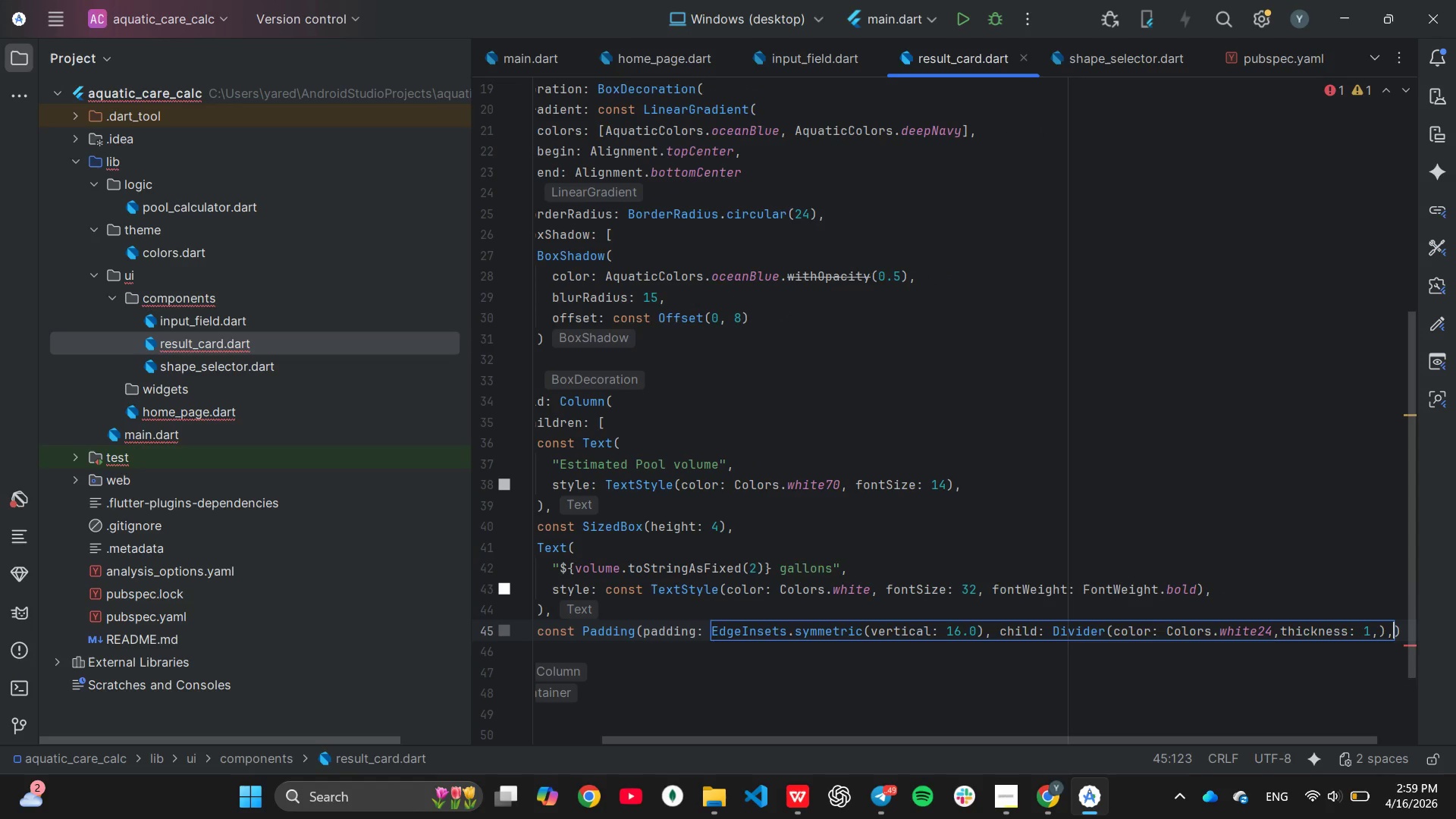 
key(ArrowRight)
 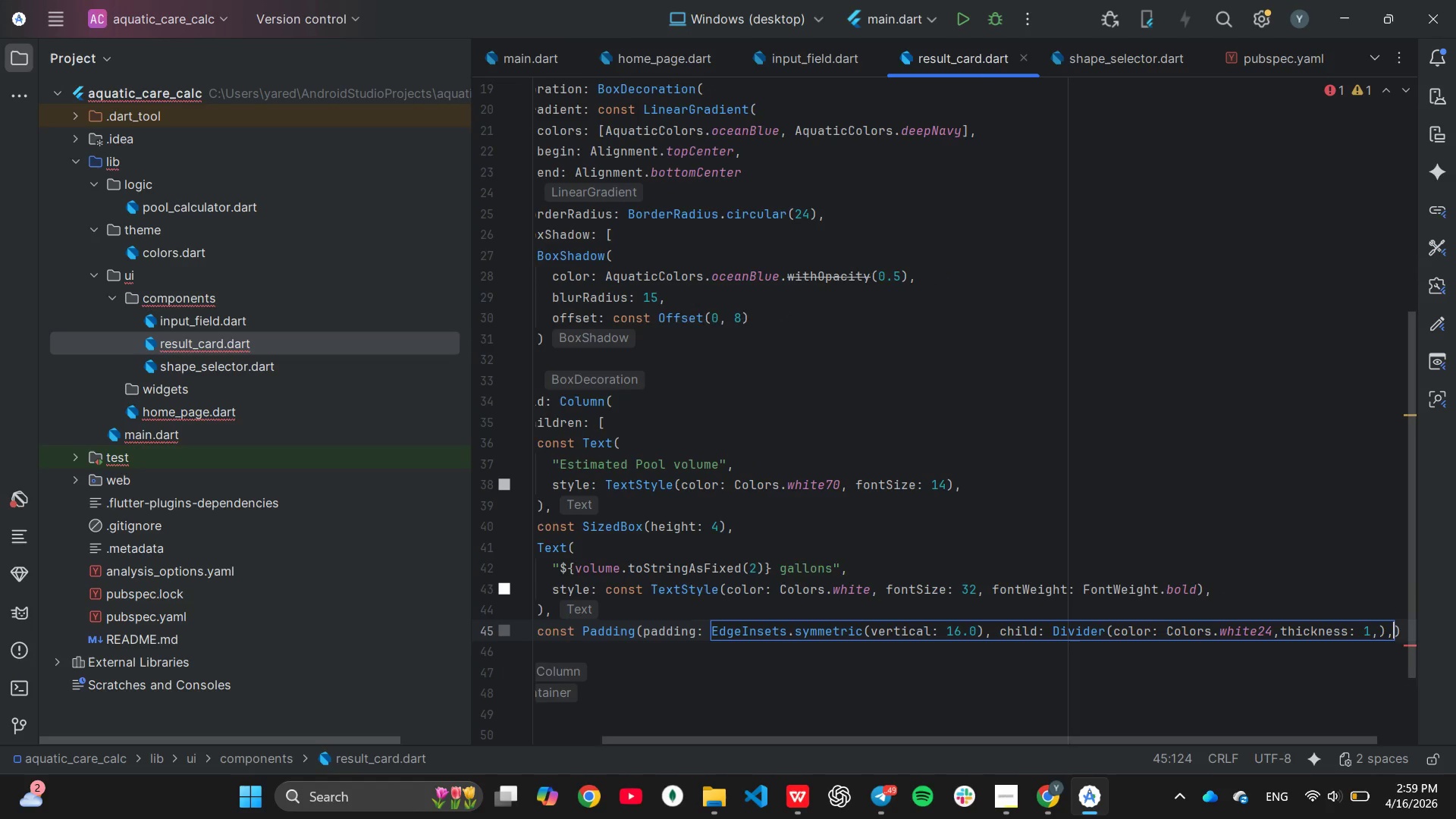 
key(ArrowRight)
 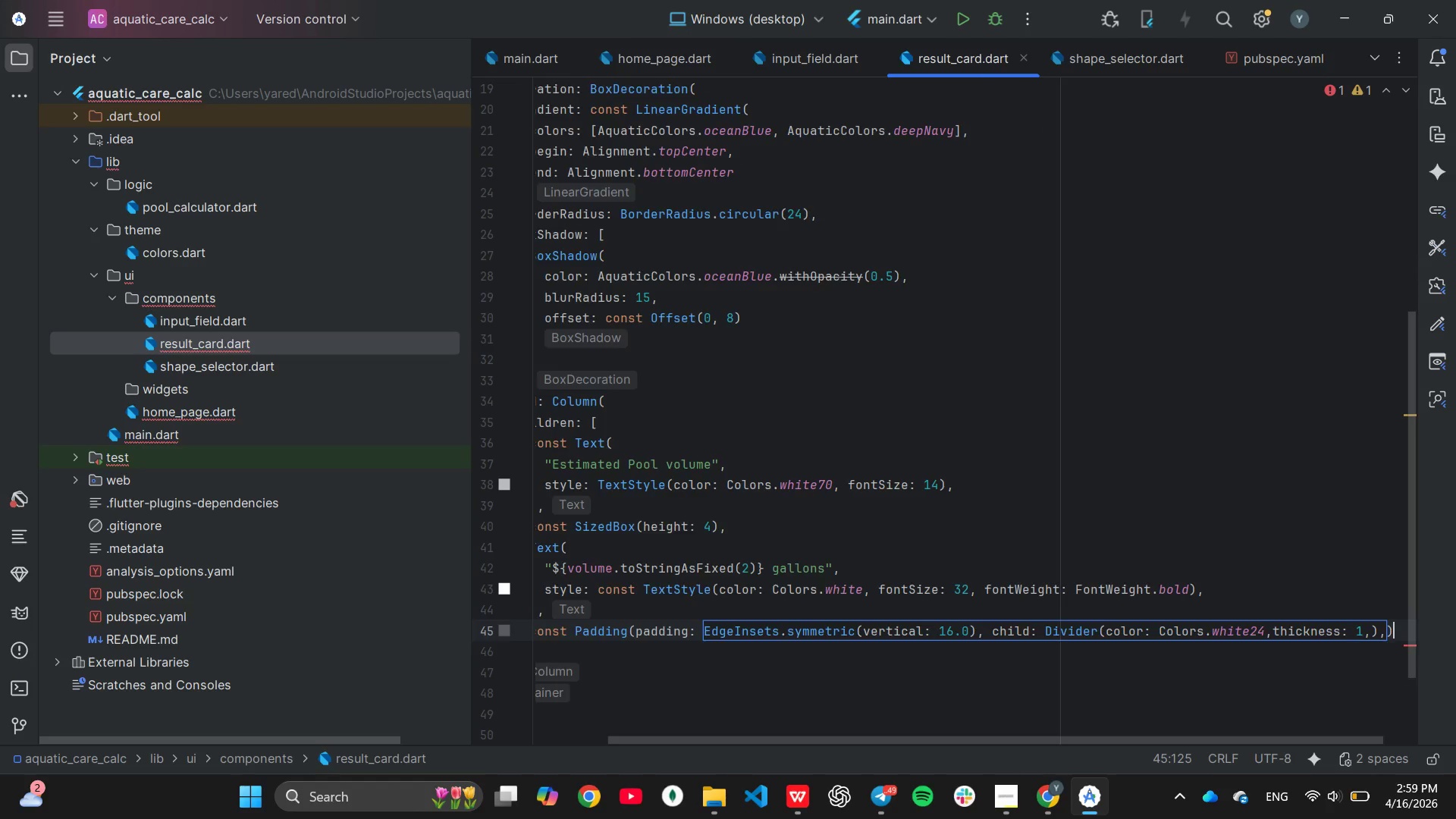 
key(ArrowRight)
 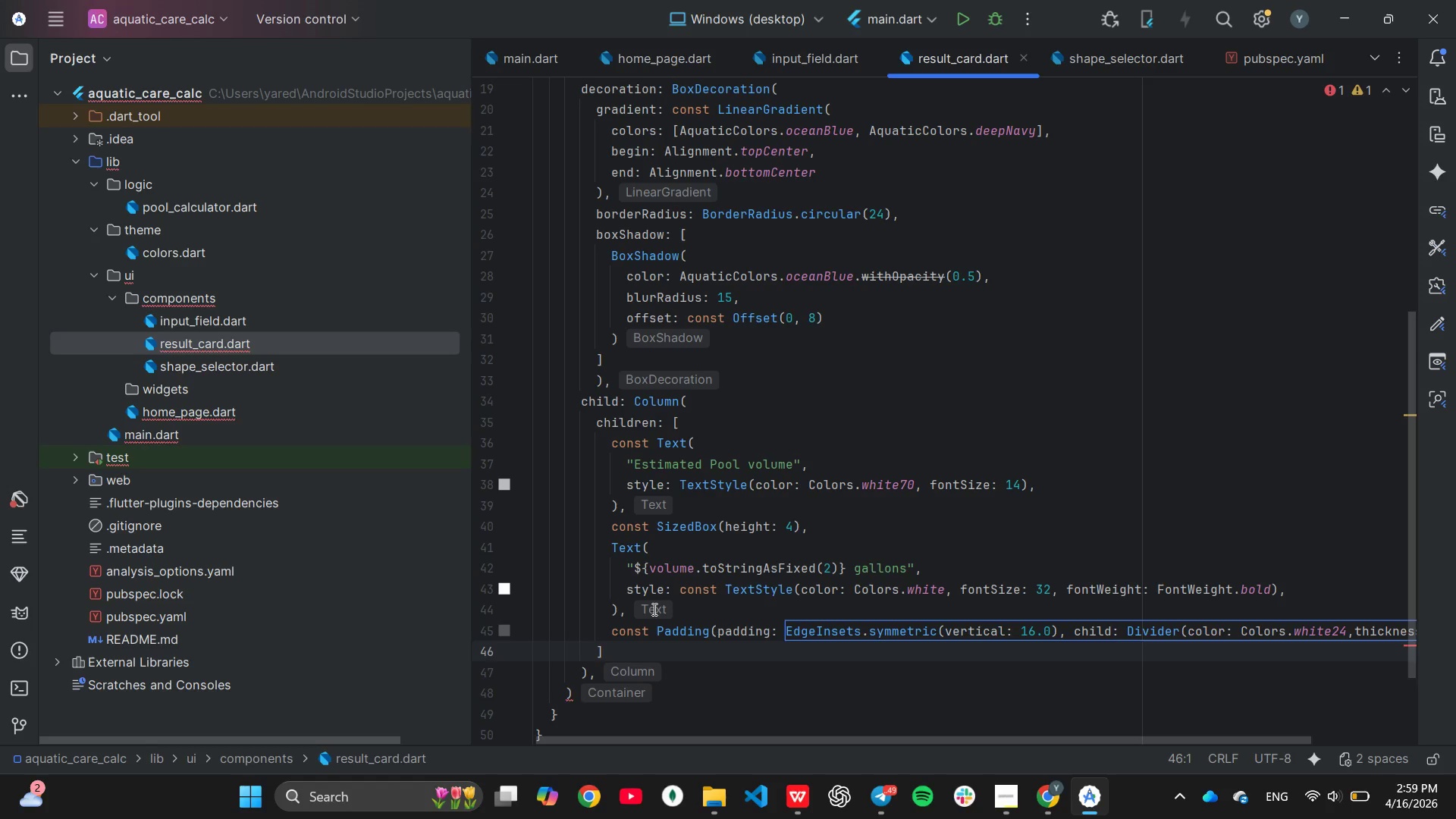 
key(ArrowLeft)
 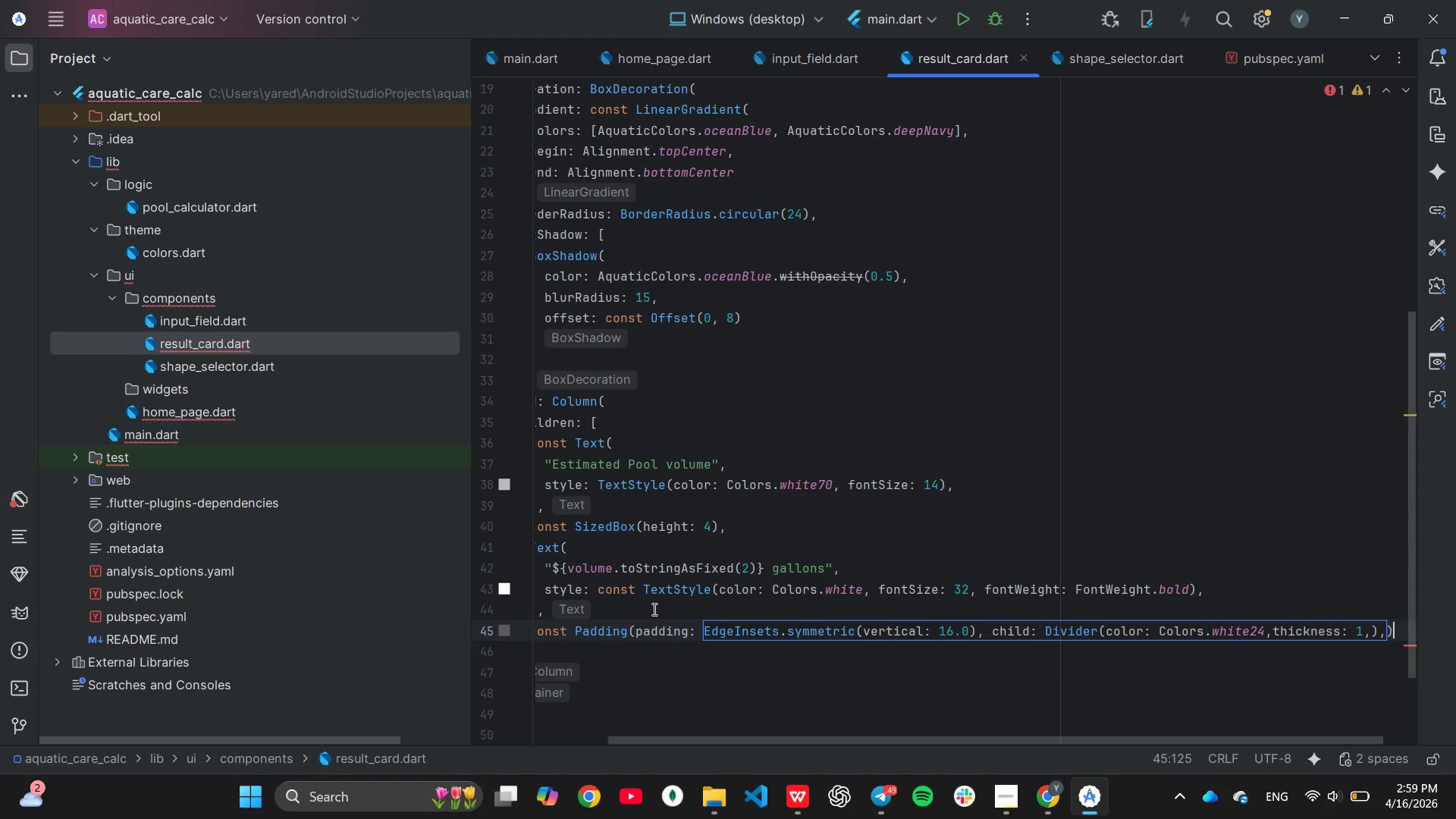 
key(Enter)
 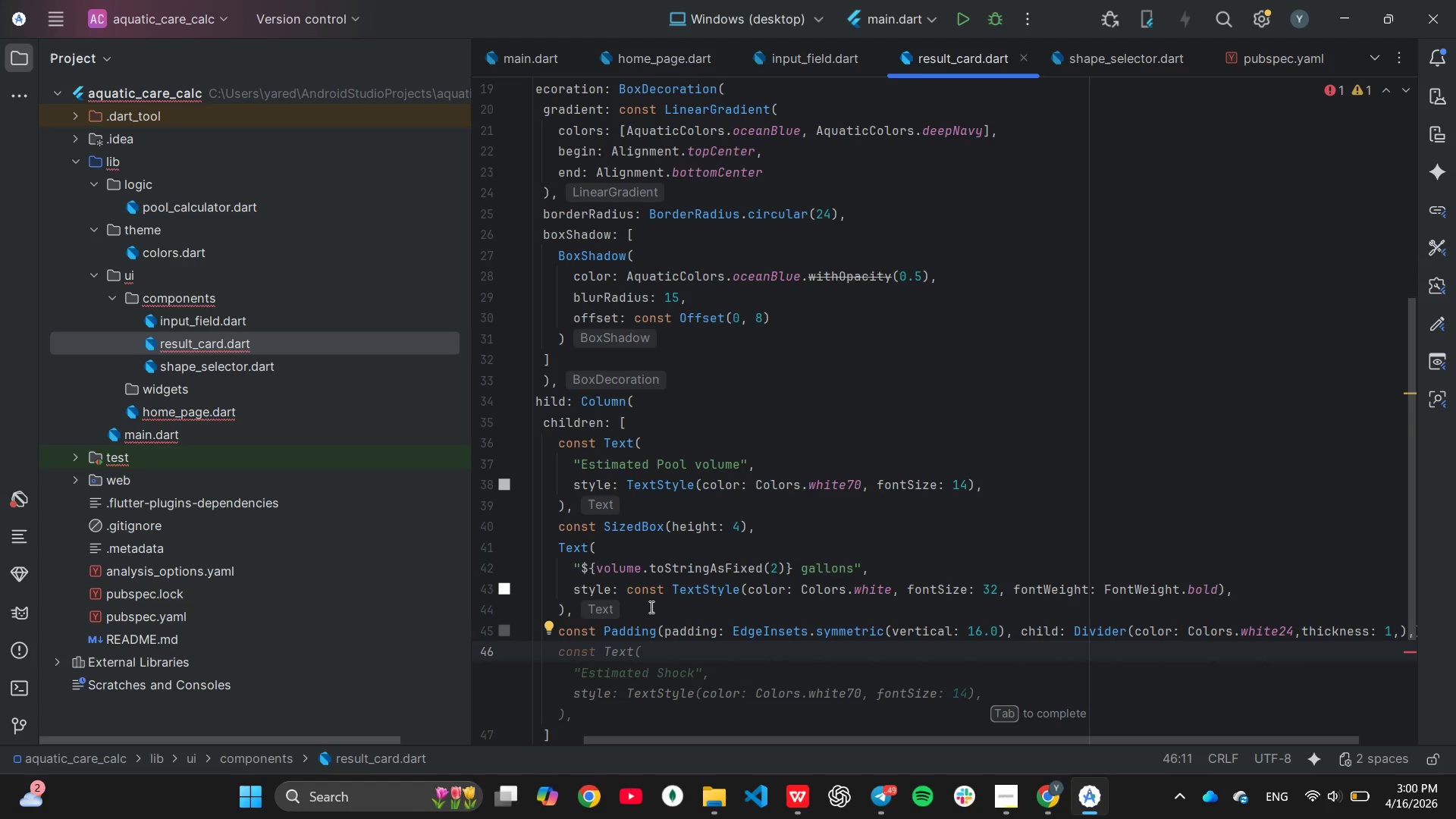 
scroll: coordinate [650, 609], scroll_direction: down, amount: 2.0
 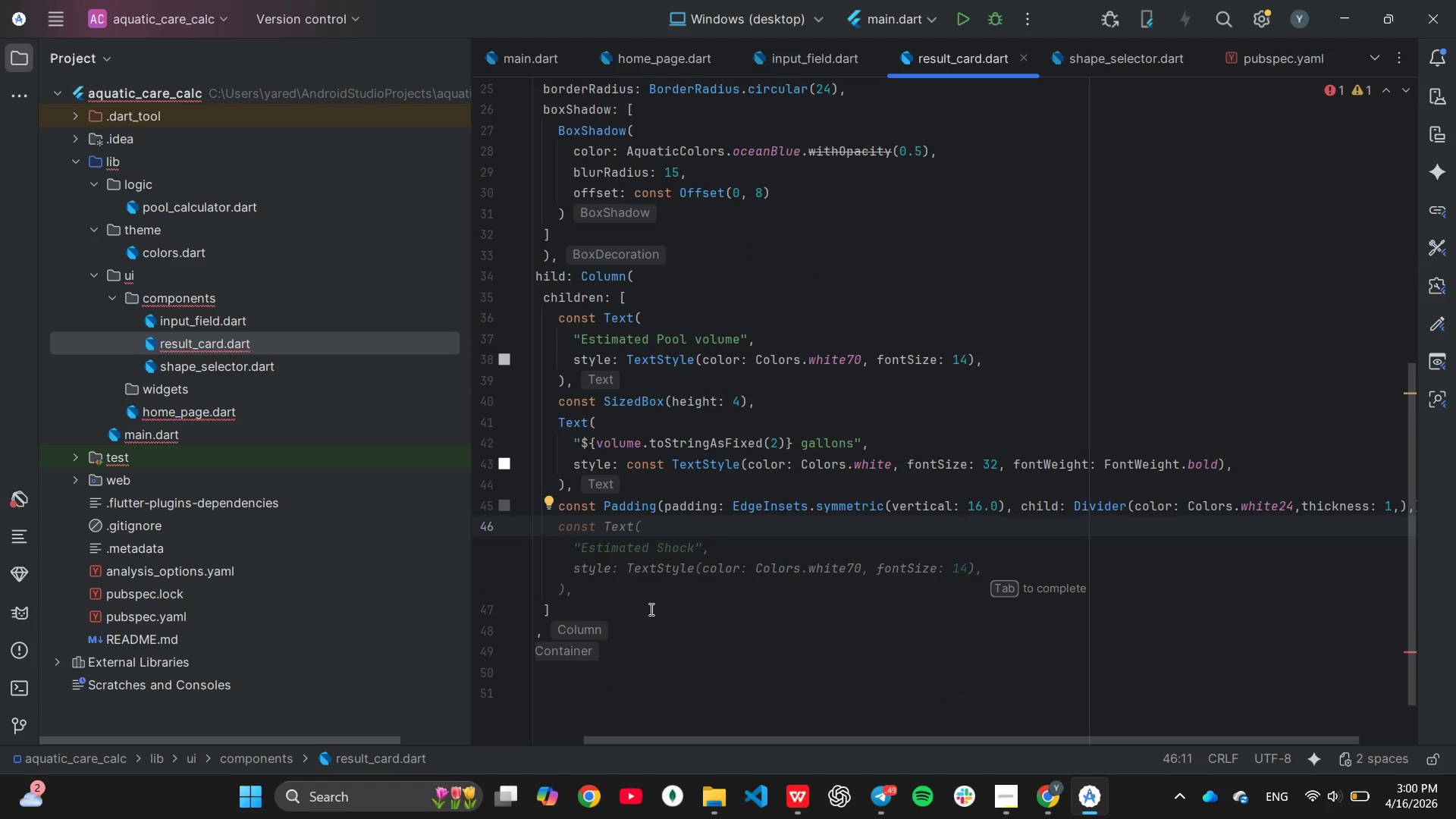 
key(Tab)
 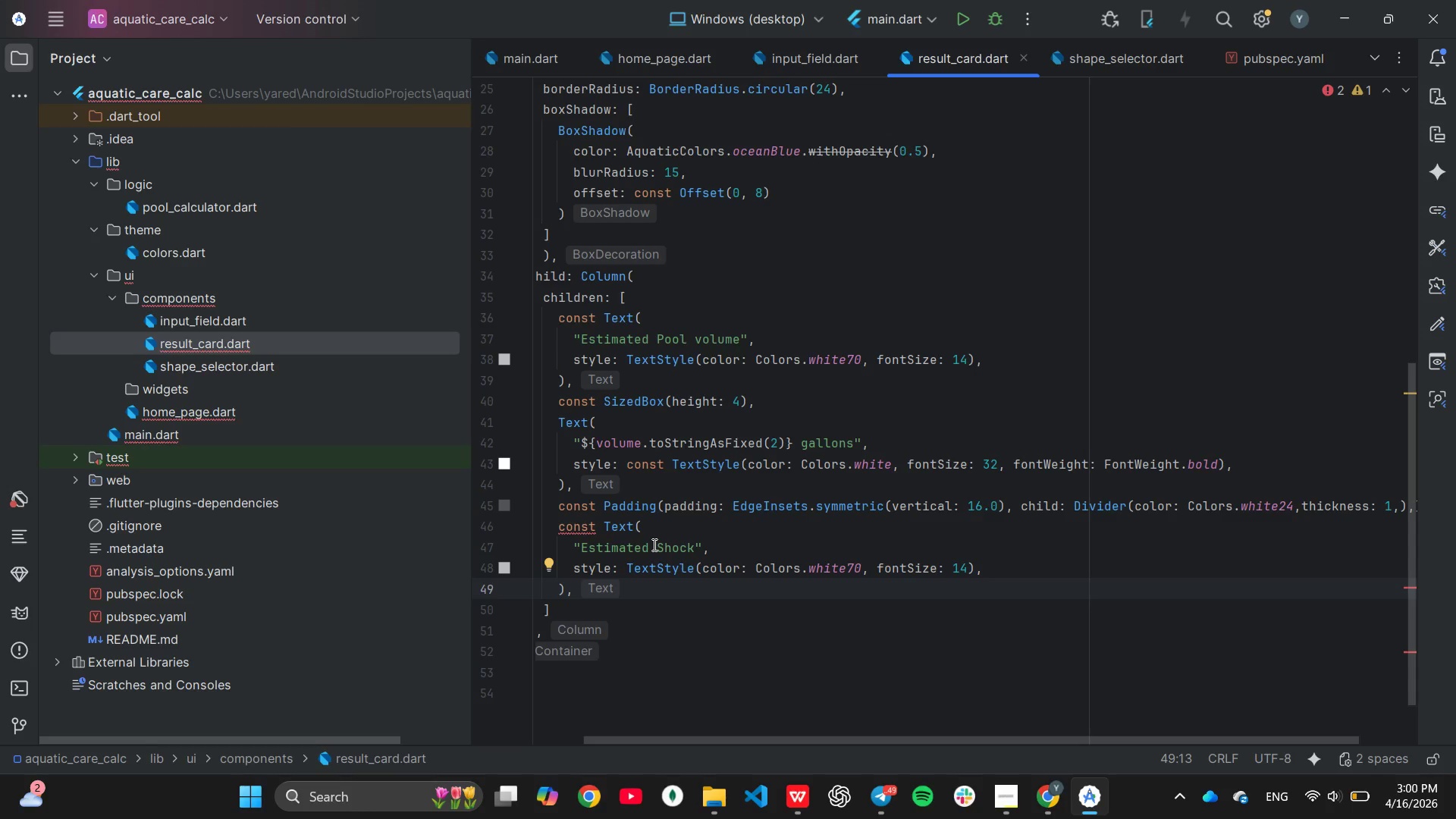 
wait(6.52)
 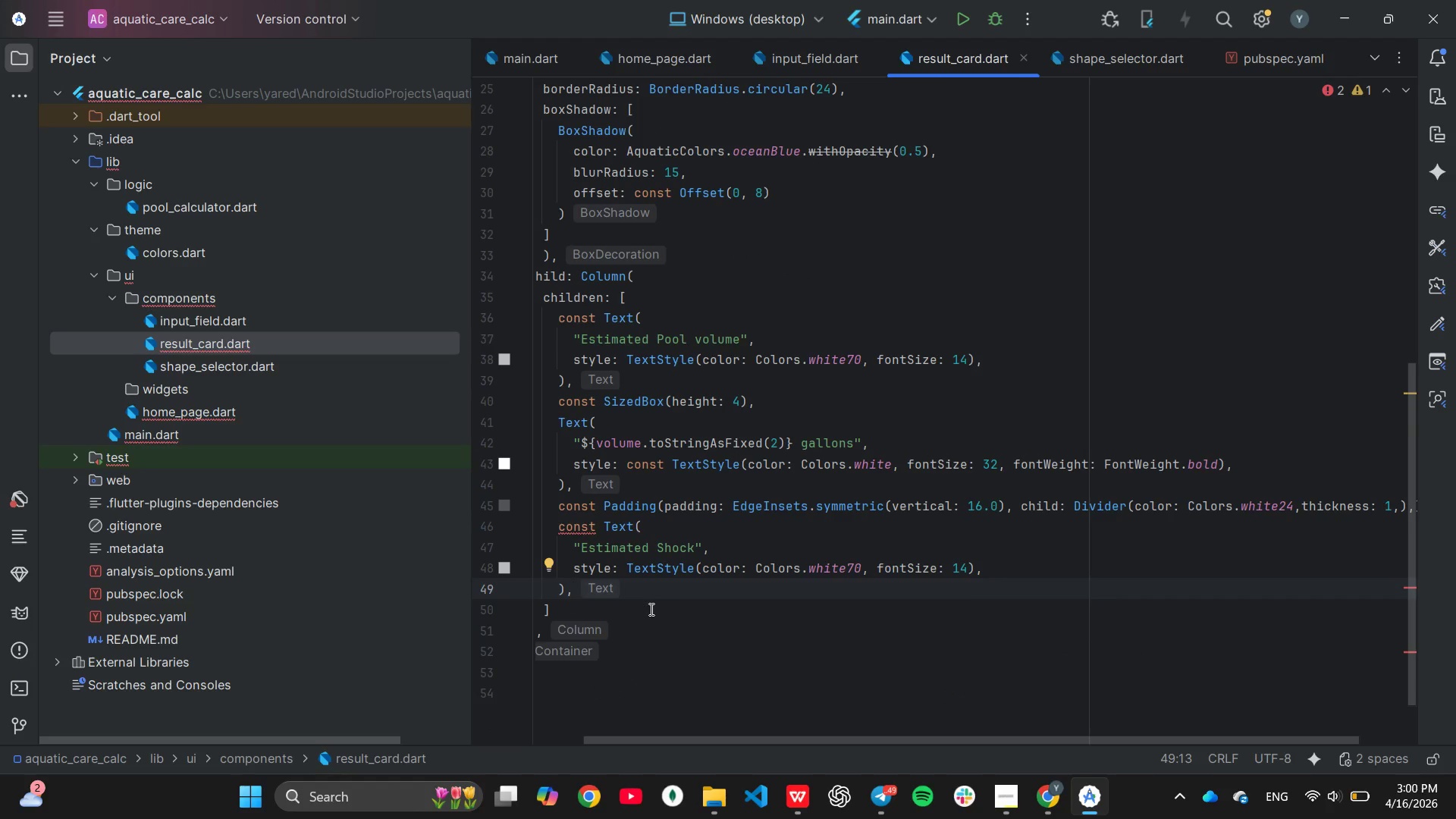 
left_click([653, 544])
 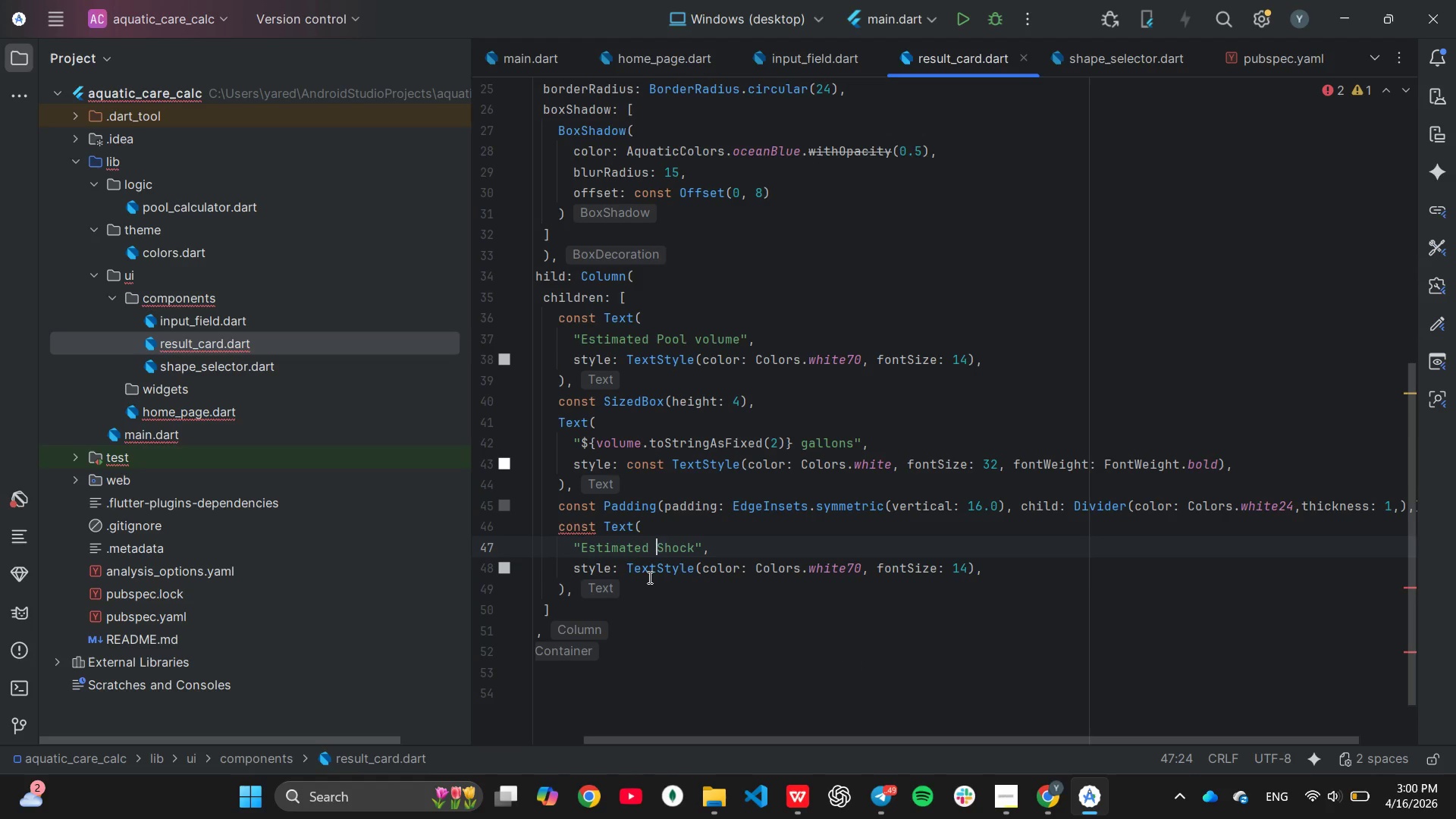 
key(ArrowLeft)
 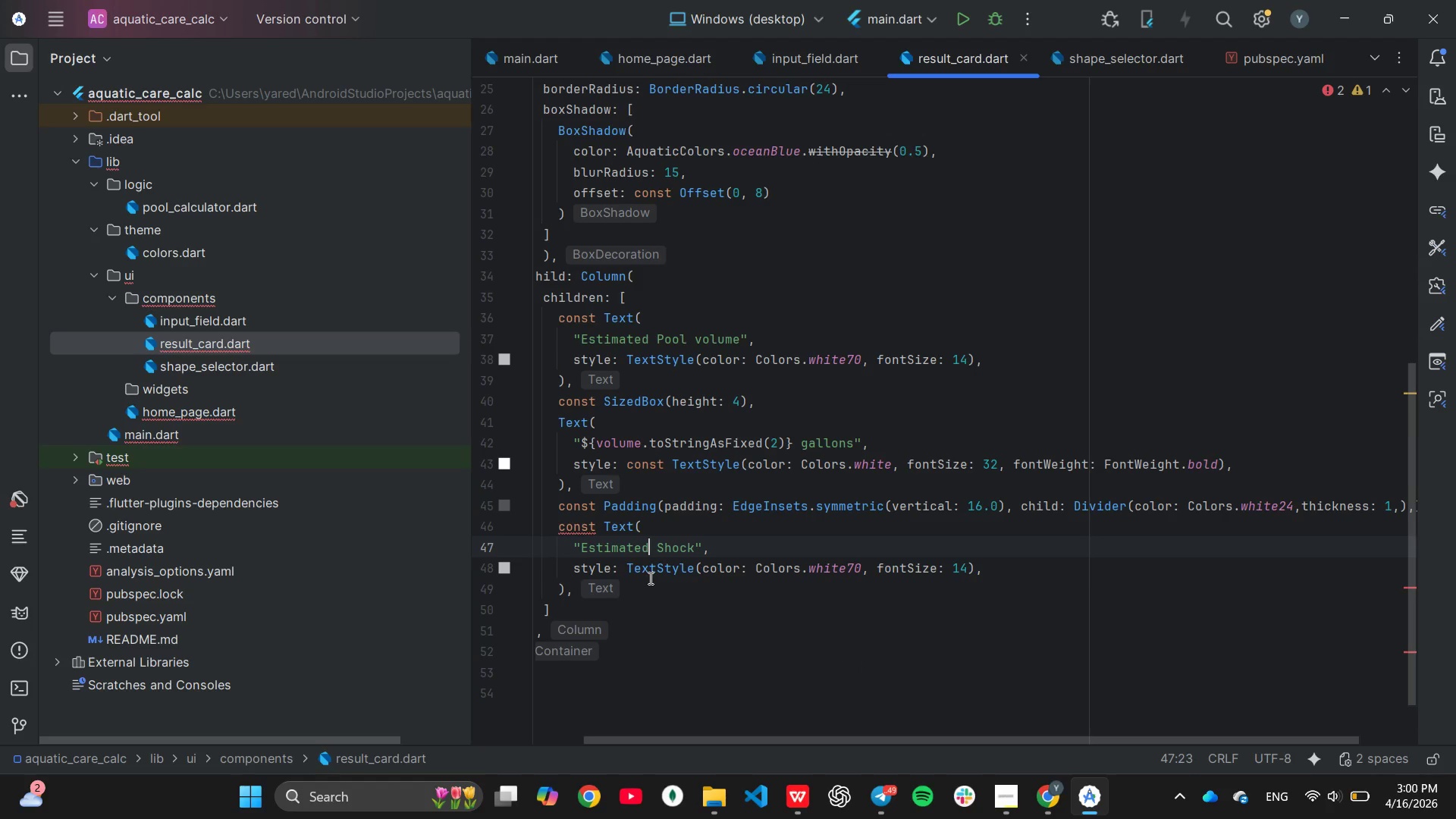 
key(Backspace)
key(Backspace)
key(Backspace)
key(Backspace)
key(Backspace)
key(Backspace)
key(Backspace)
key(Backspace)
key(Backspace)
type(Required)
 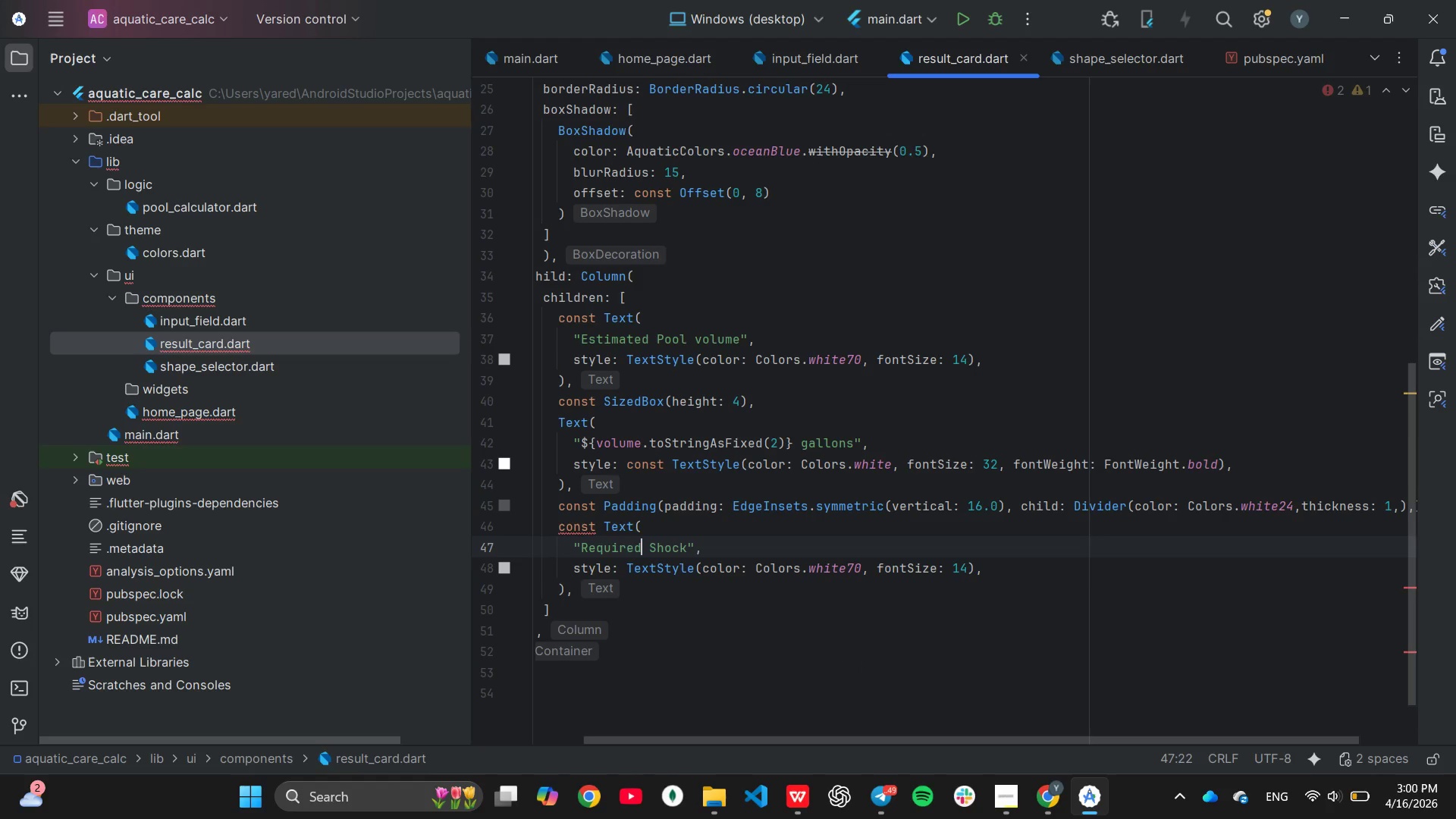 
hold_key(key=ArrowRight, duration=0.64)
 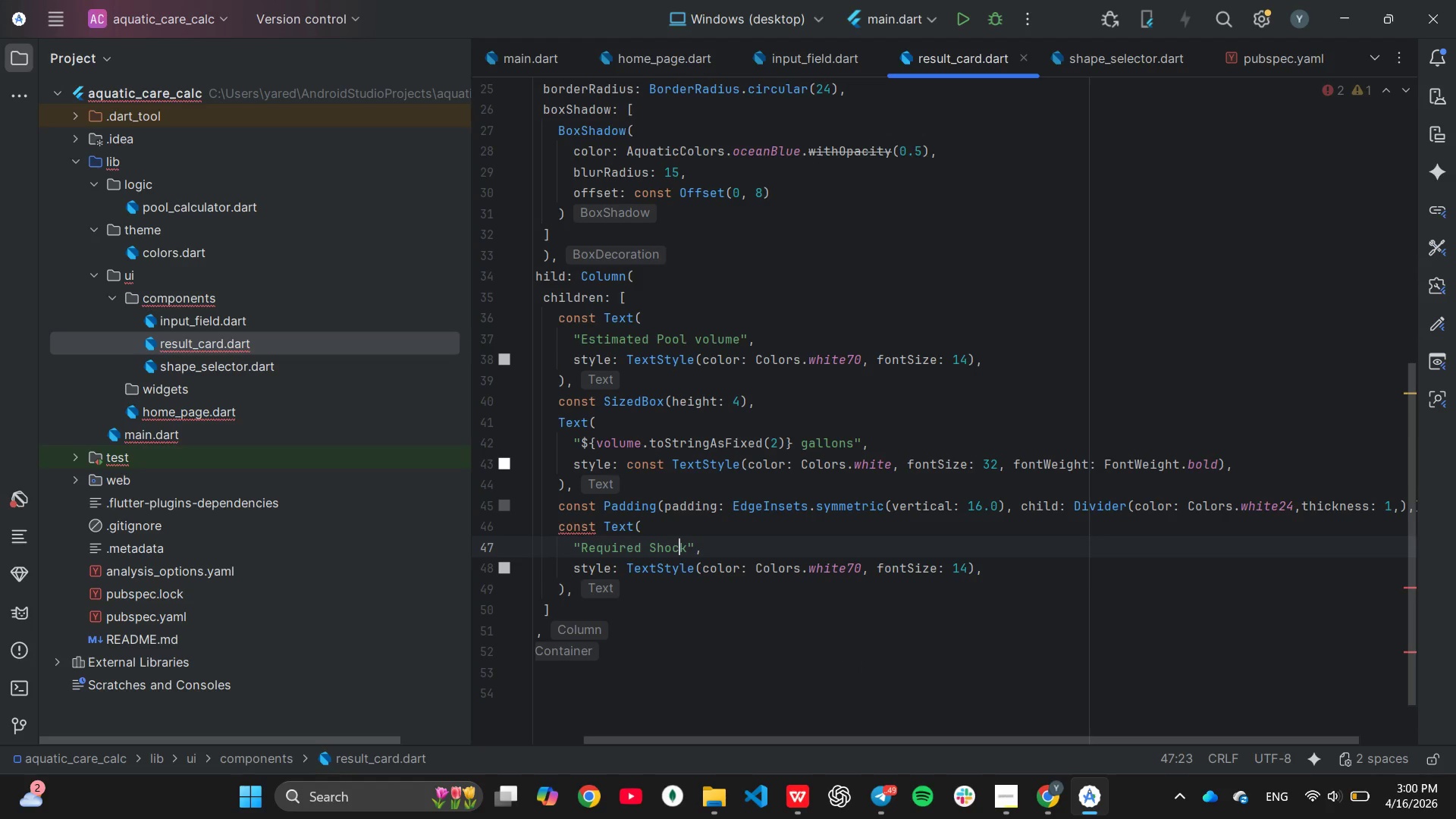 
key(ArrowRight)
 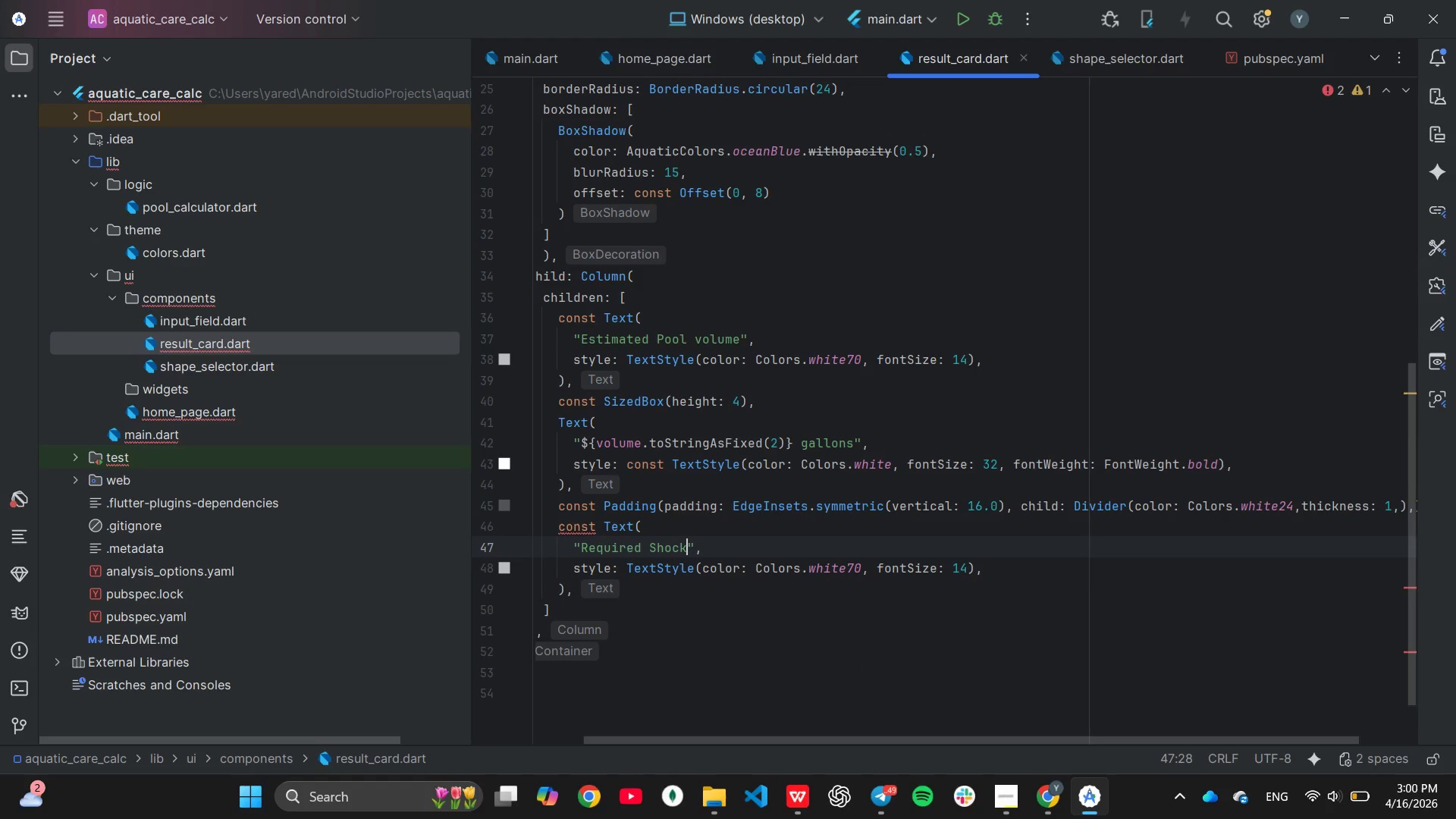 
type( dosage)
 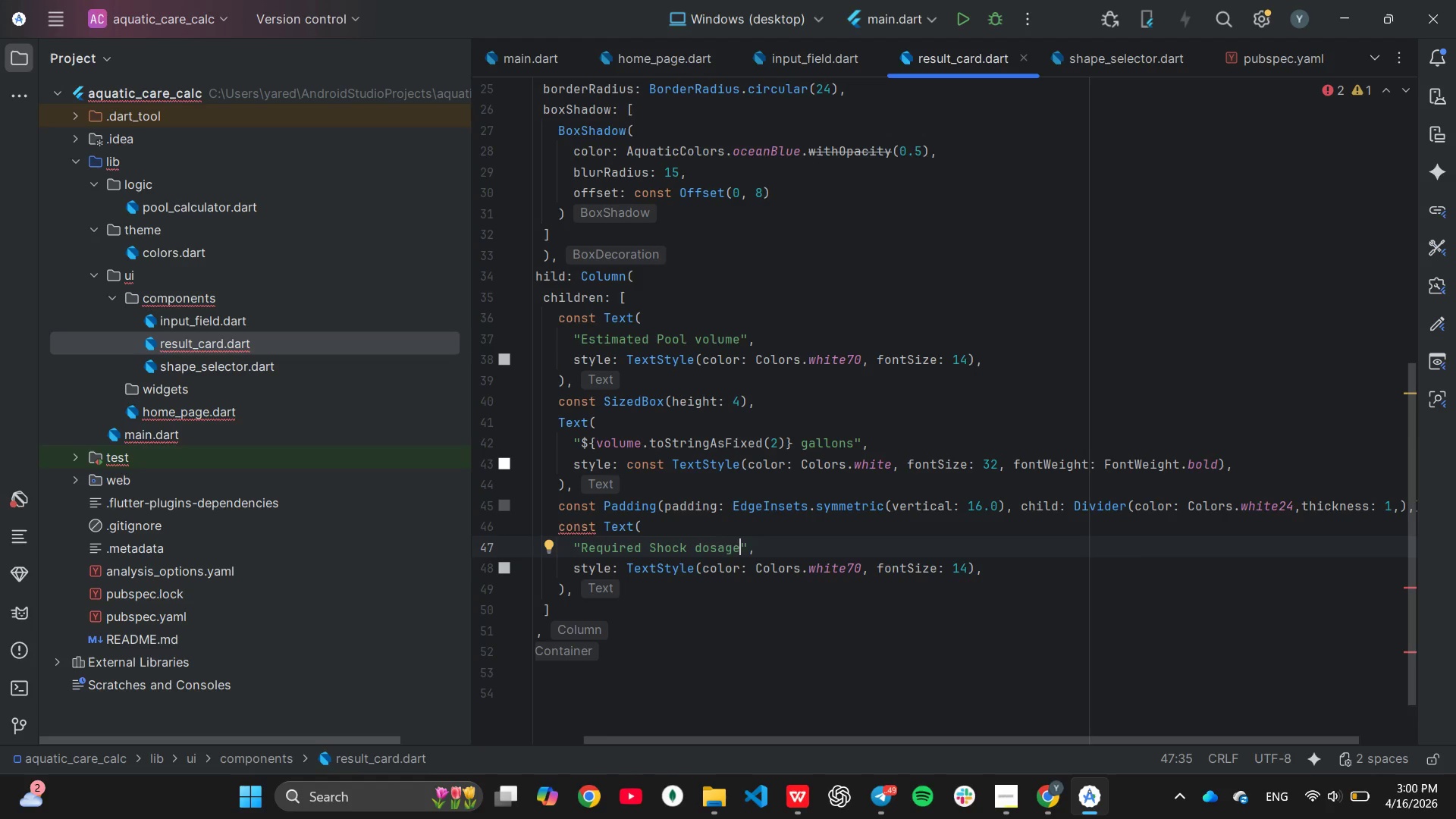 
wait(10.36)
 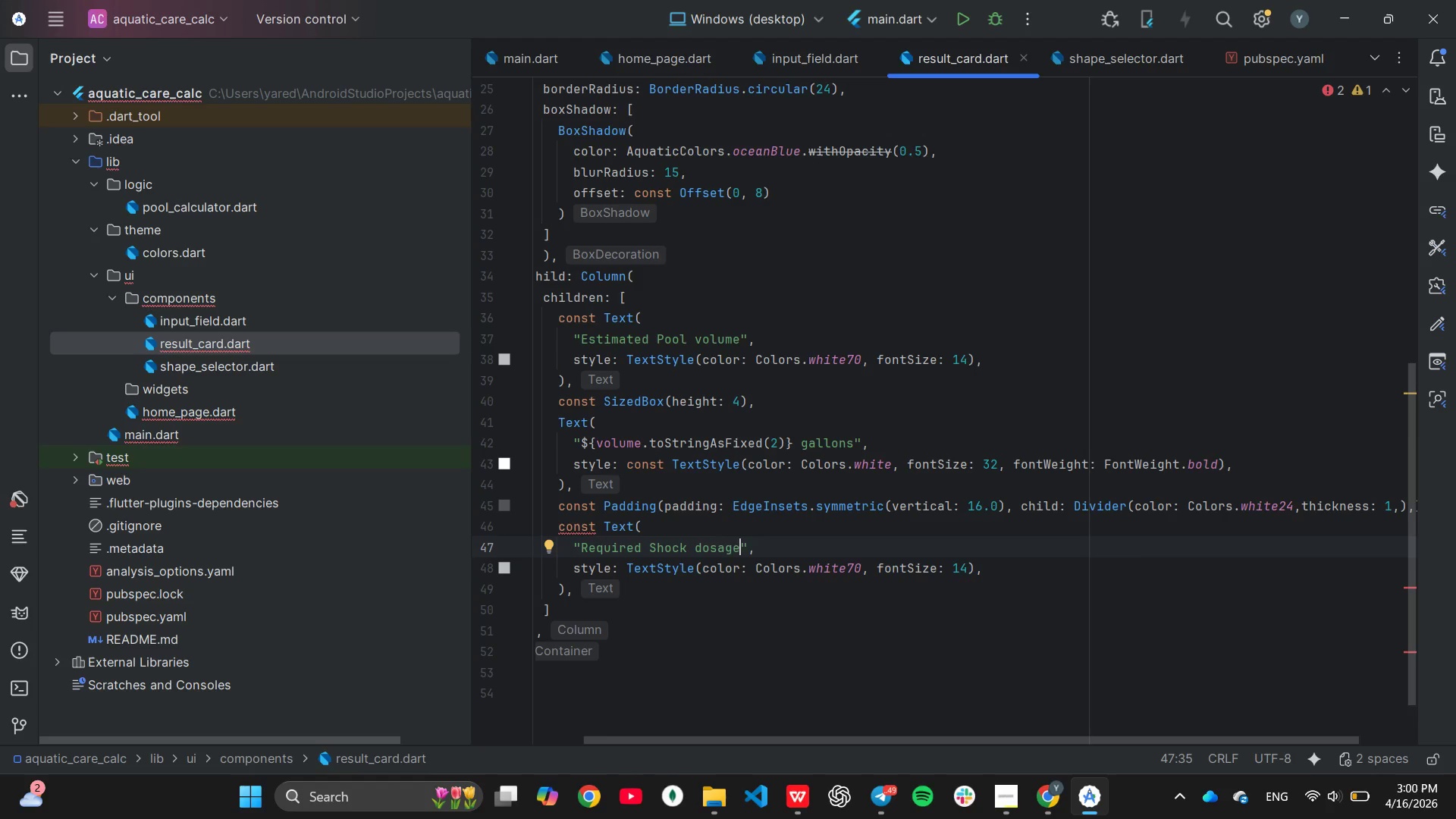 
key(Enter)
 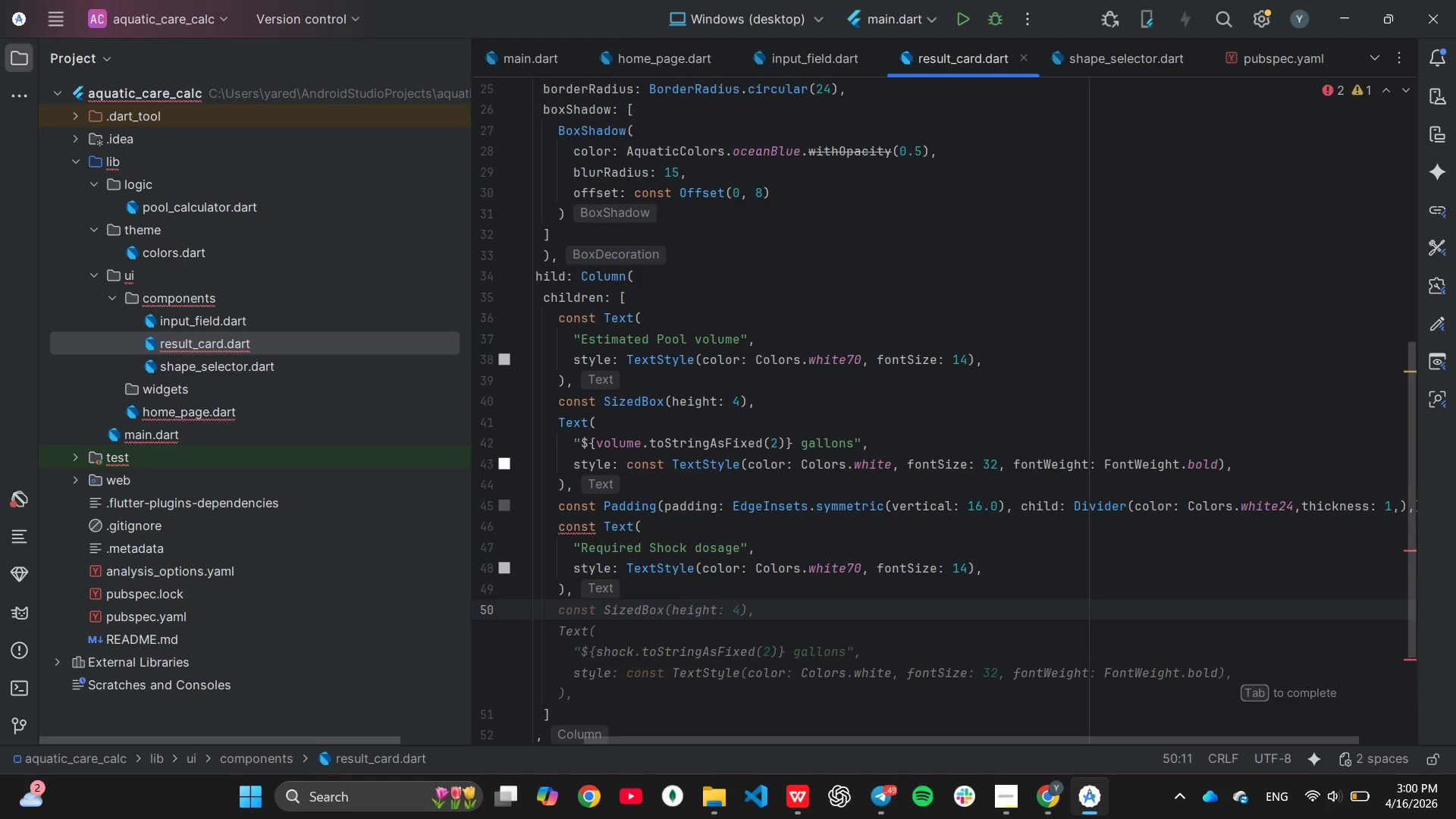 
key(Tab)
 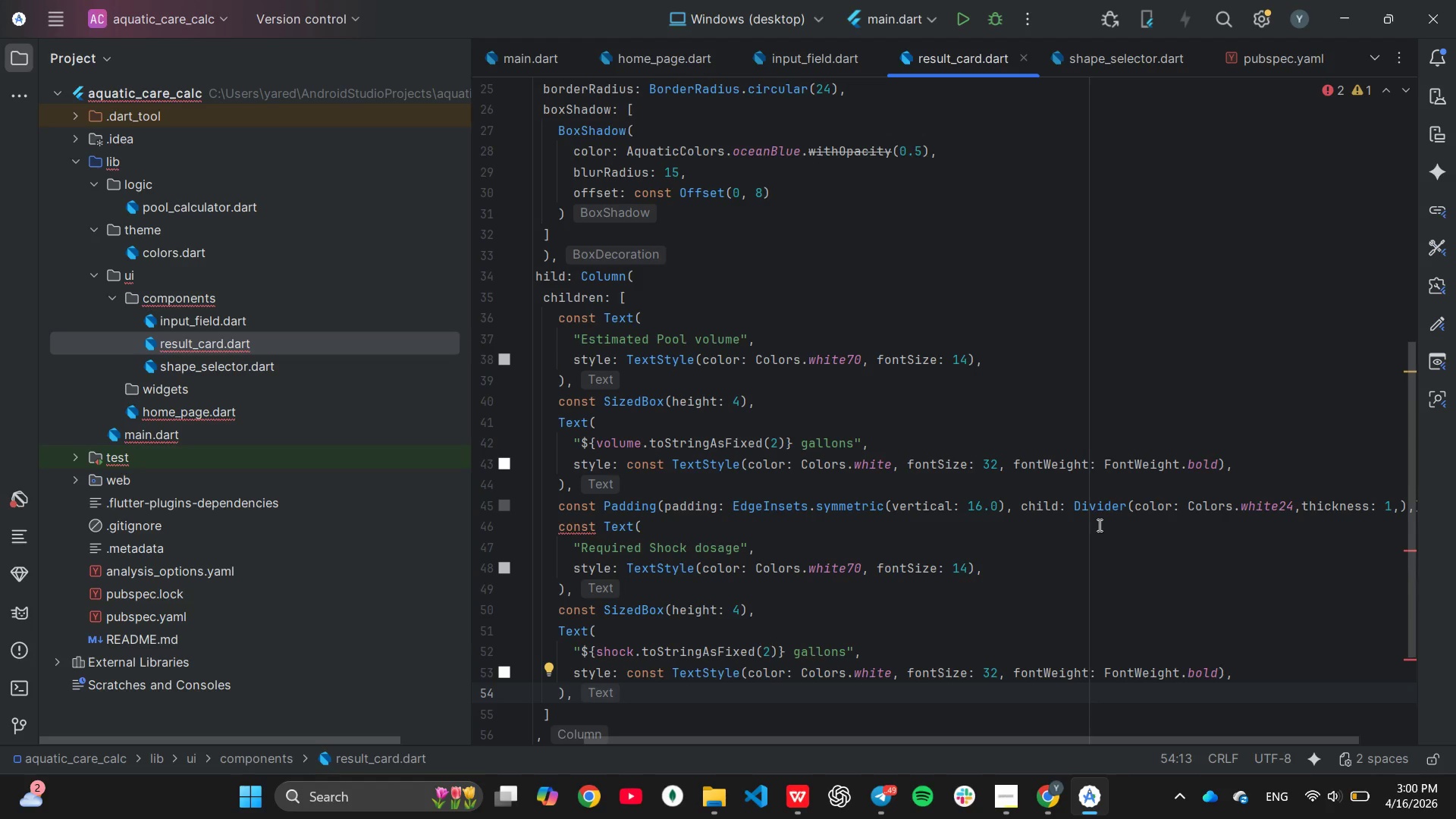 
left_click([1099, 518])
 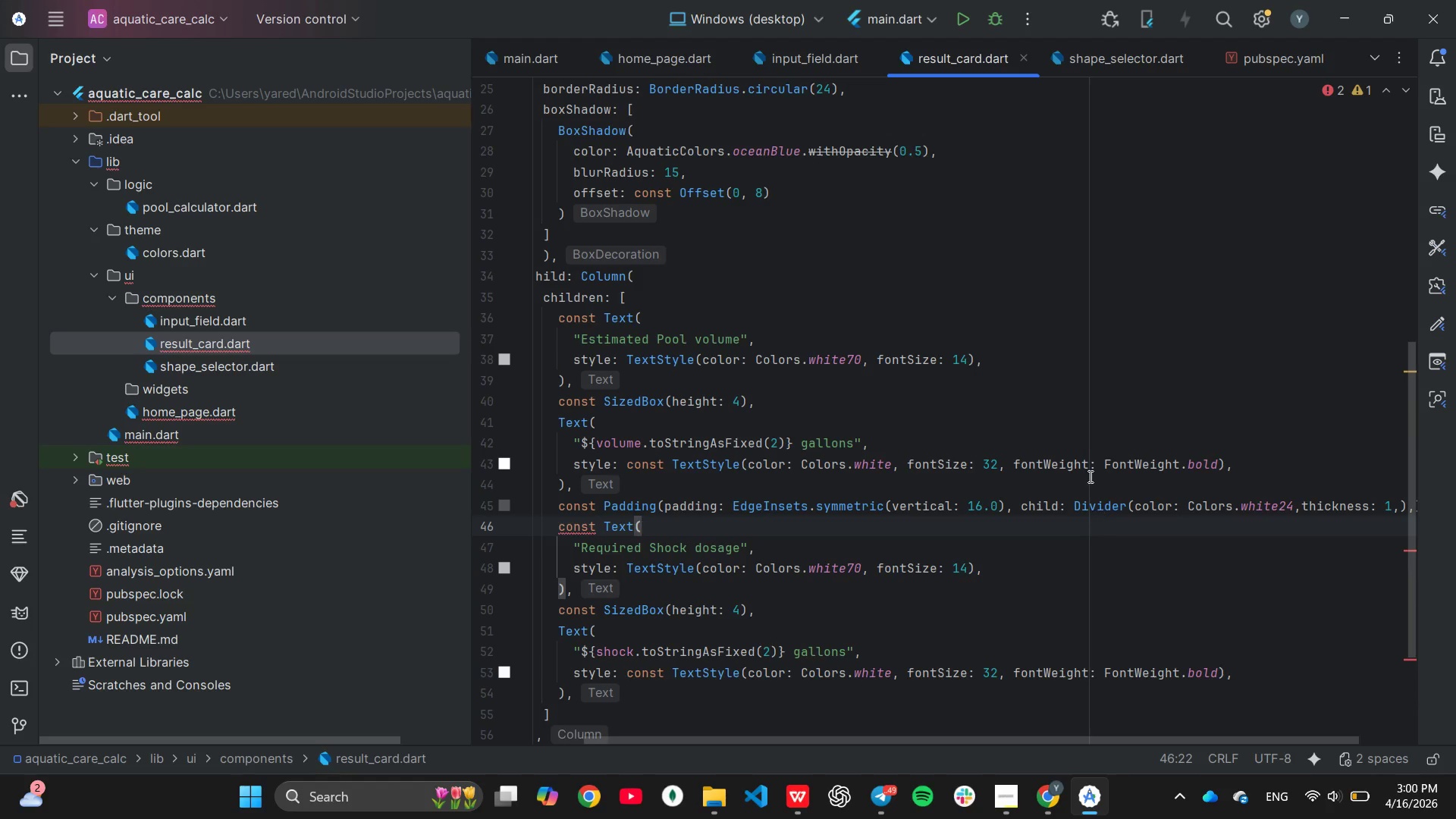 
left_click_drag(start_coordinate=[1089, 477], to_coordinate=[1084, 481])
 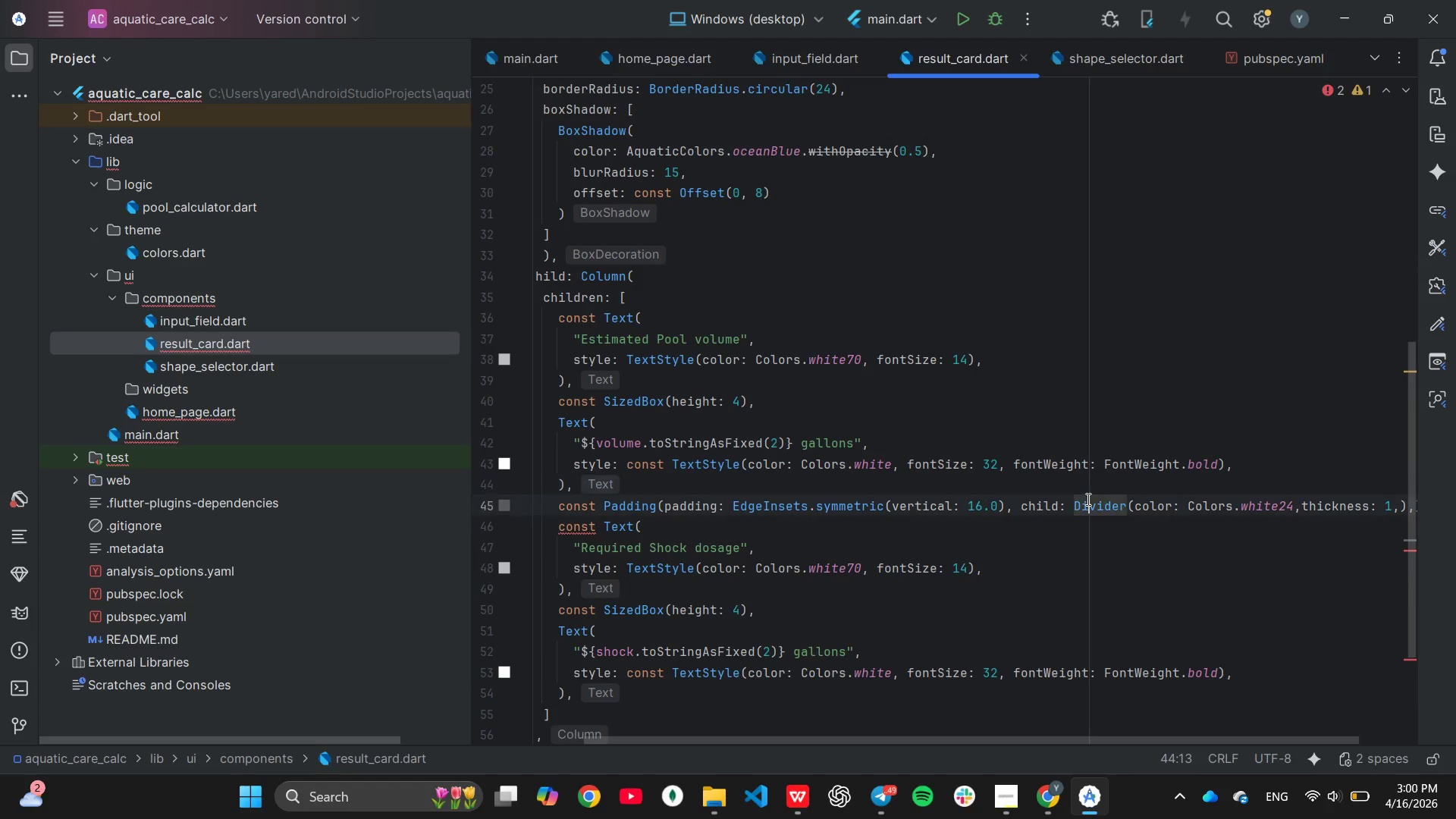 
key(End)
 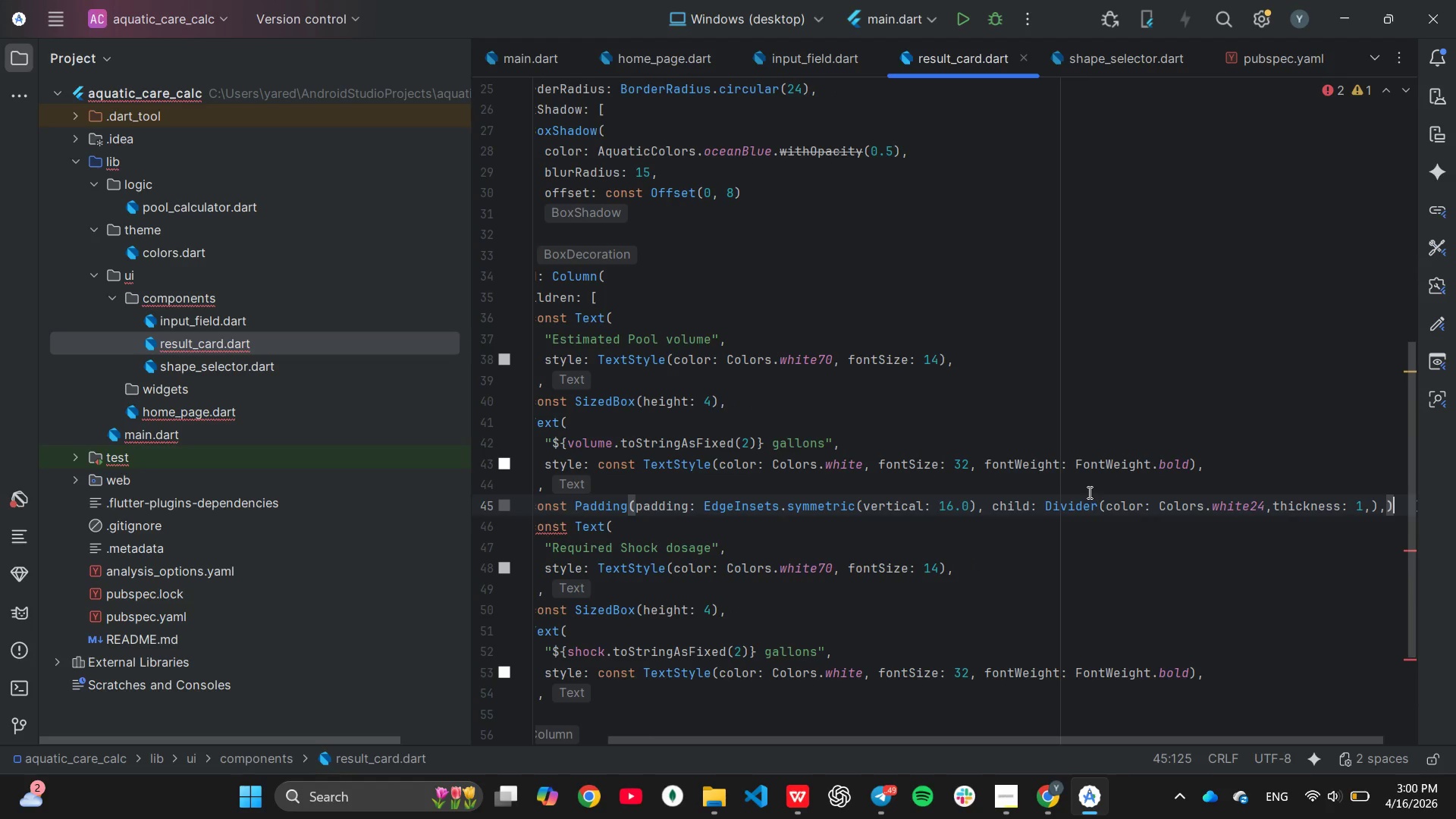 
key(Comma)
 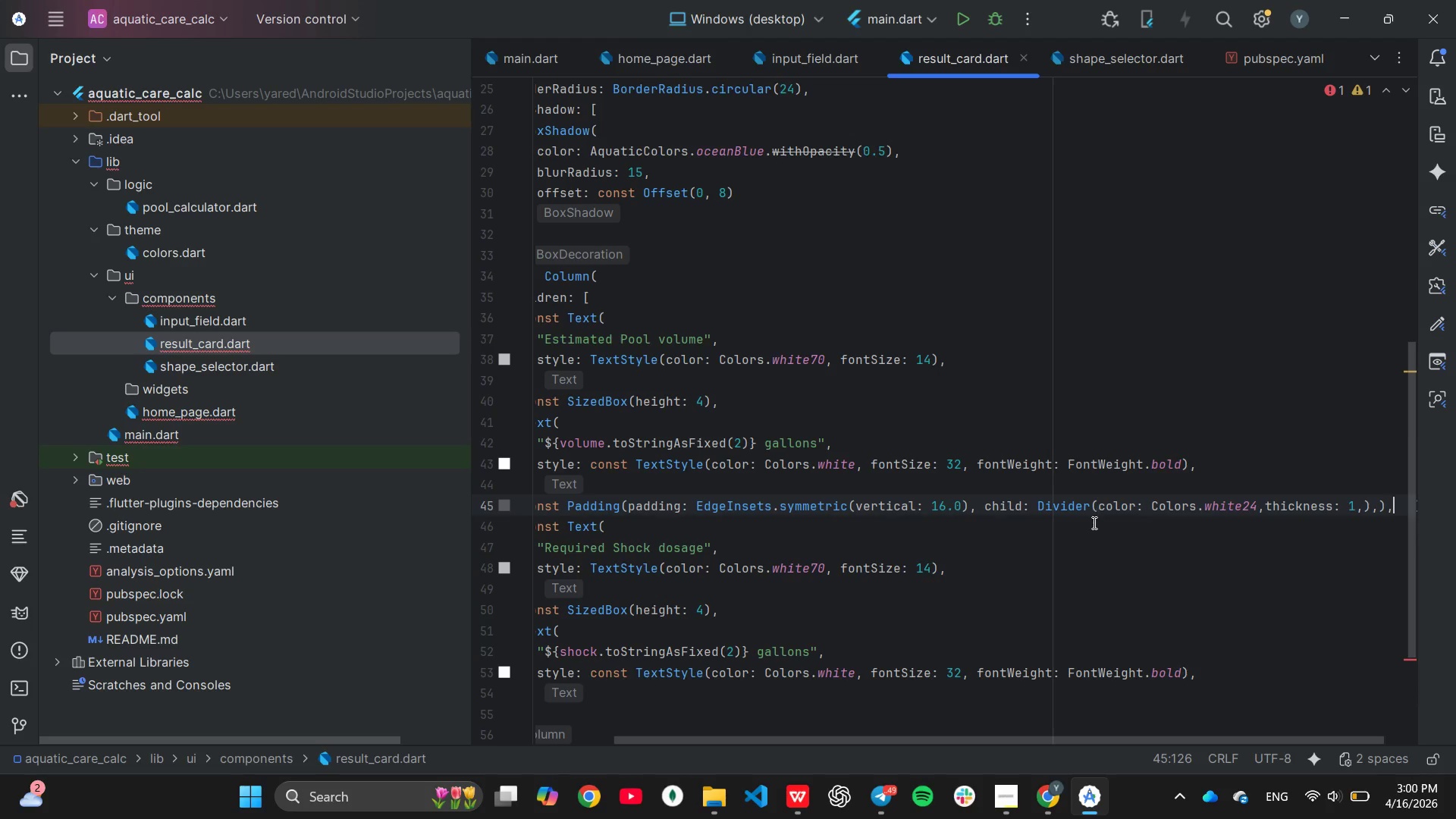 
scroll: coordinate [1090, 534], scroll_direction: down, amount: 2.0
 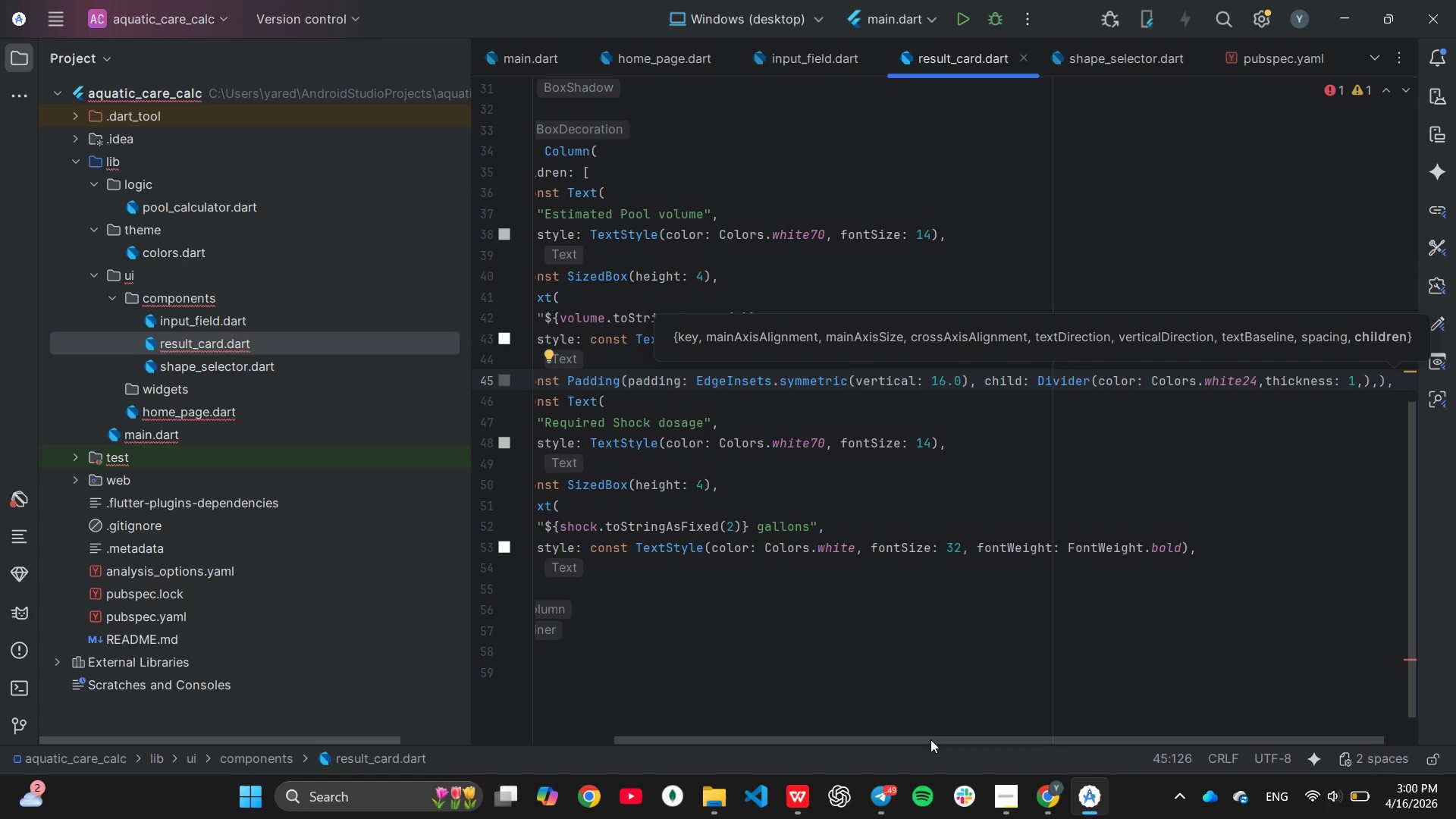 
left_click_drag(start_coordinate=[930, 741], to_coordinate=[883, 764])
 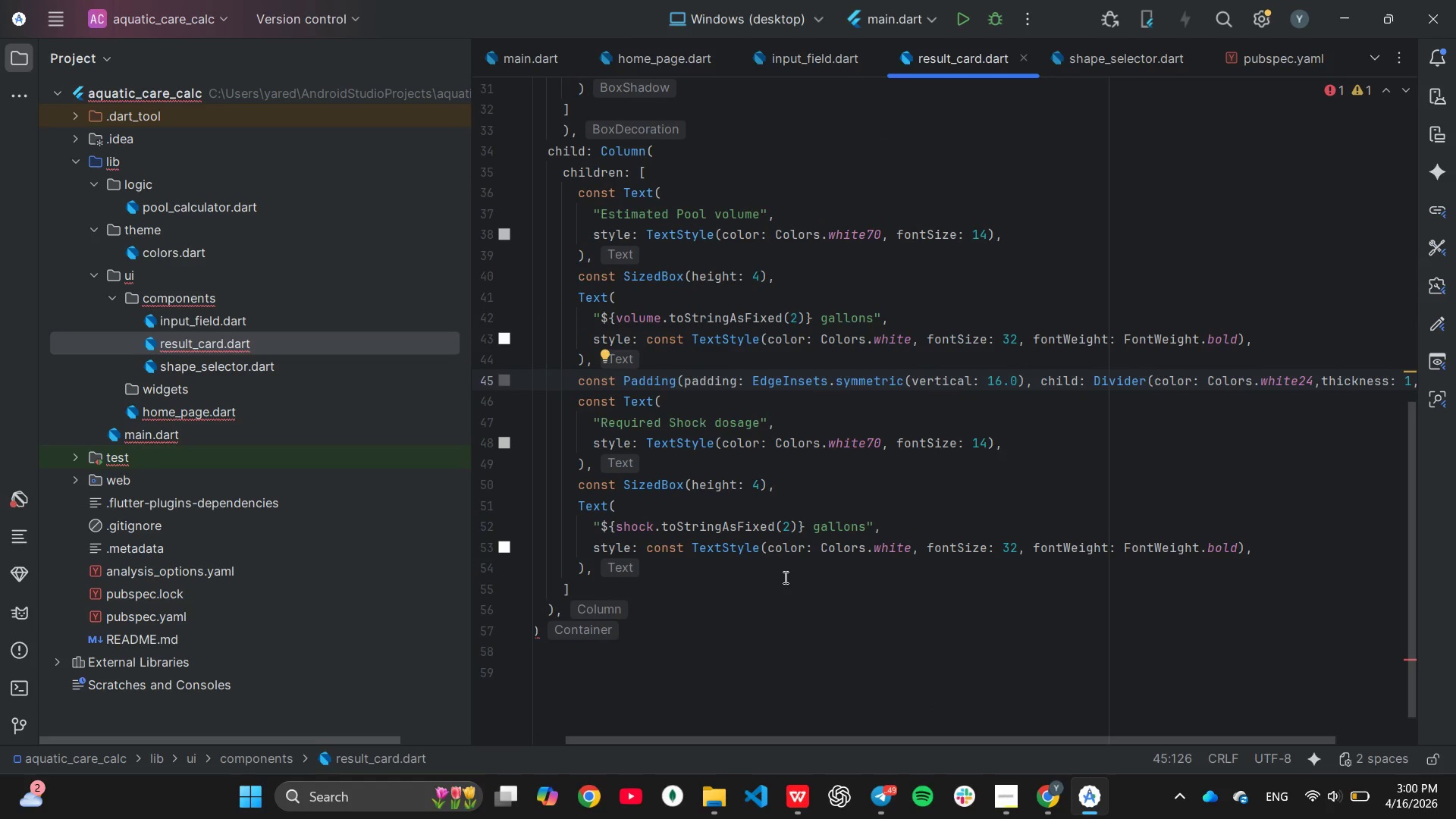 
left_click_drag(start_coordinate=[782, 583], to_coordinate=[781, 588])
 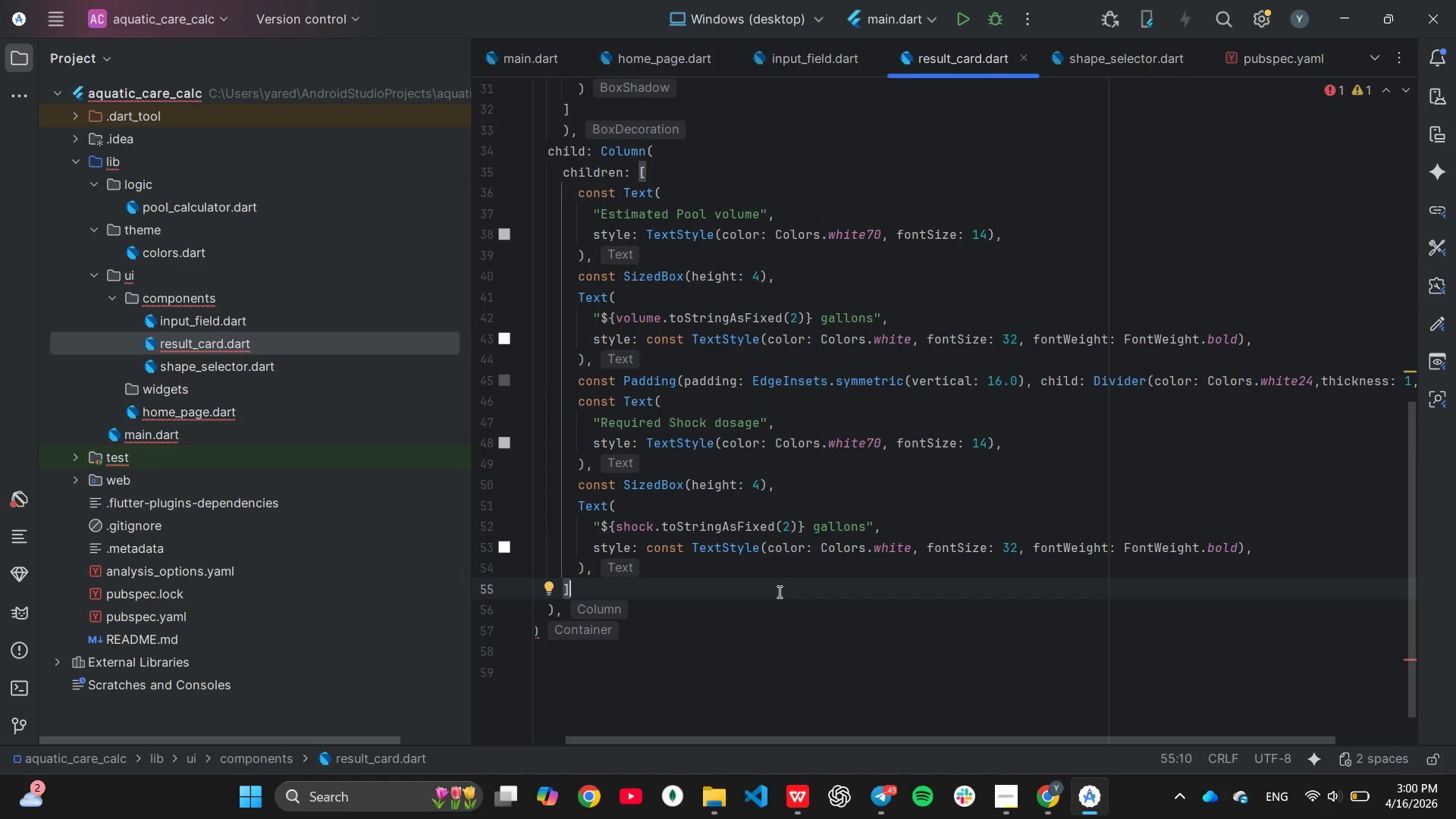 
scroll: coordinate [778, 592], scroll_direction: down, amount: 1.0
 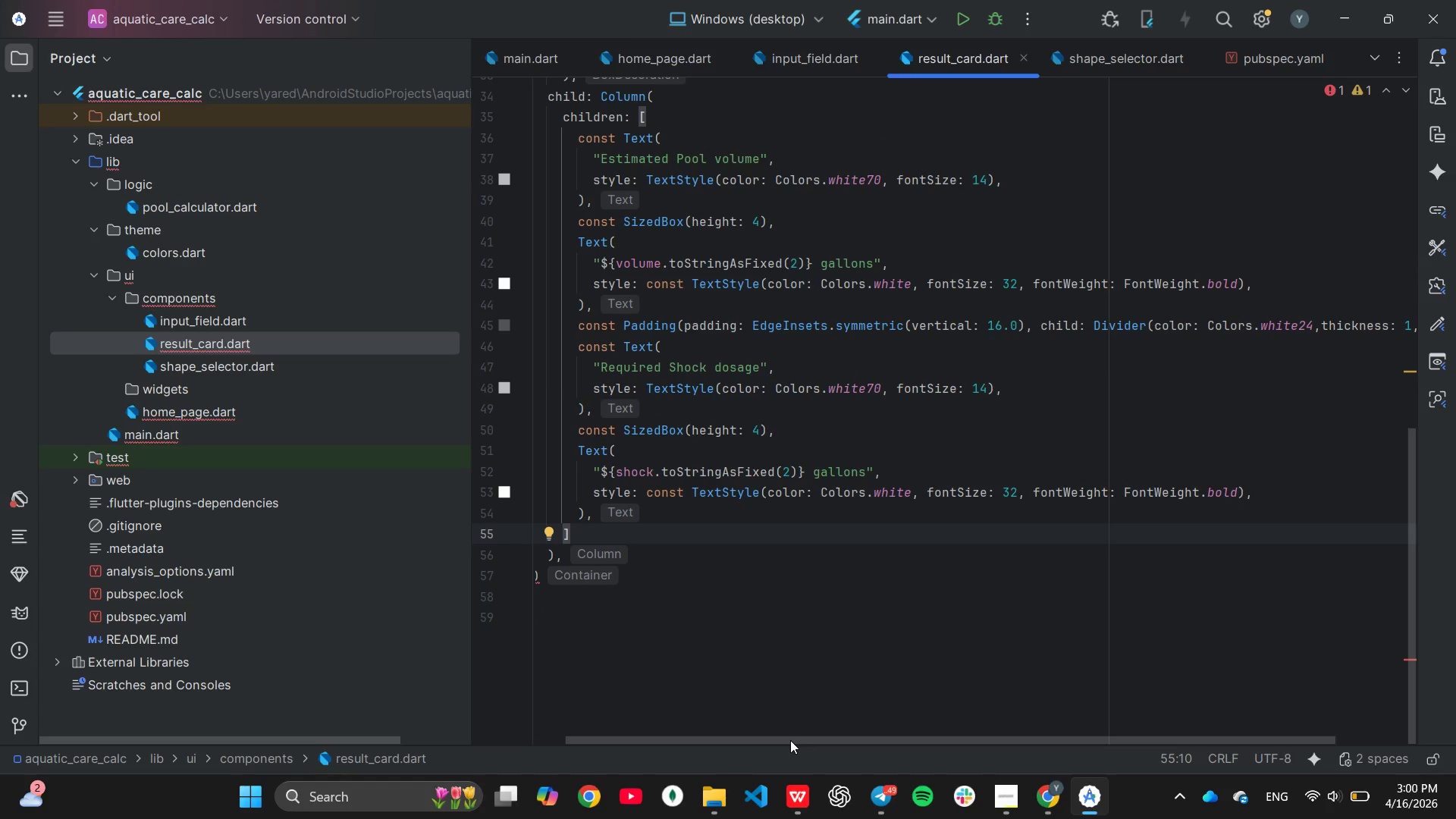 
left_click_drag(start_coordinate=[790, 739], to_coordinate=[758, 756])
 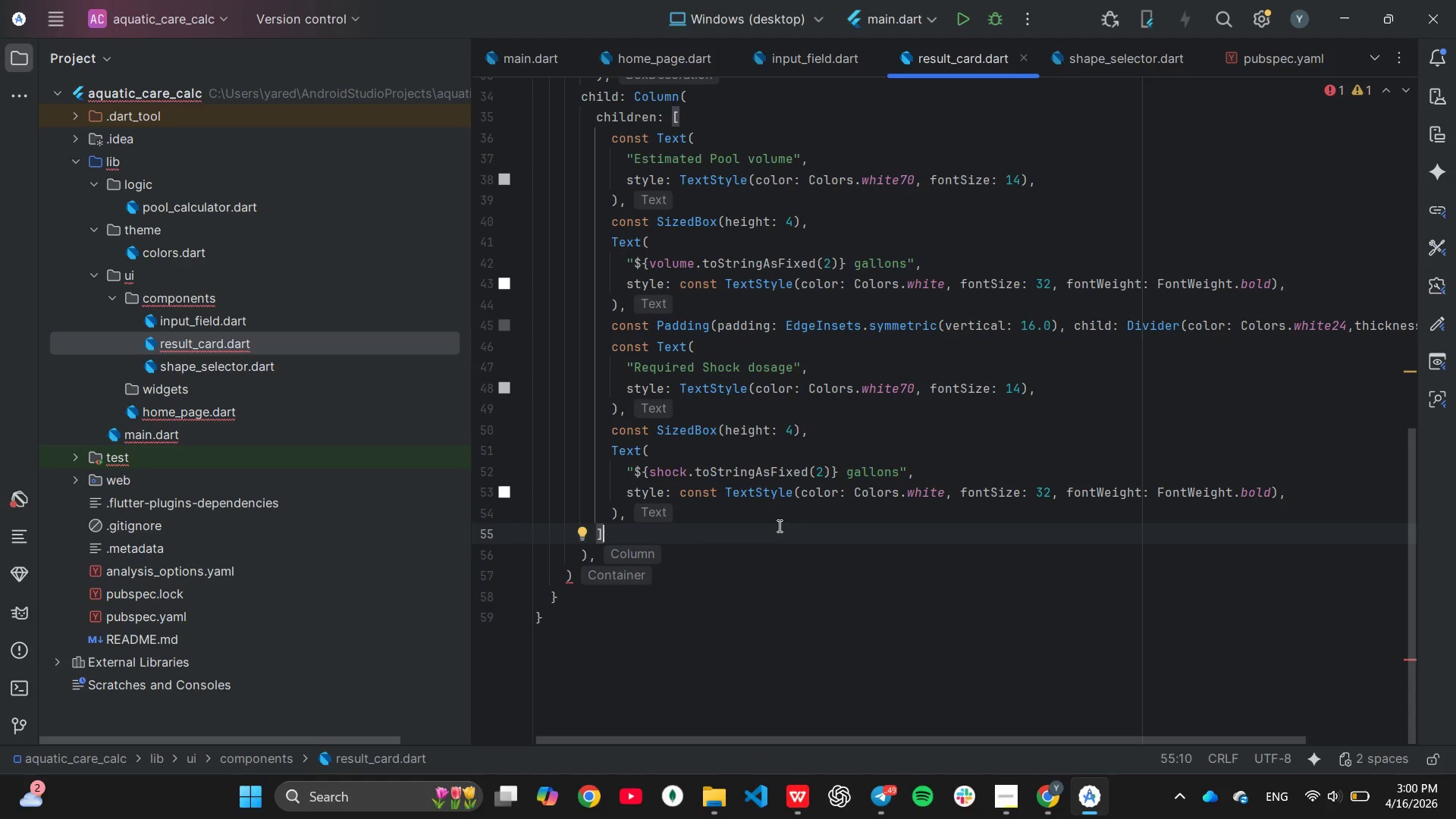 
wait(7.39)
 